 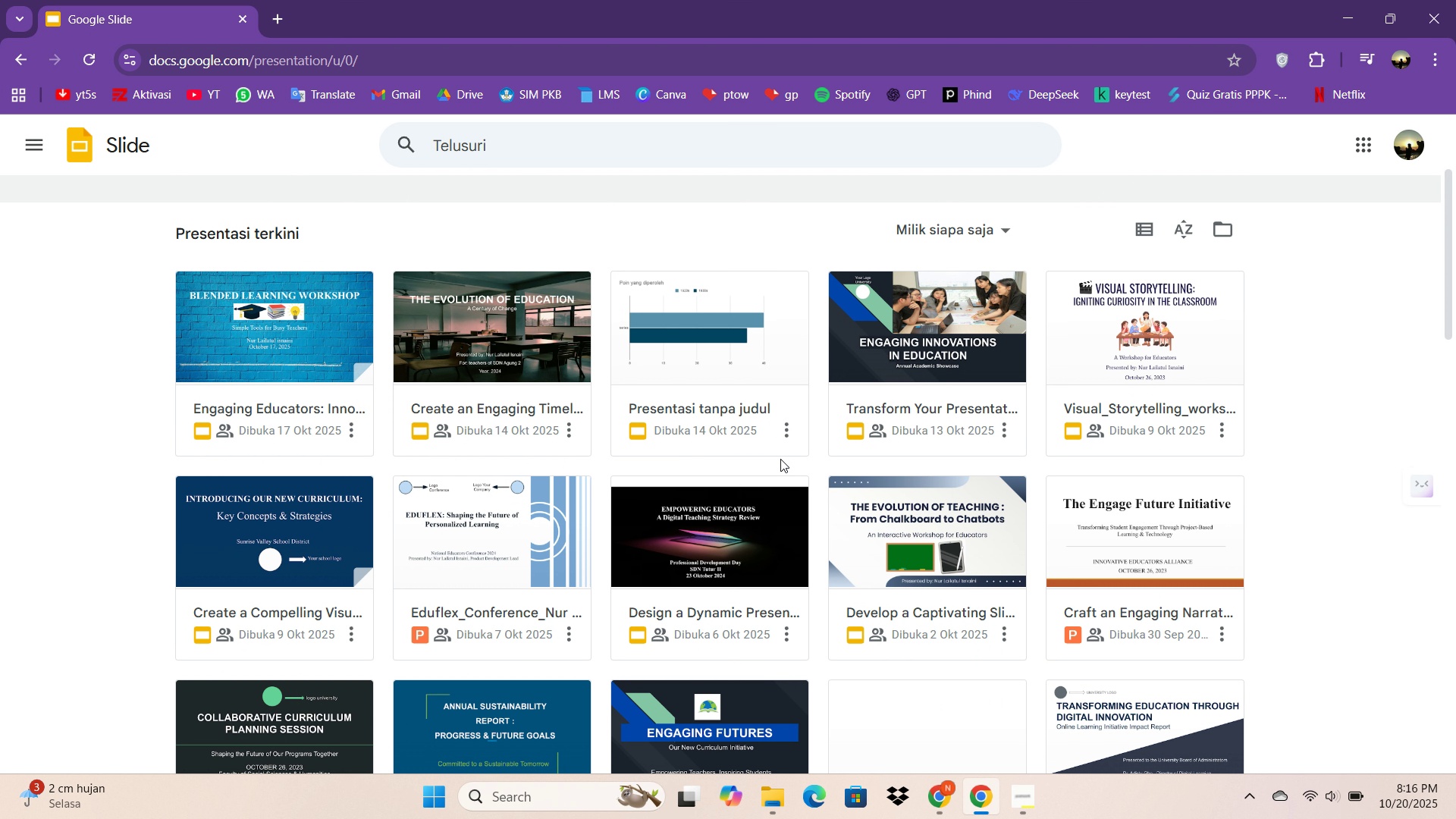 
scroll: coordinate [625, 457], scroll_direction: up, amount: 5.0
 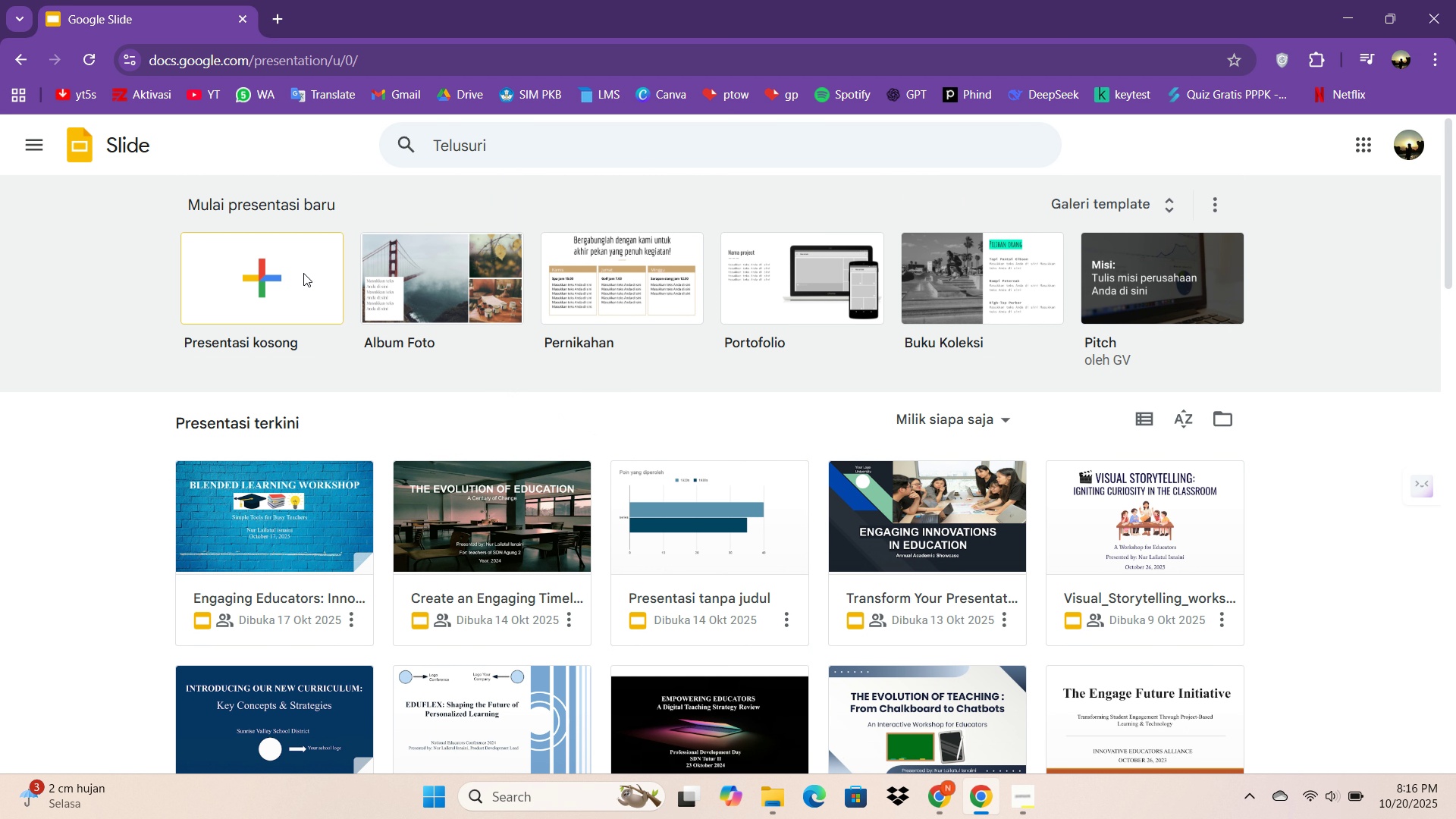 
left_click([303, 273])
 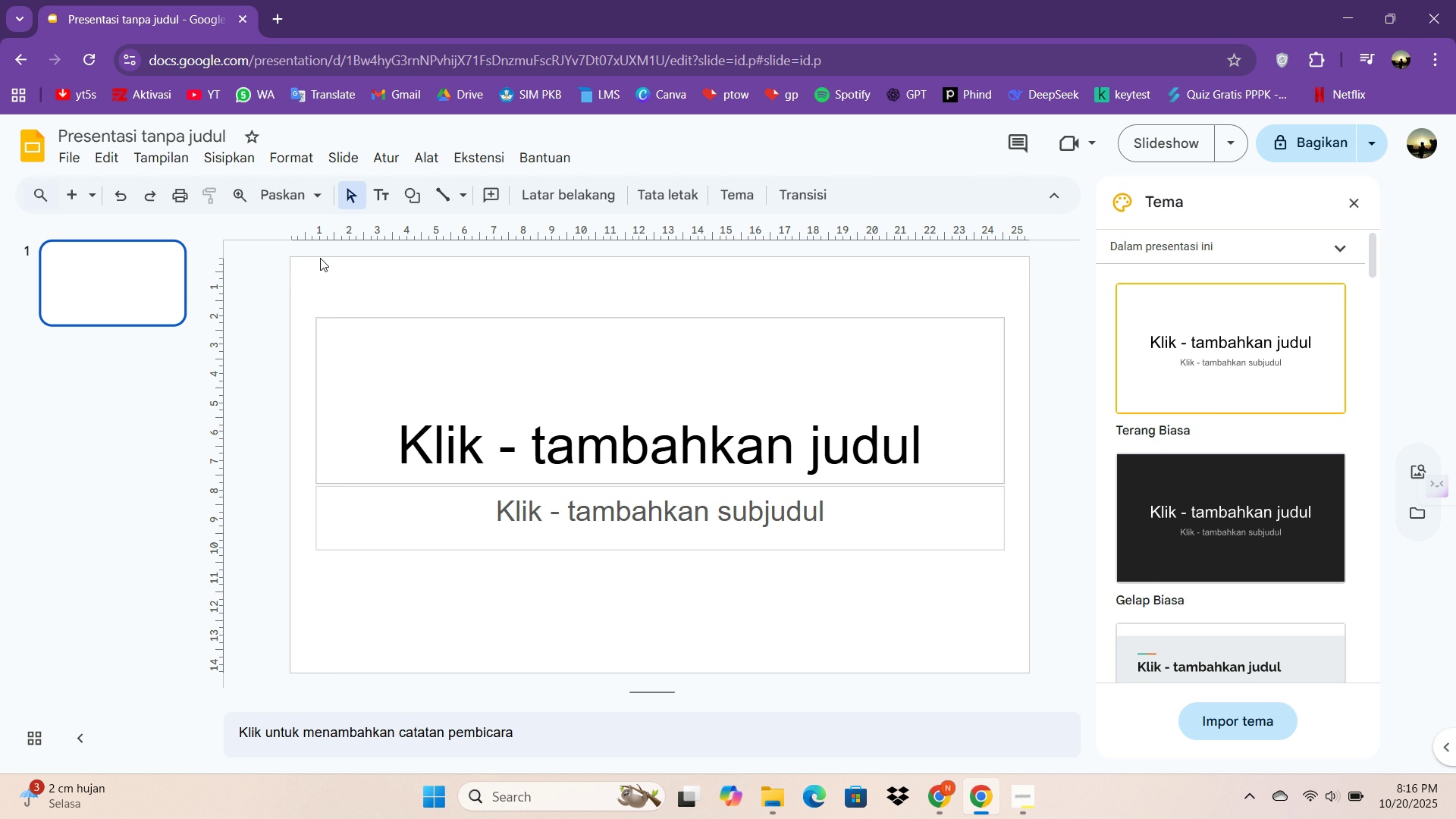 
wait(10.36)
 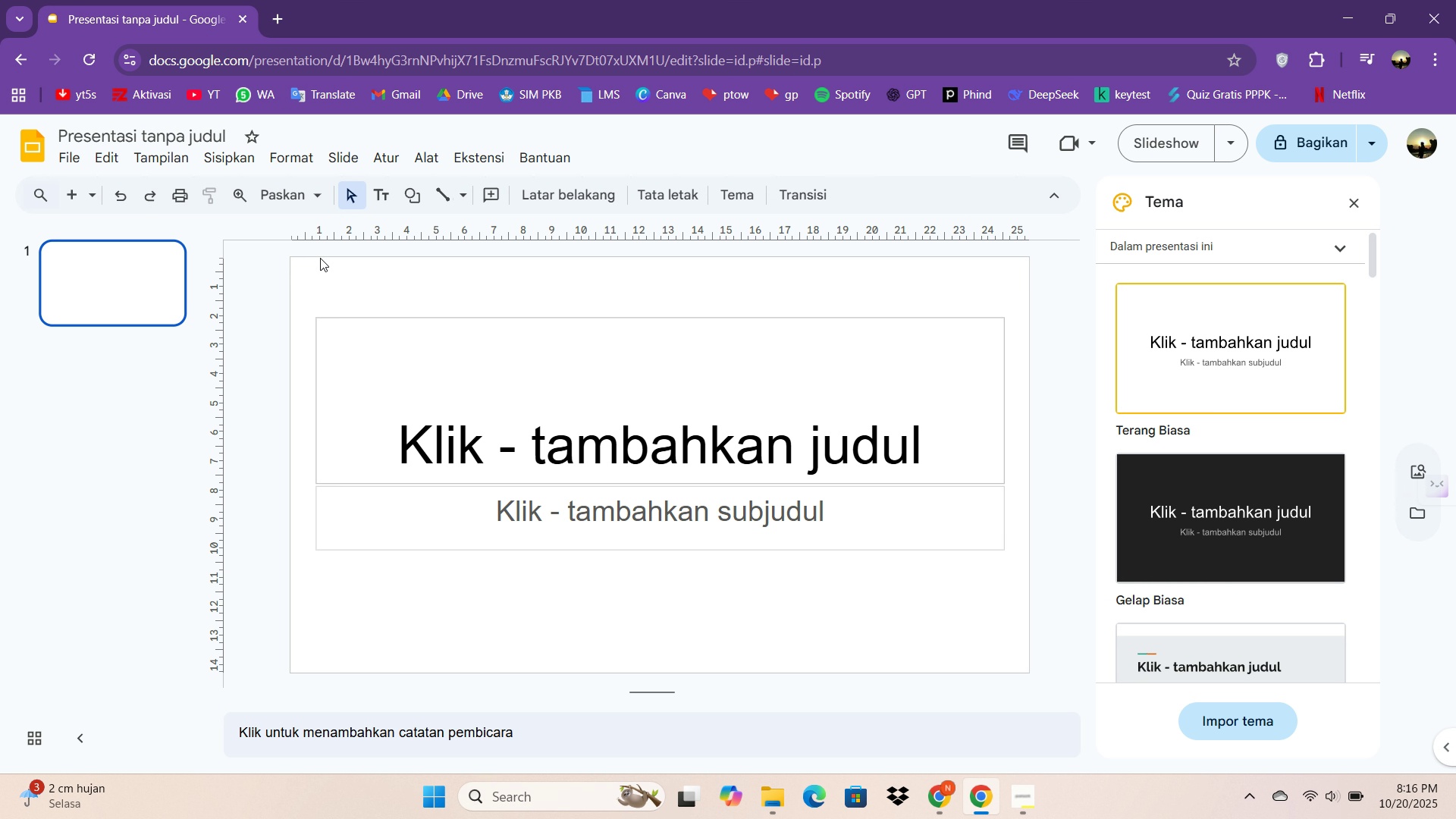 
scroll: coordinate [452, 818], scroll_direction: down, amount: 3.0
 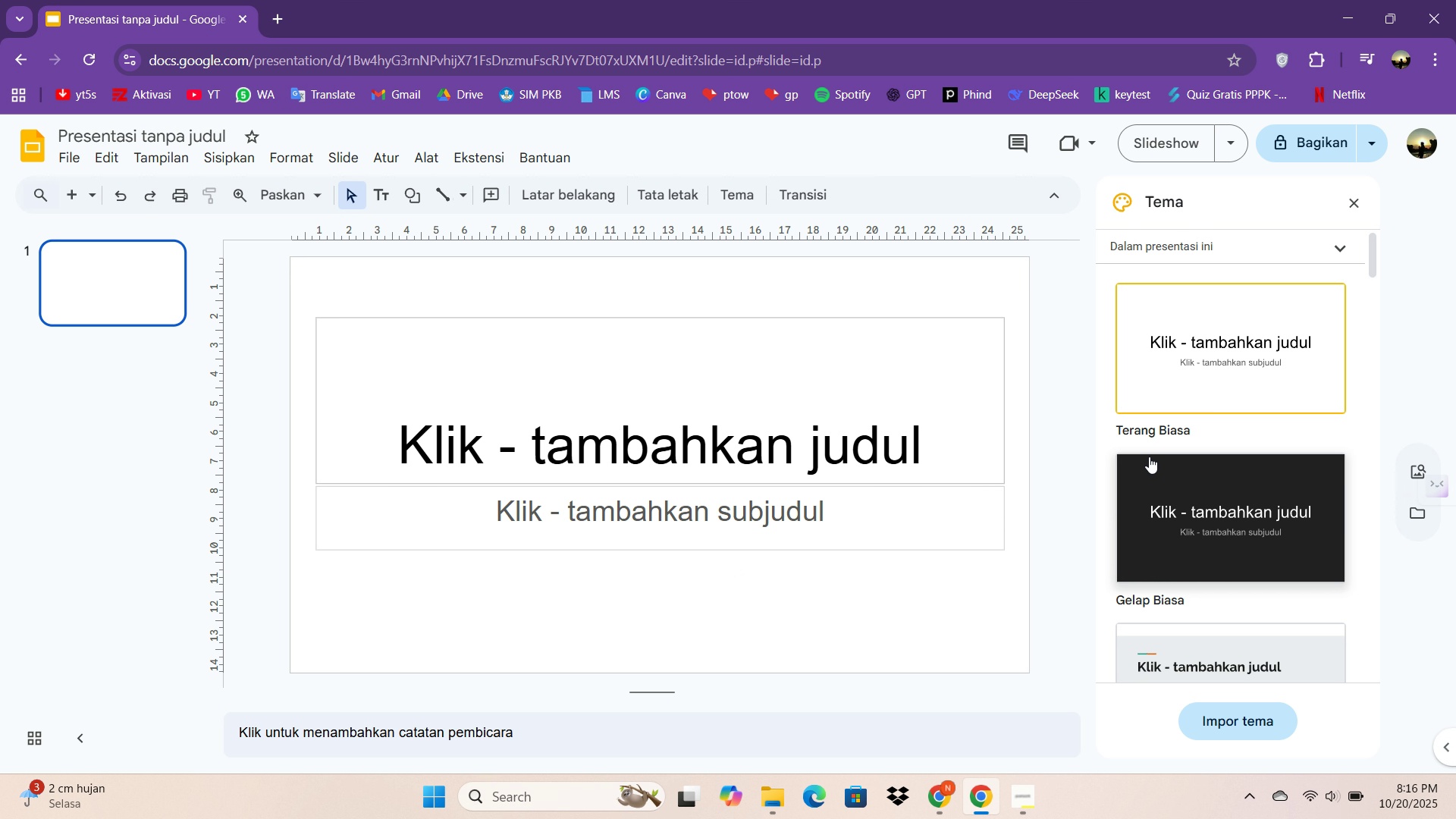 
scroll: coordinate [1187, 411], scroll_direction: up, amount: 2.0
 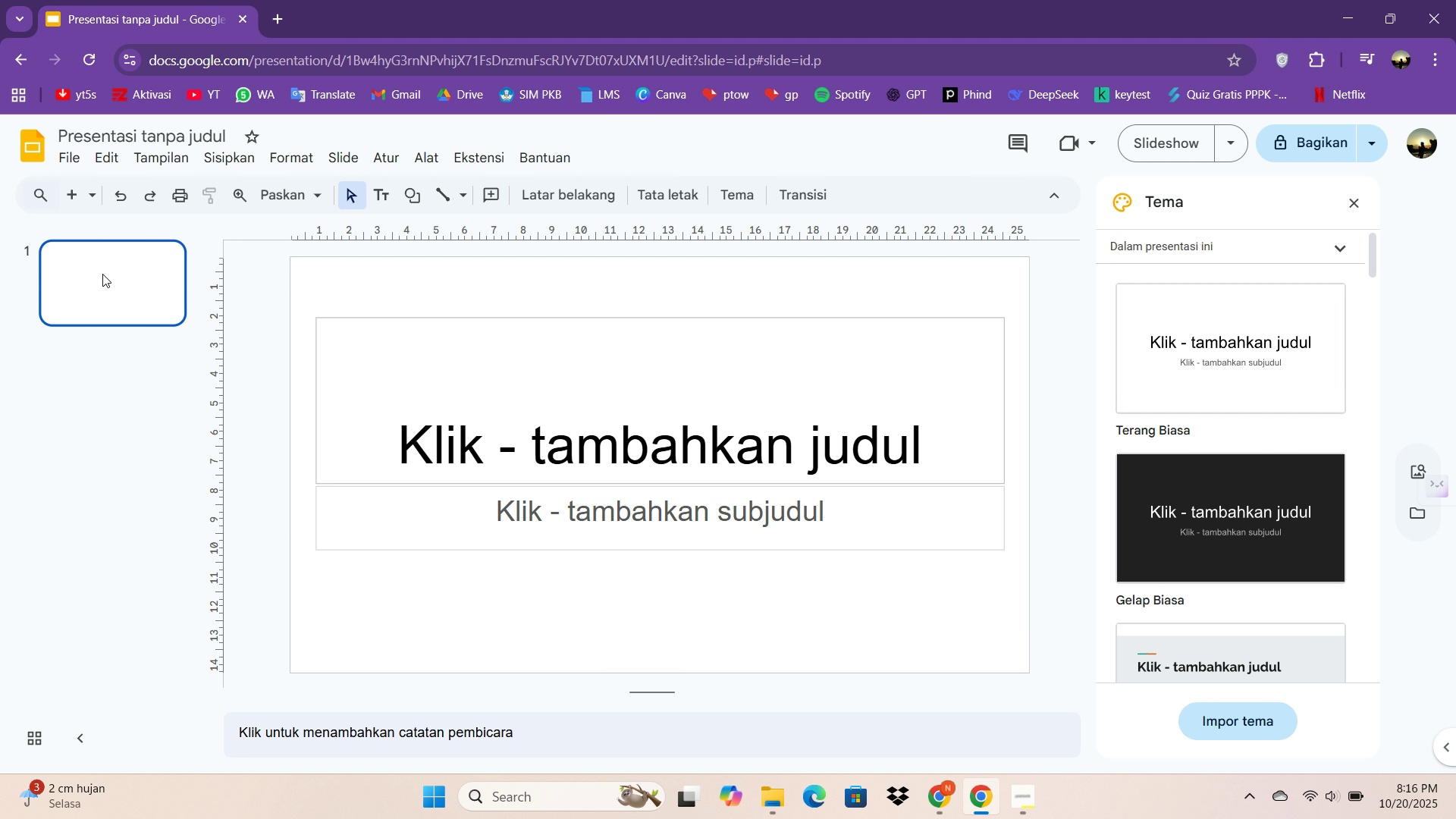 
right_click([102, 274])
 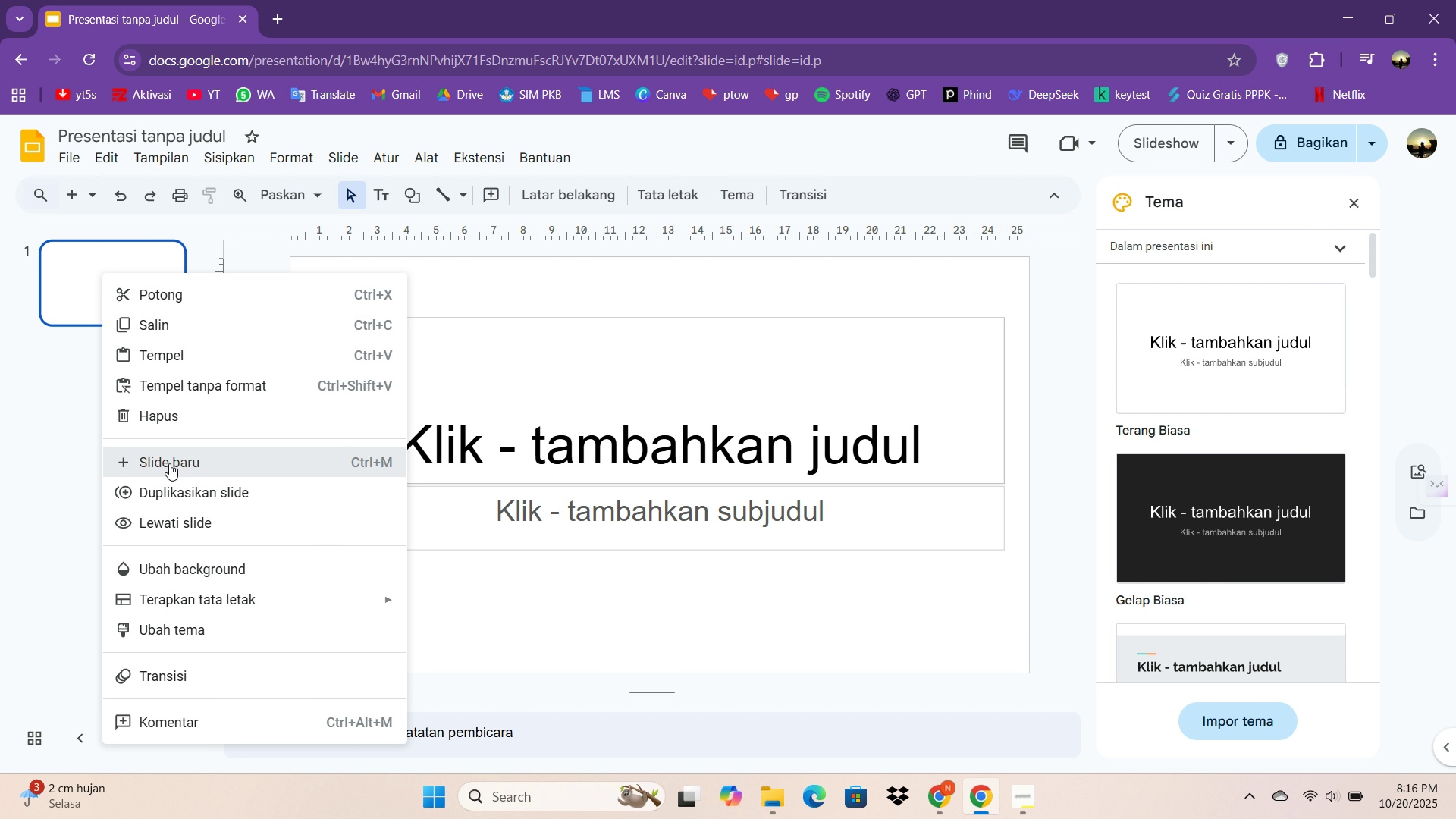 
left_click([169, 463])
 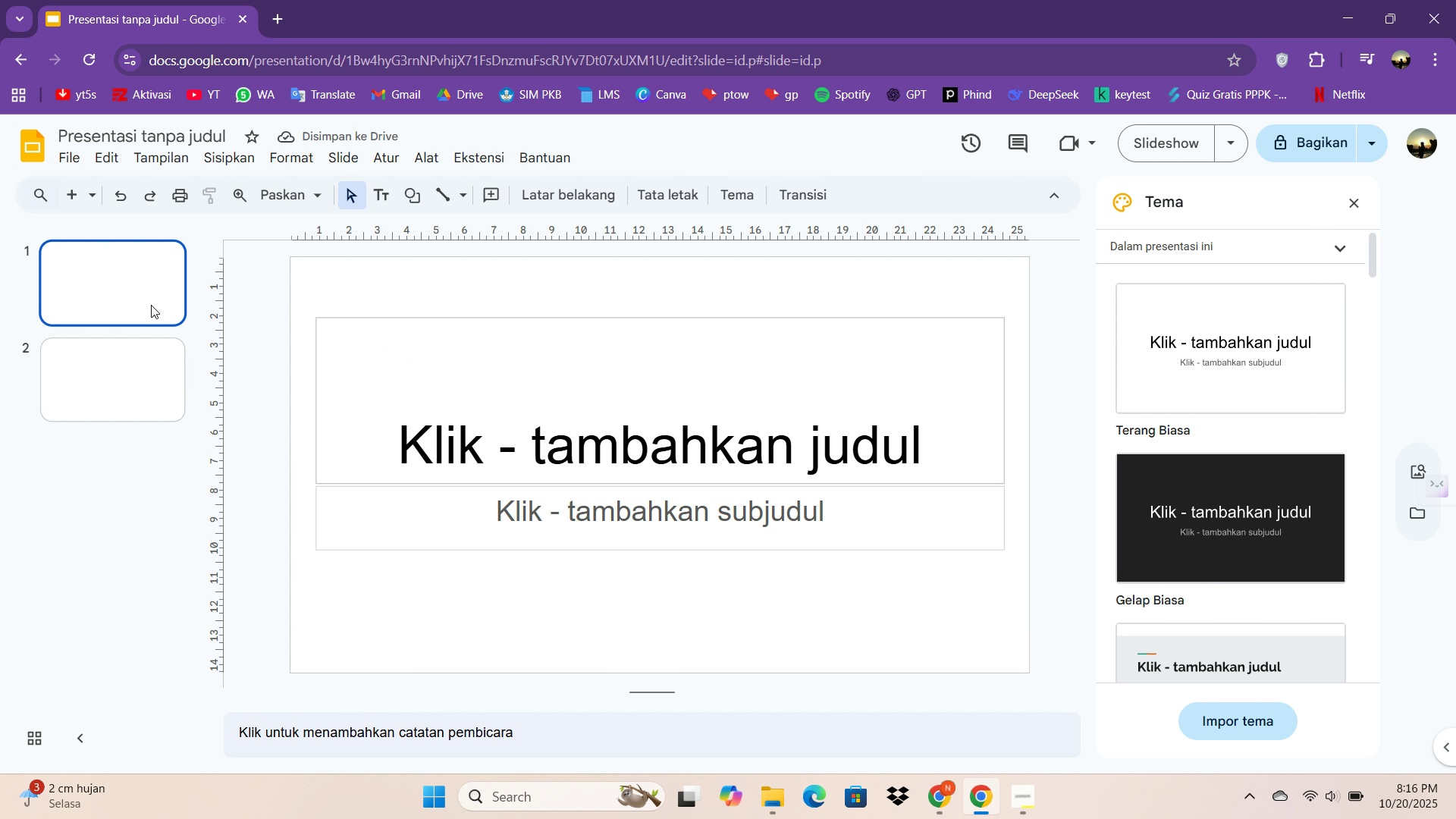 
left_click([151, 305])
 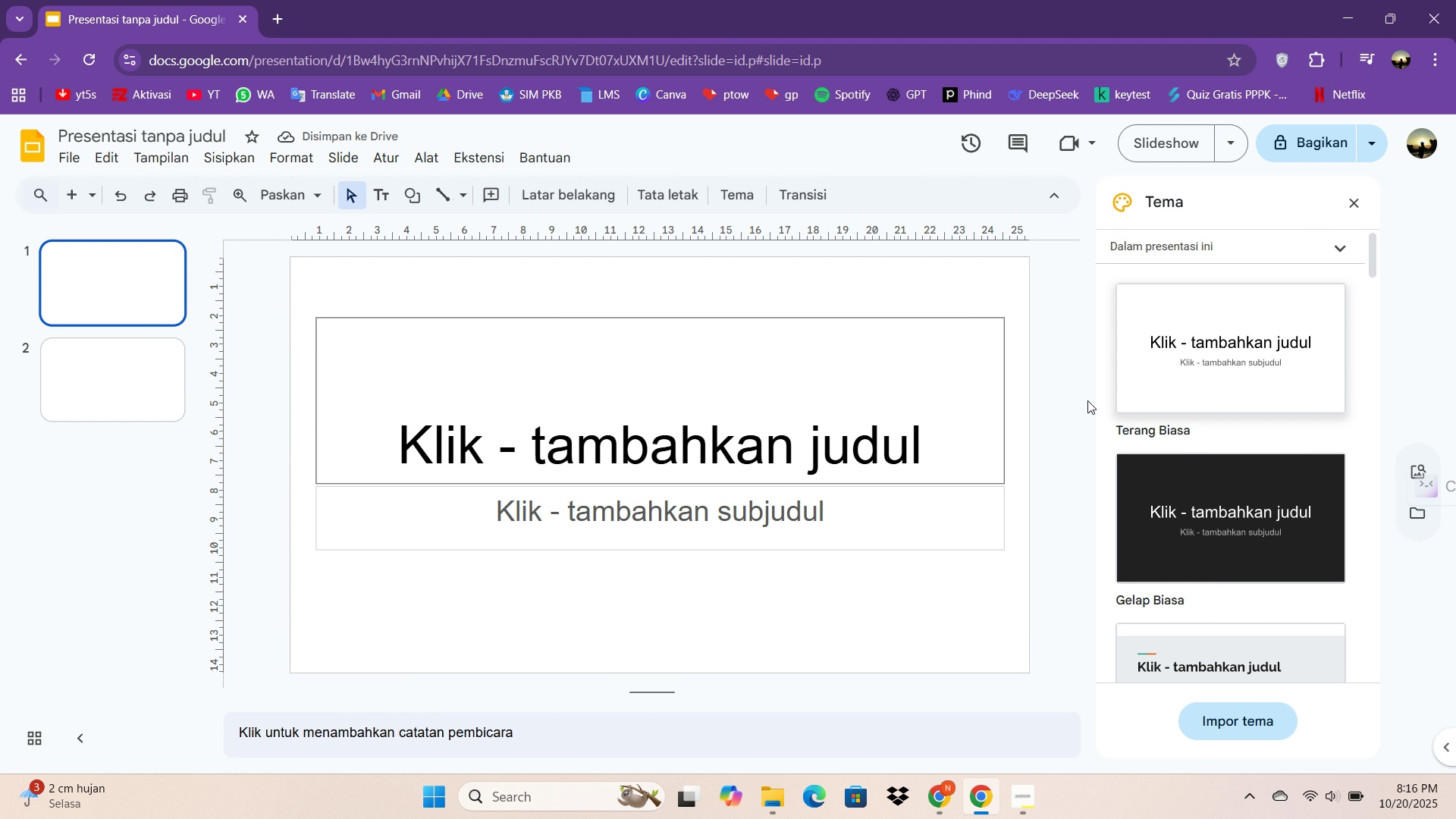 
scroll: coordinate [1307, 402], scroll_direction: down, amount: 12.0
 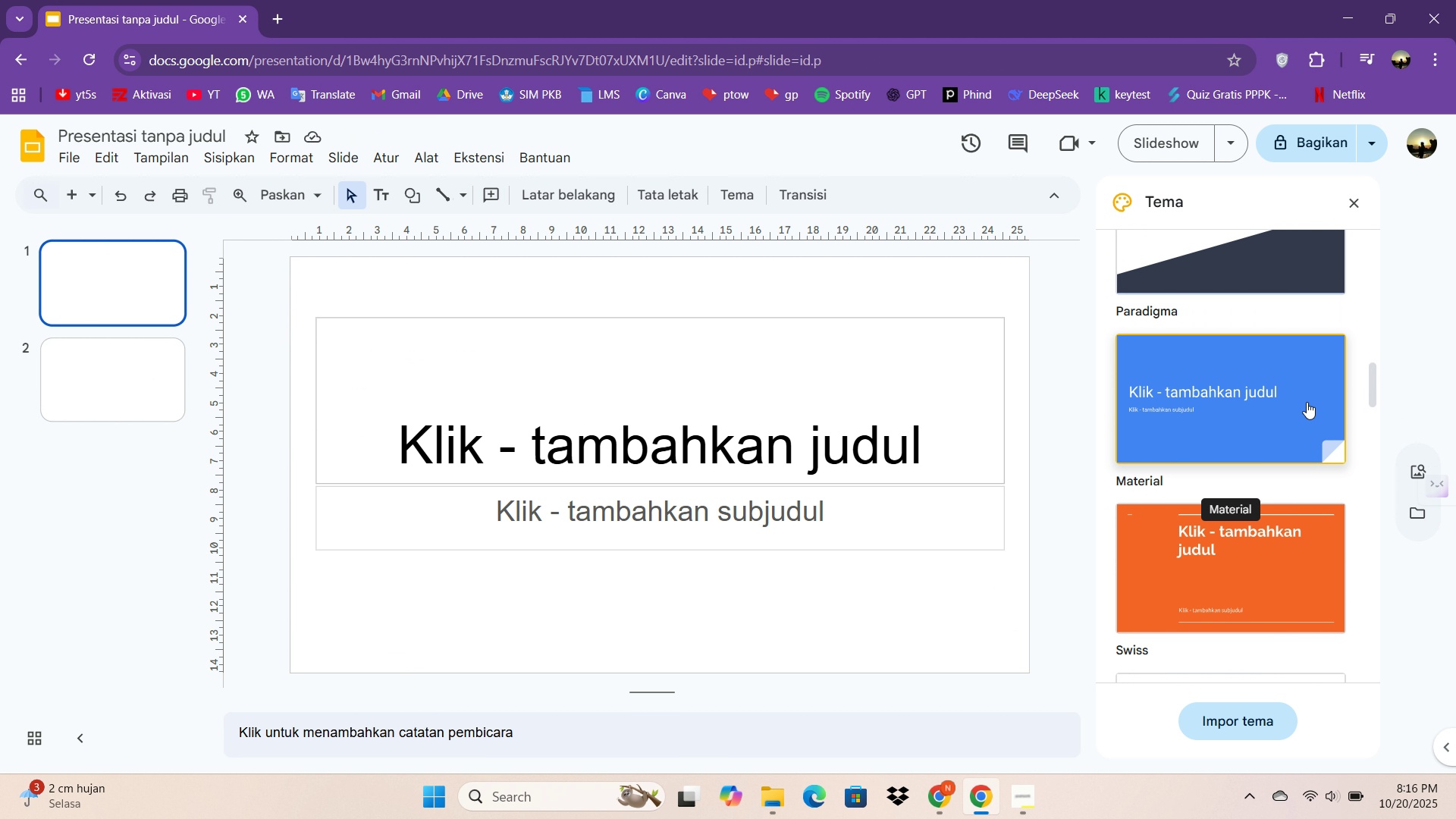 
left_click([1307, 402])
 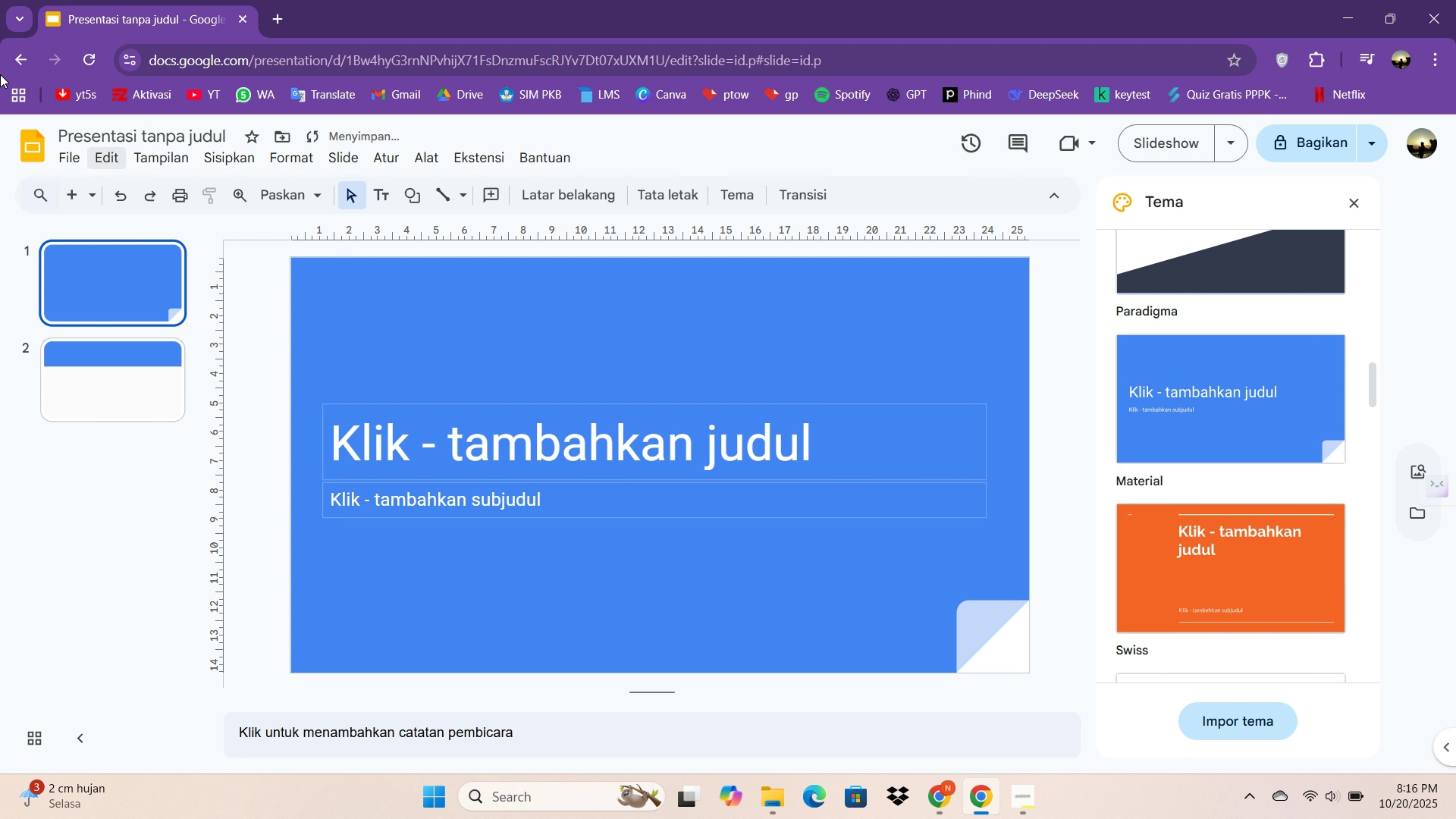 
scroll: coordinate [1278, 567], scroll_direction: down, amount: 2.0
 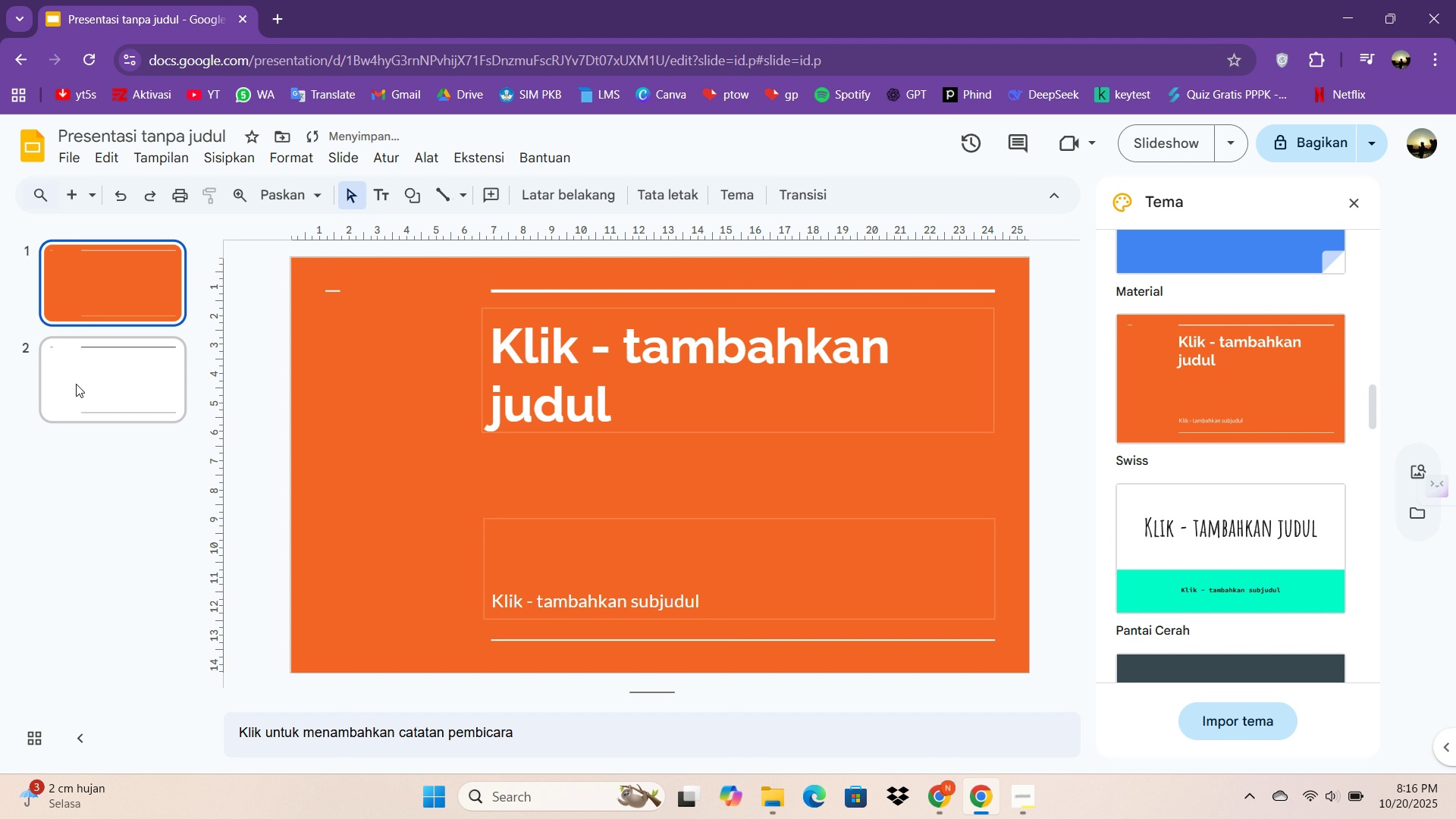 
left_click([114, 264])
 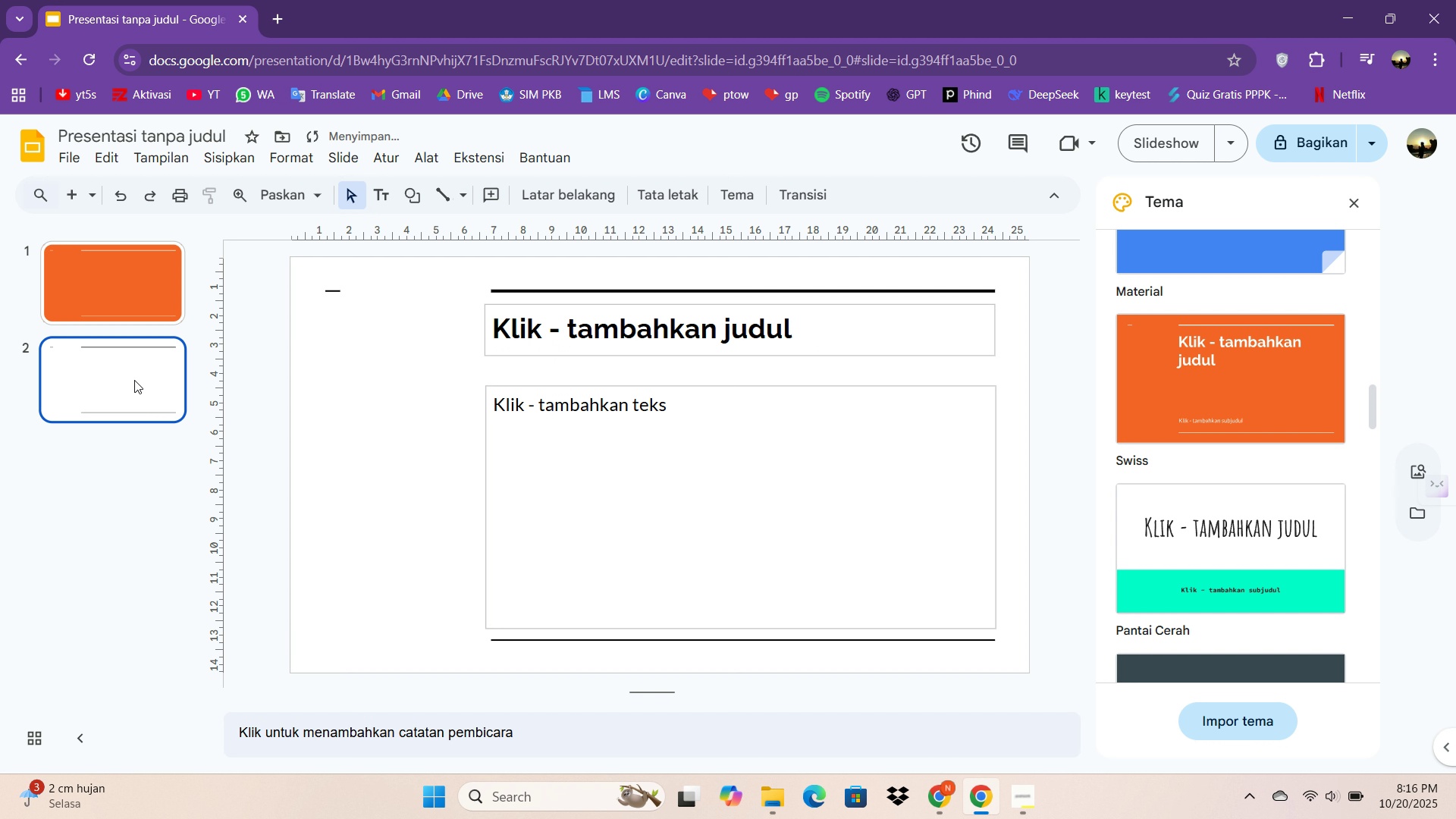 
left_click([134, 380])
 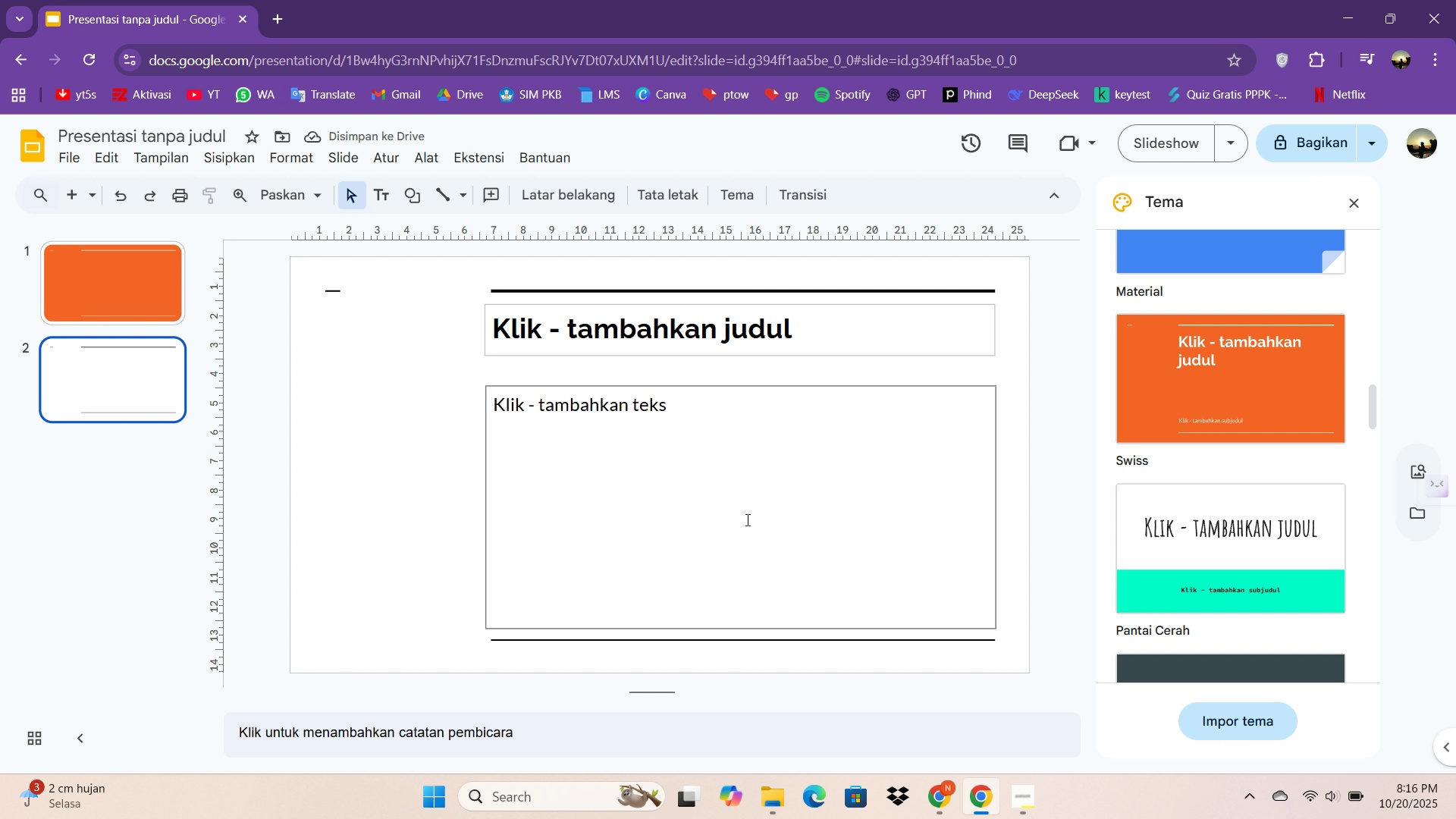 
scroll: coordinate [1228, 561], scroll_direction: down, amount: 2.0
 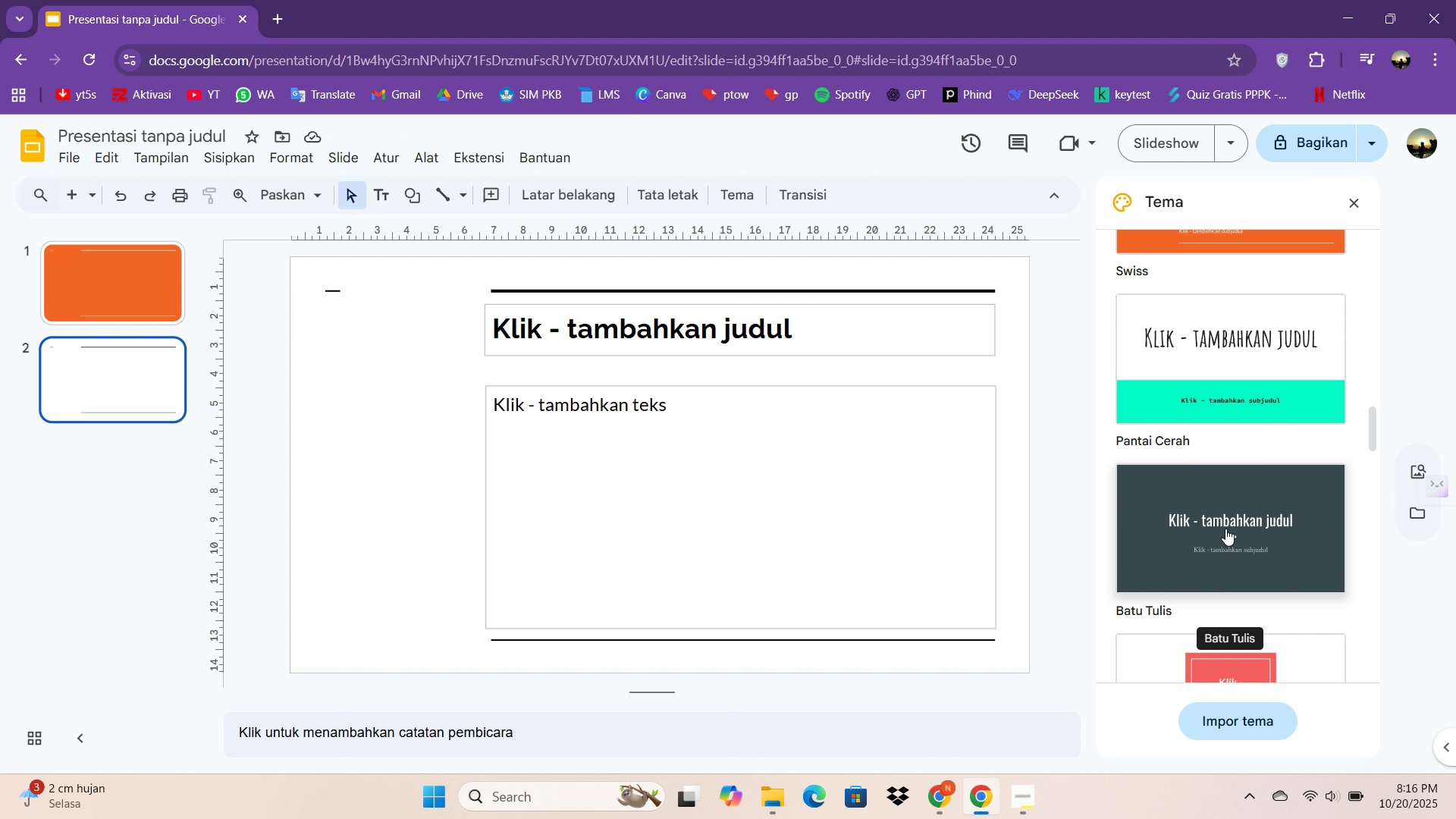 
left_click([1226, 529])
 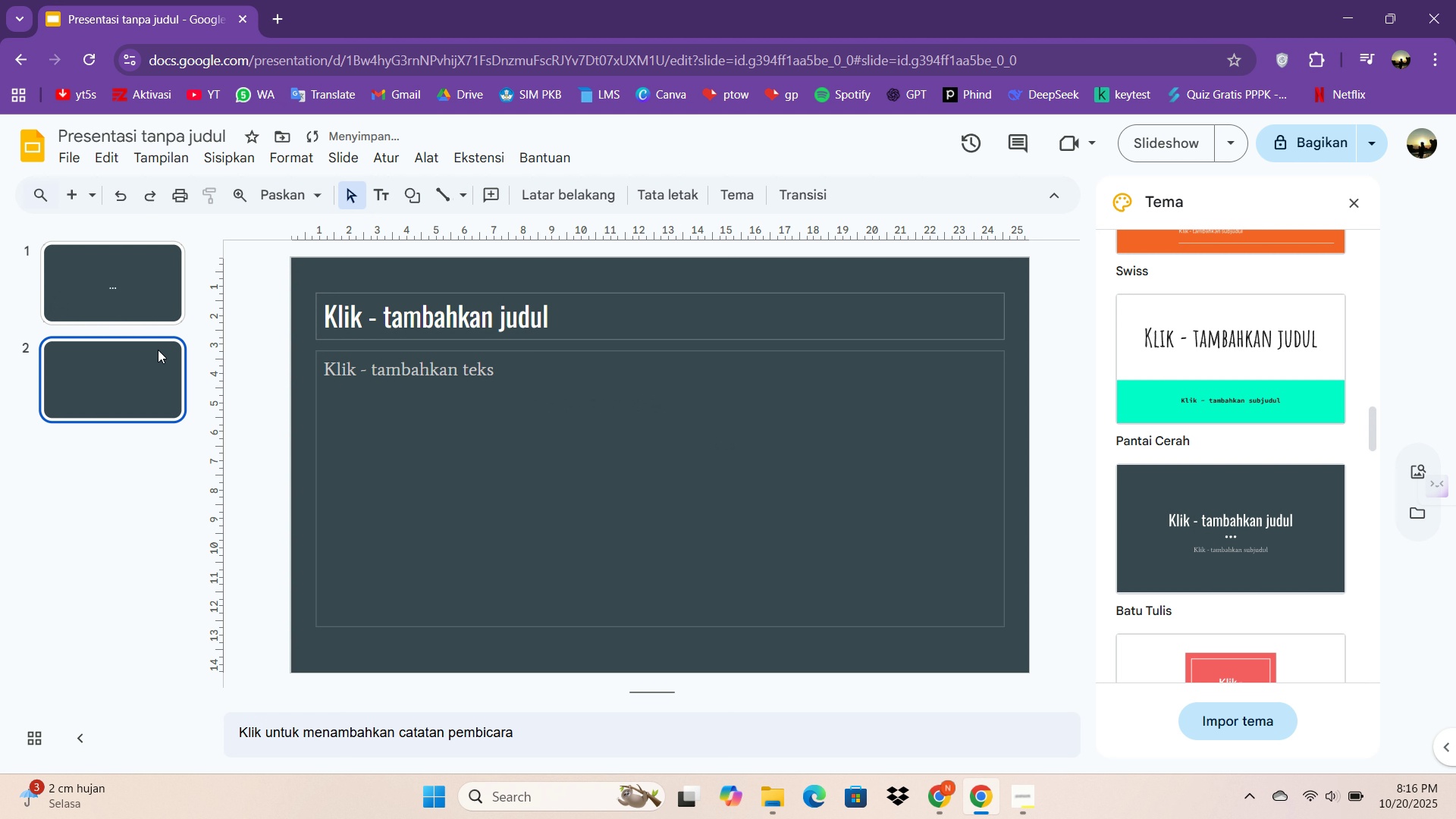 
scroll: coordinate [1323, 565], scroll_direction: down, amount: 2.0
 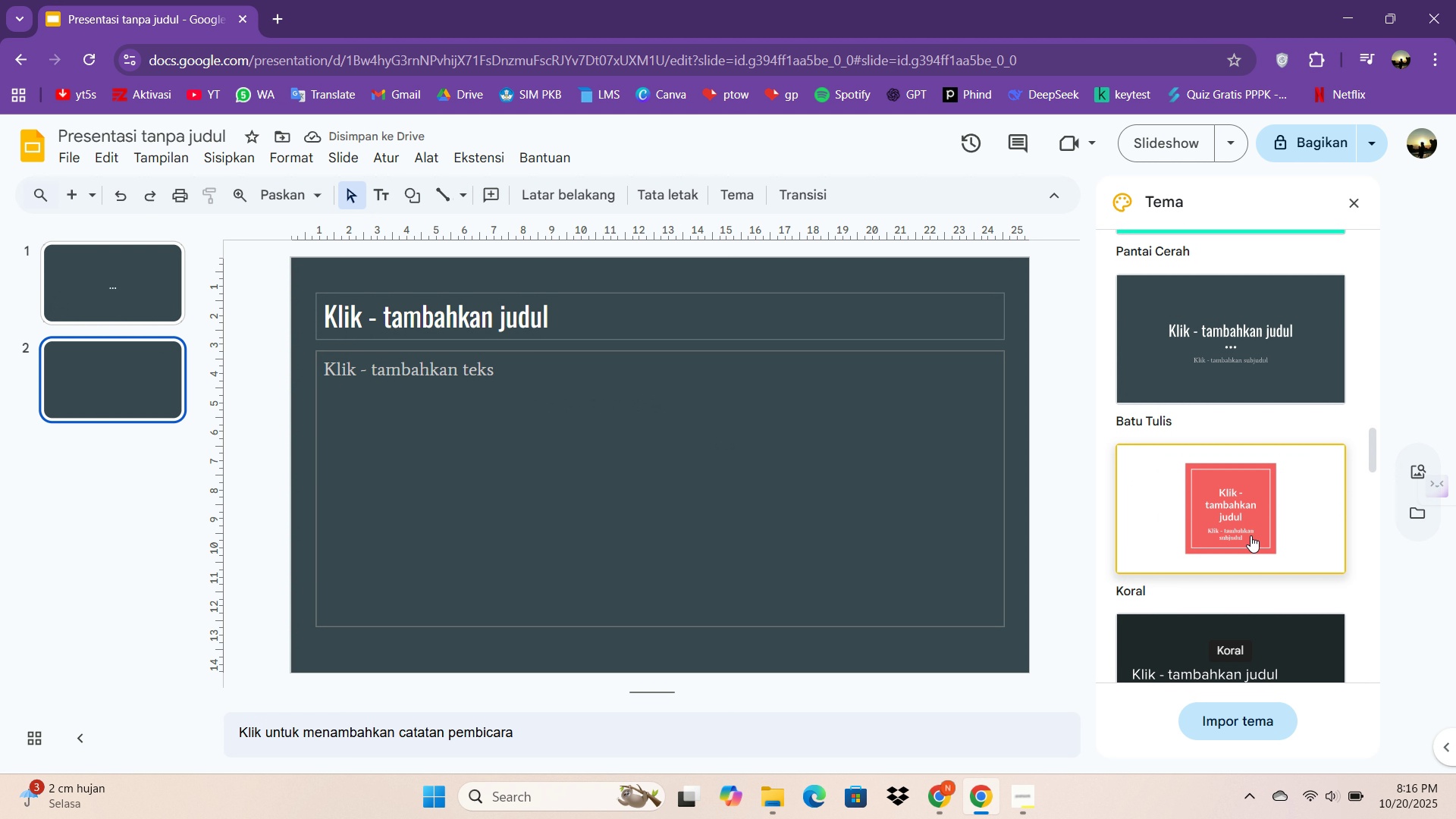 
left_click([1250, 535])
 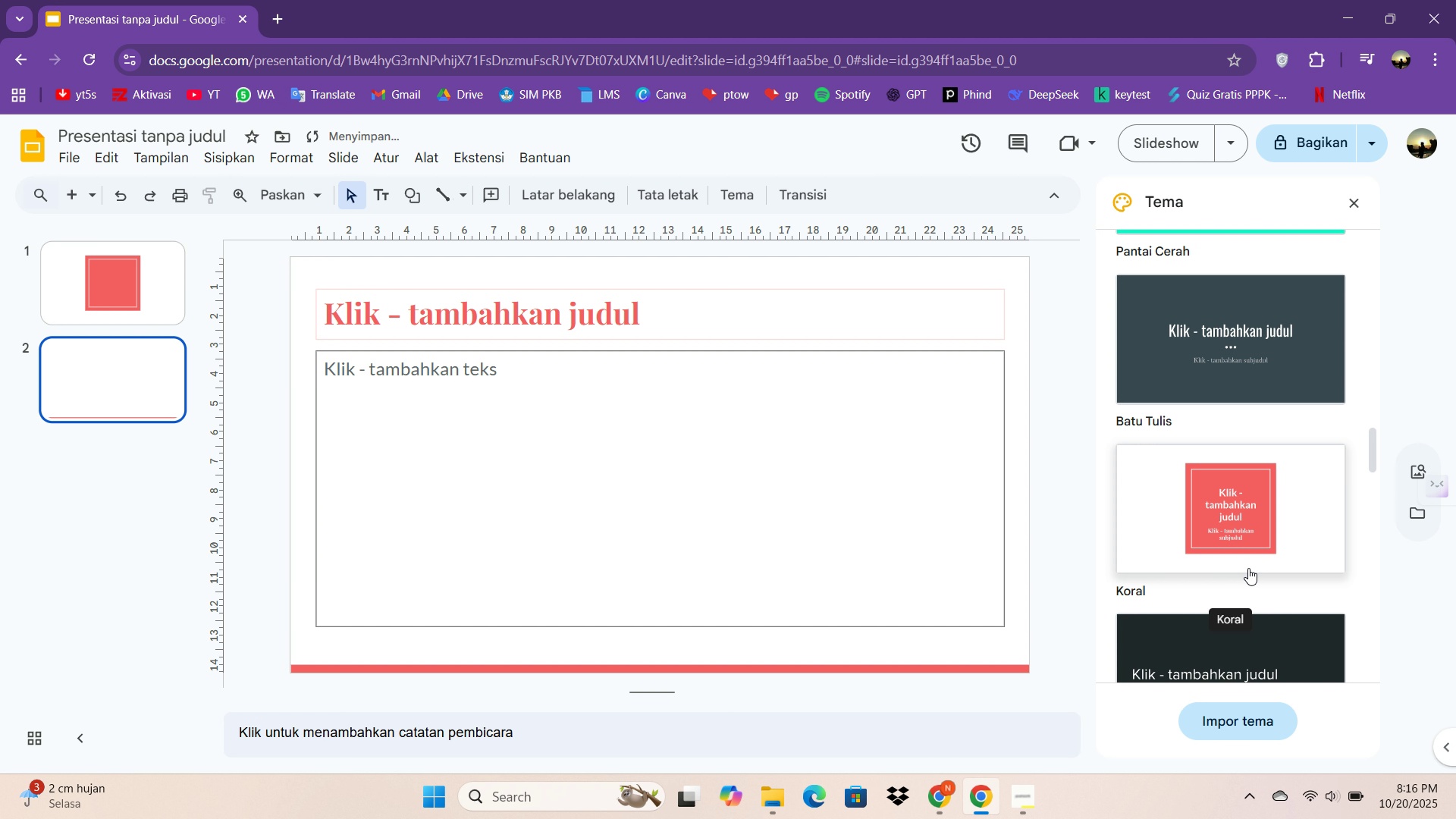 
scroll: coordinate [1248, 568], scroll_direction: down, amount: 2.0
 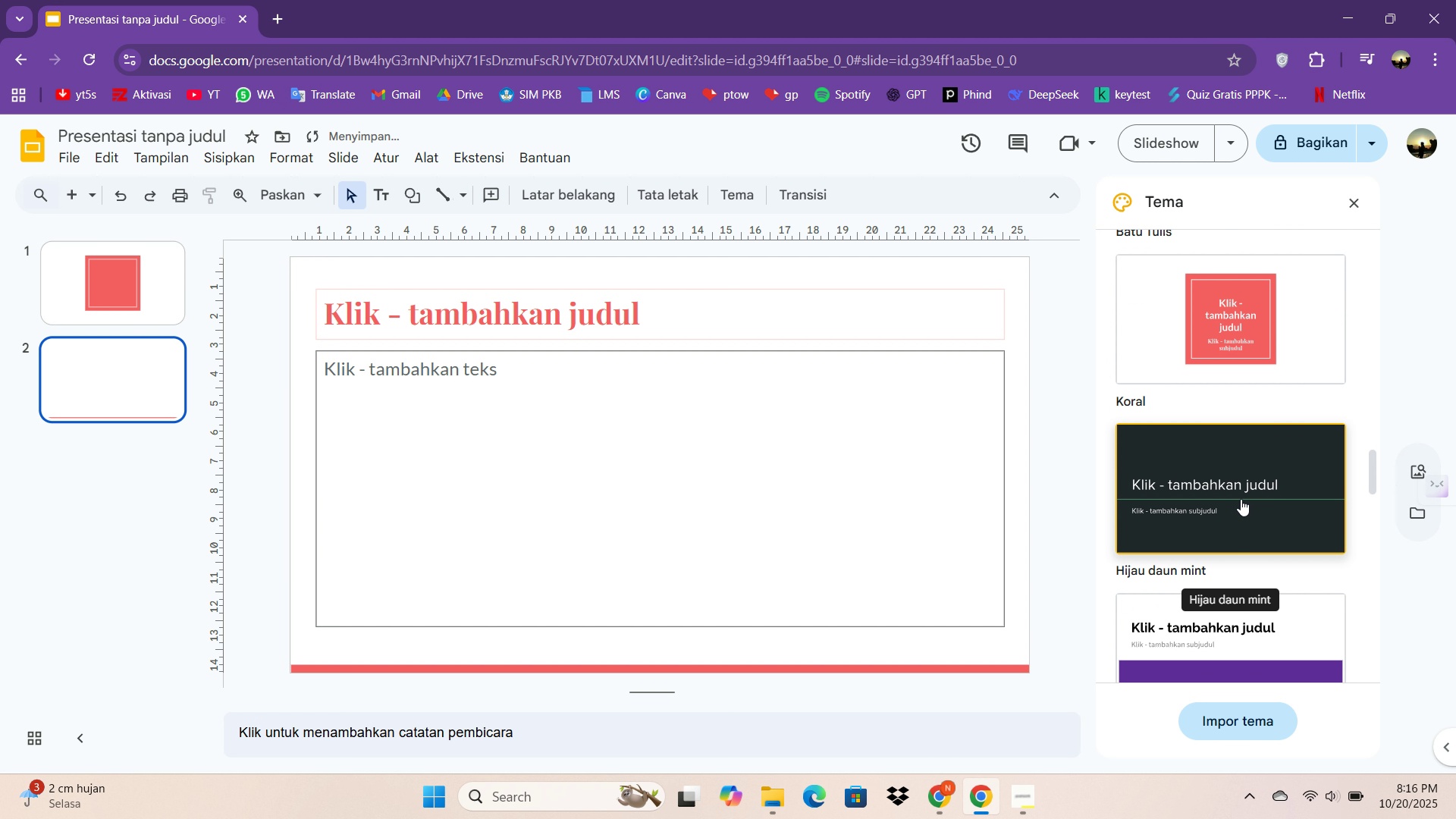 
double_click([1241, 499])
 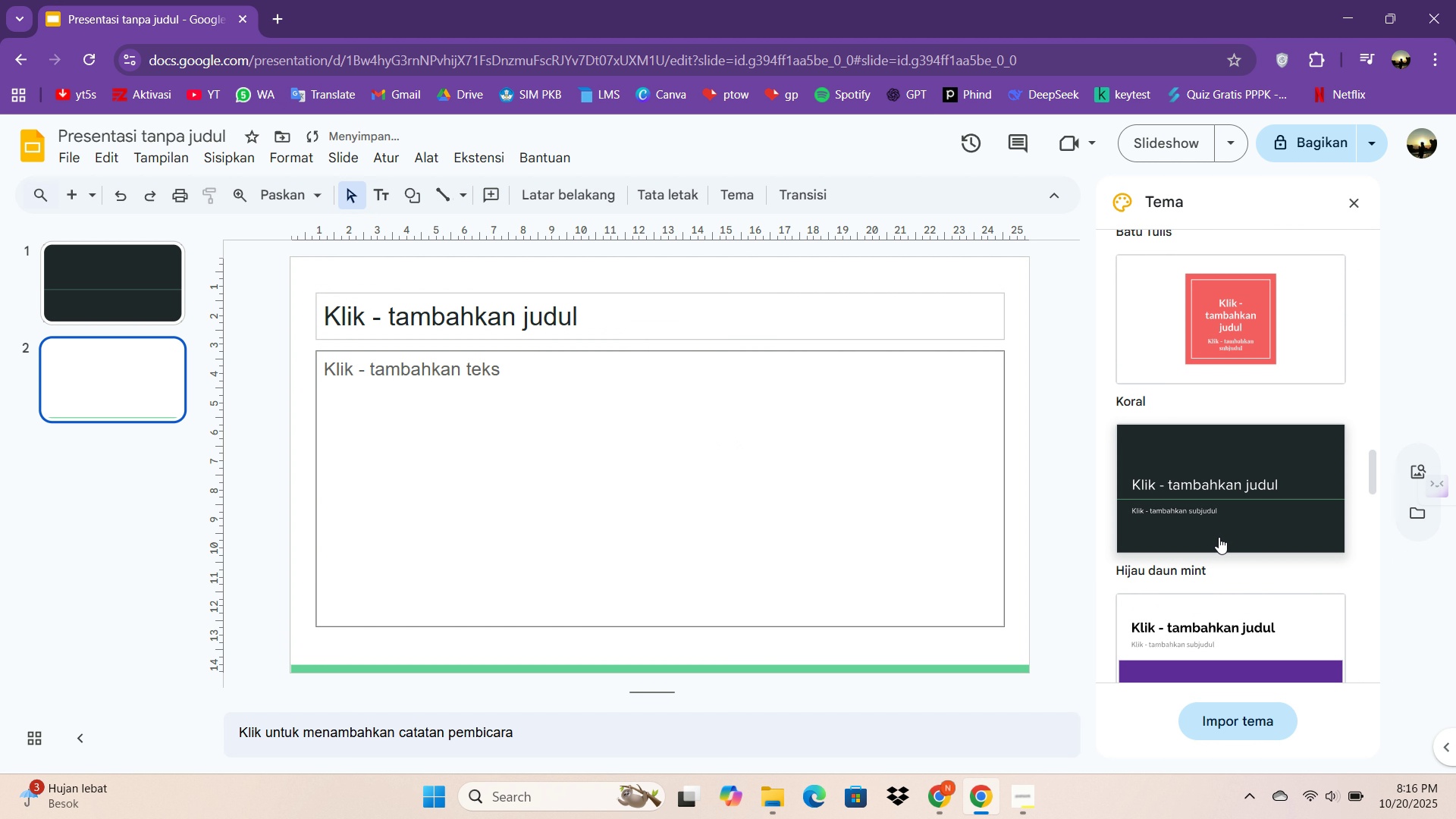 
scroll: coordinate [1219, 549], scroll_direction: down, amount: 3.0
 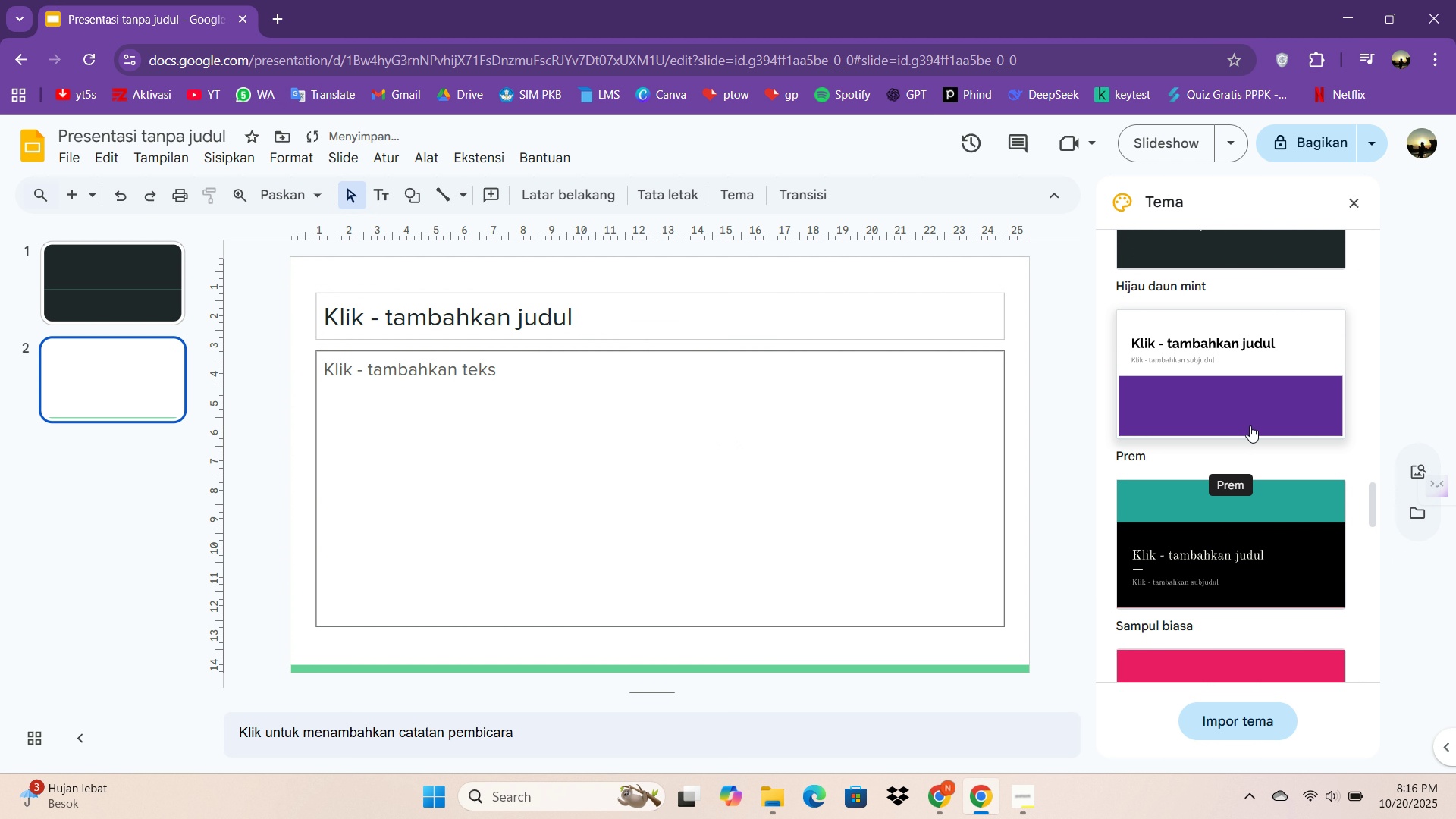 
left_click([1250, 425])
 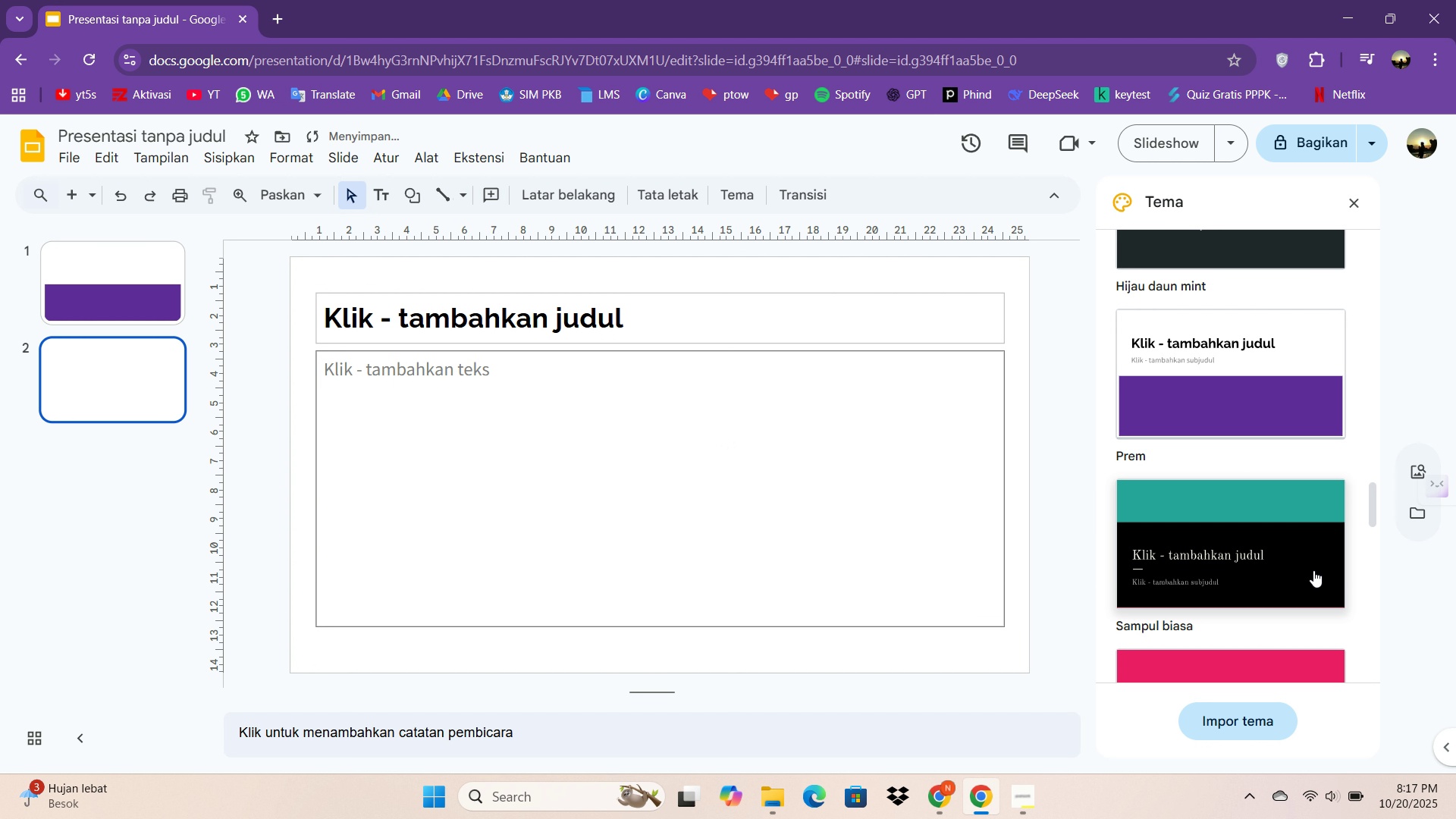 
scroll: coordinate [1263, 556], scroll_direction: down, amount: 2.0
 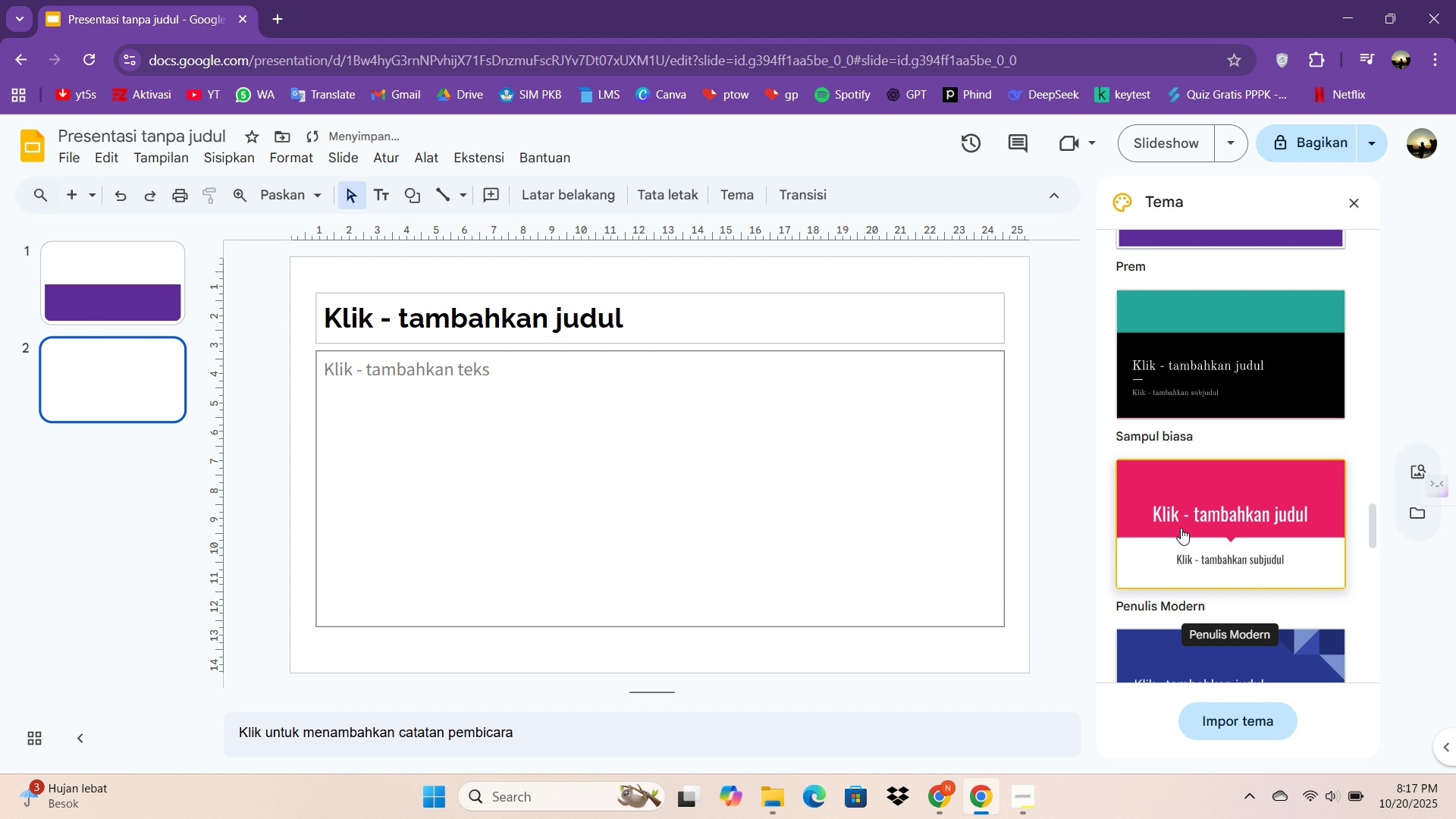 
double_click([1181, 528])
 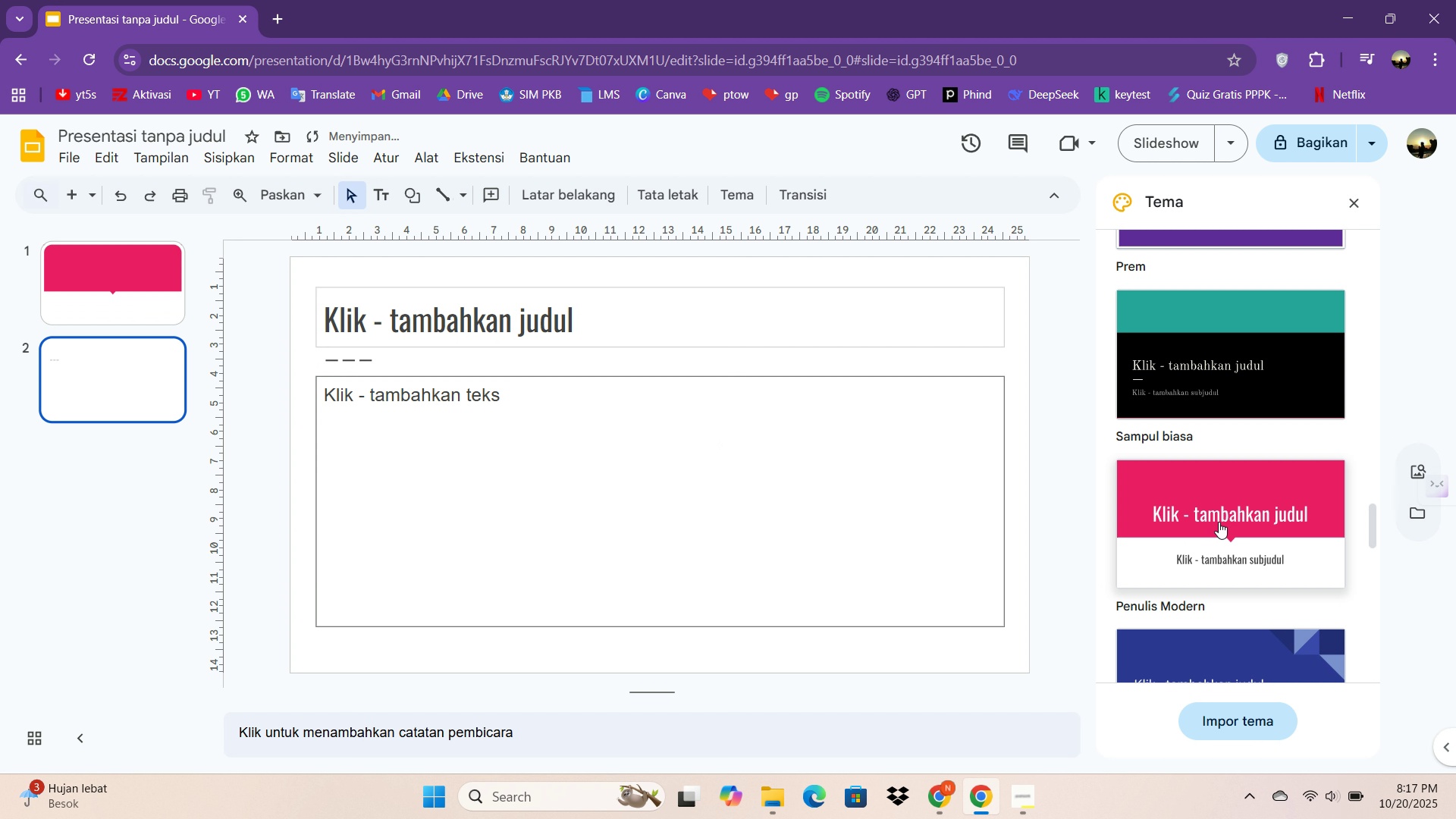 
scroll: coordinate [1222, 529], scroll_direction: down, amount: 2.0
 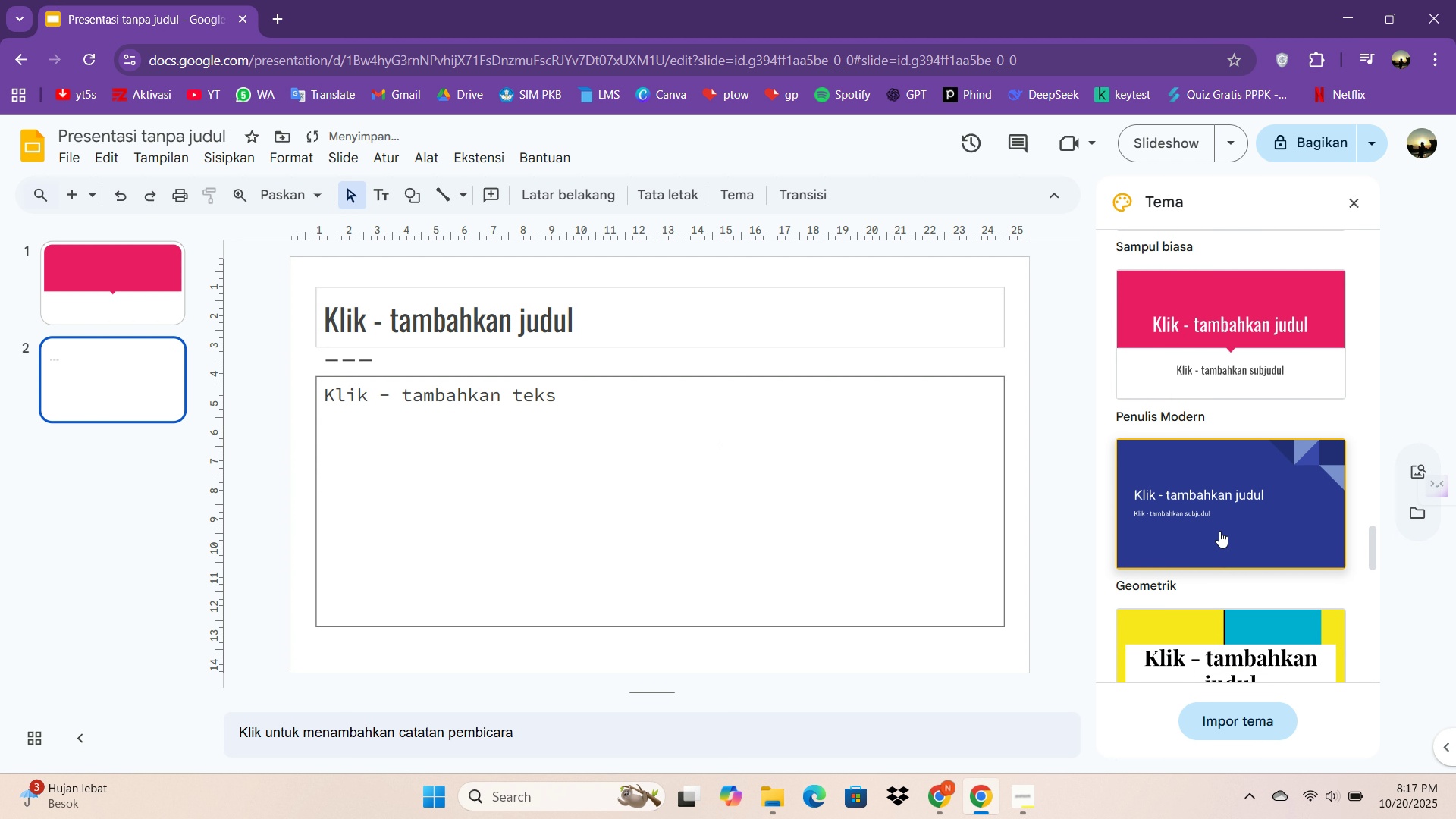 
left_click([1219, 531])
 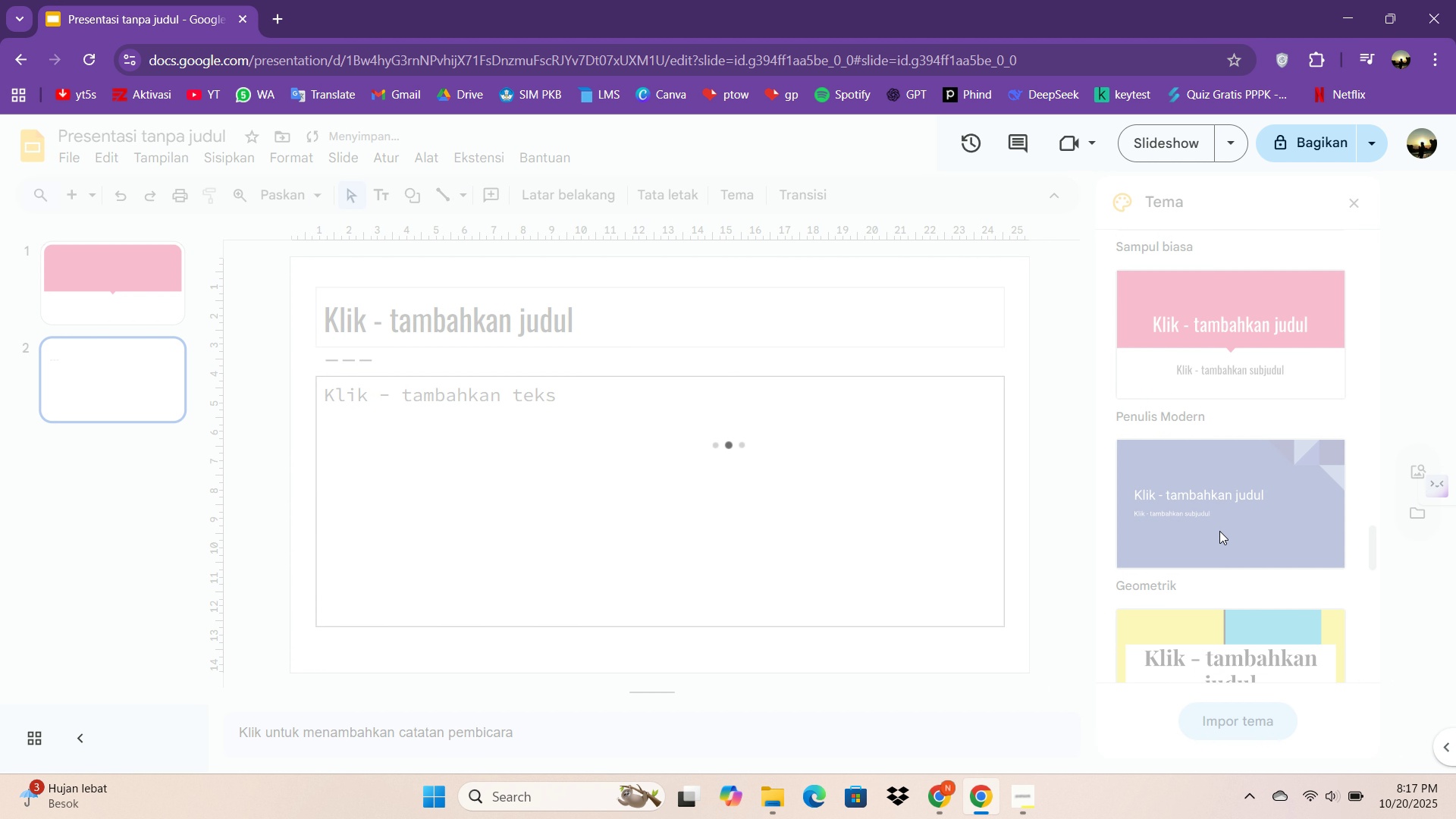 
scroll: coordinate [1230, 399], scroll_direction: down, amount: 14.0
 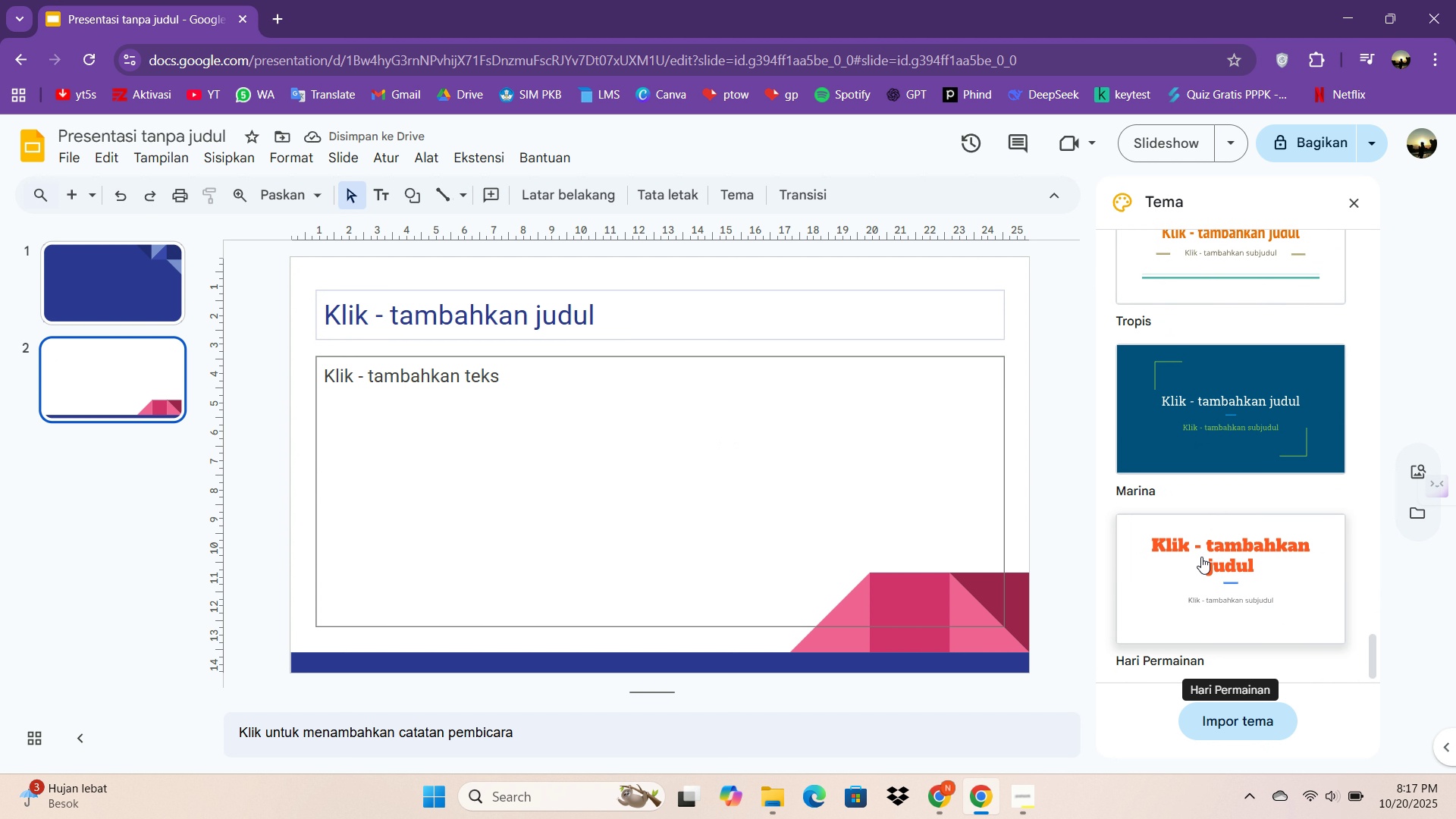 
scroll: coordinate [1210, 530], scroll_direction: up, amount: 40.0
 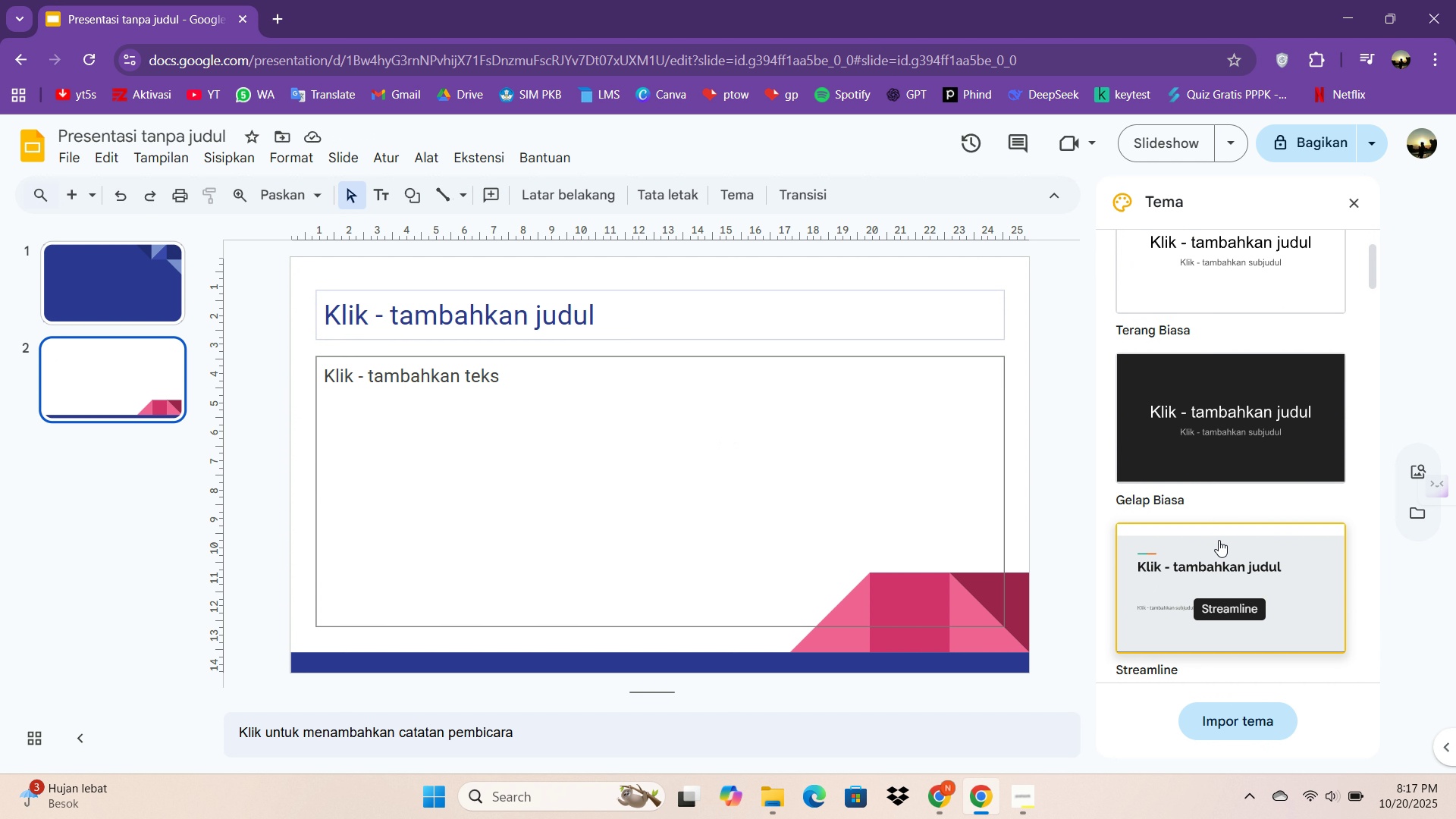 
left_click([1219, 540])
 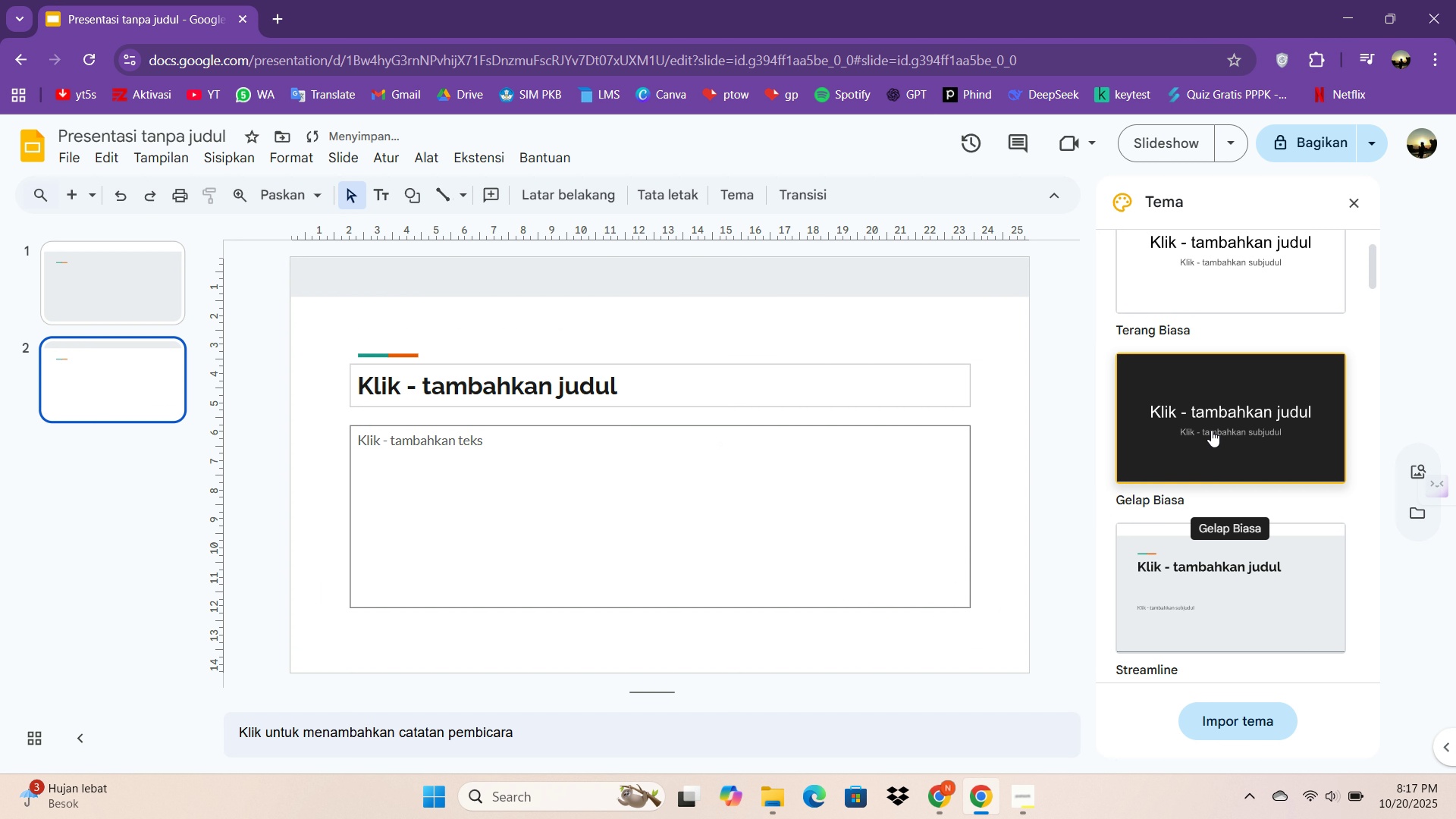 
left_click([1211, 430])
 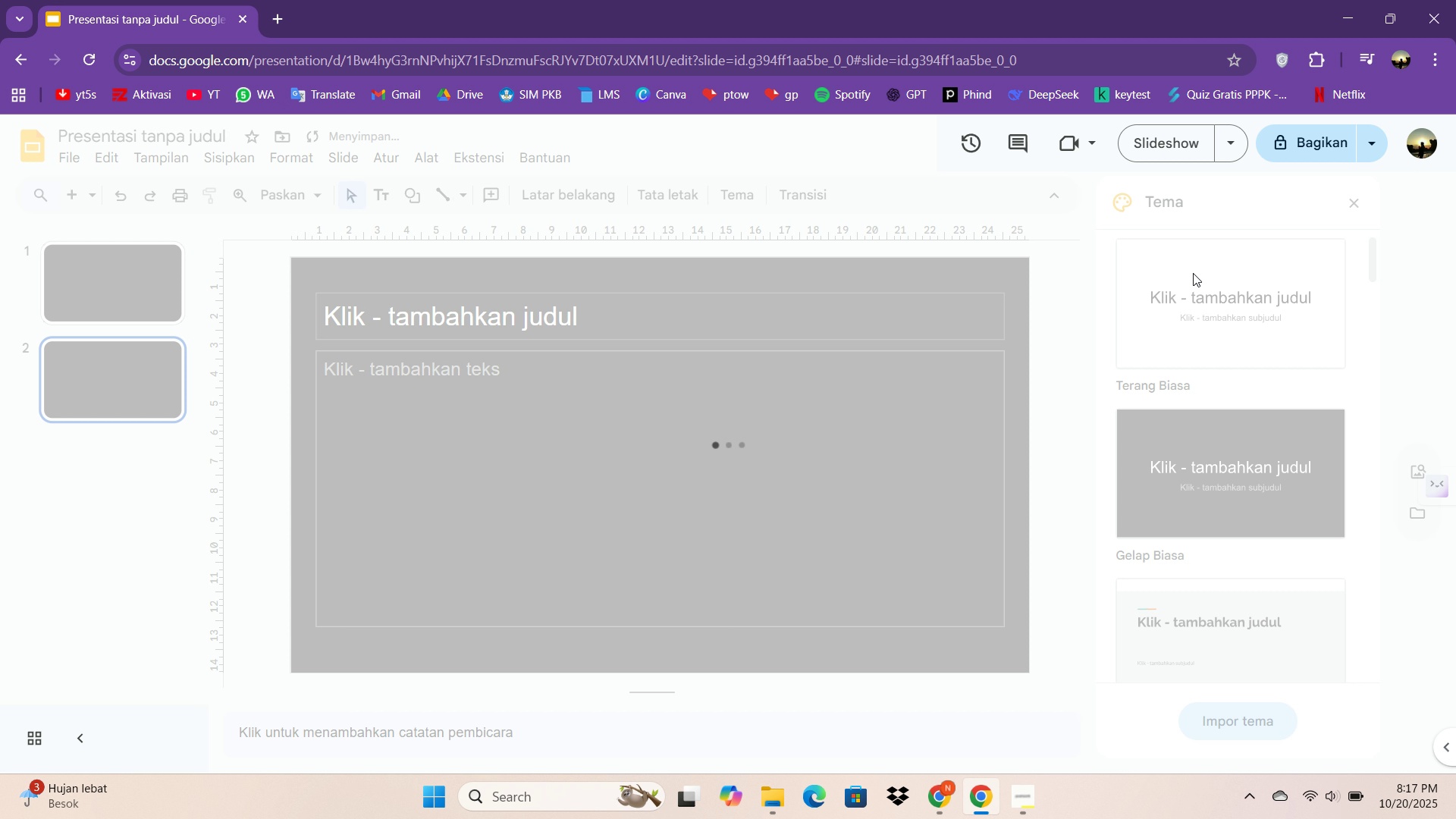 
scroll: coordinate [1242, 436], scroll_direction: down, amount: 14.0
 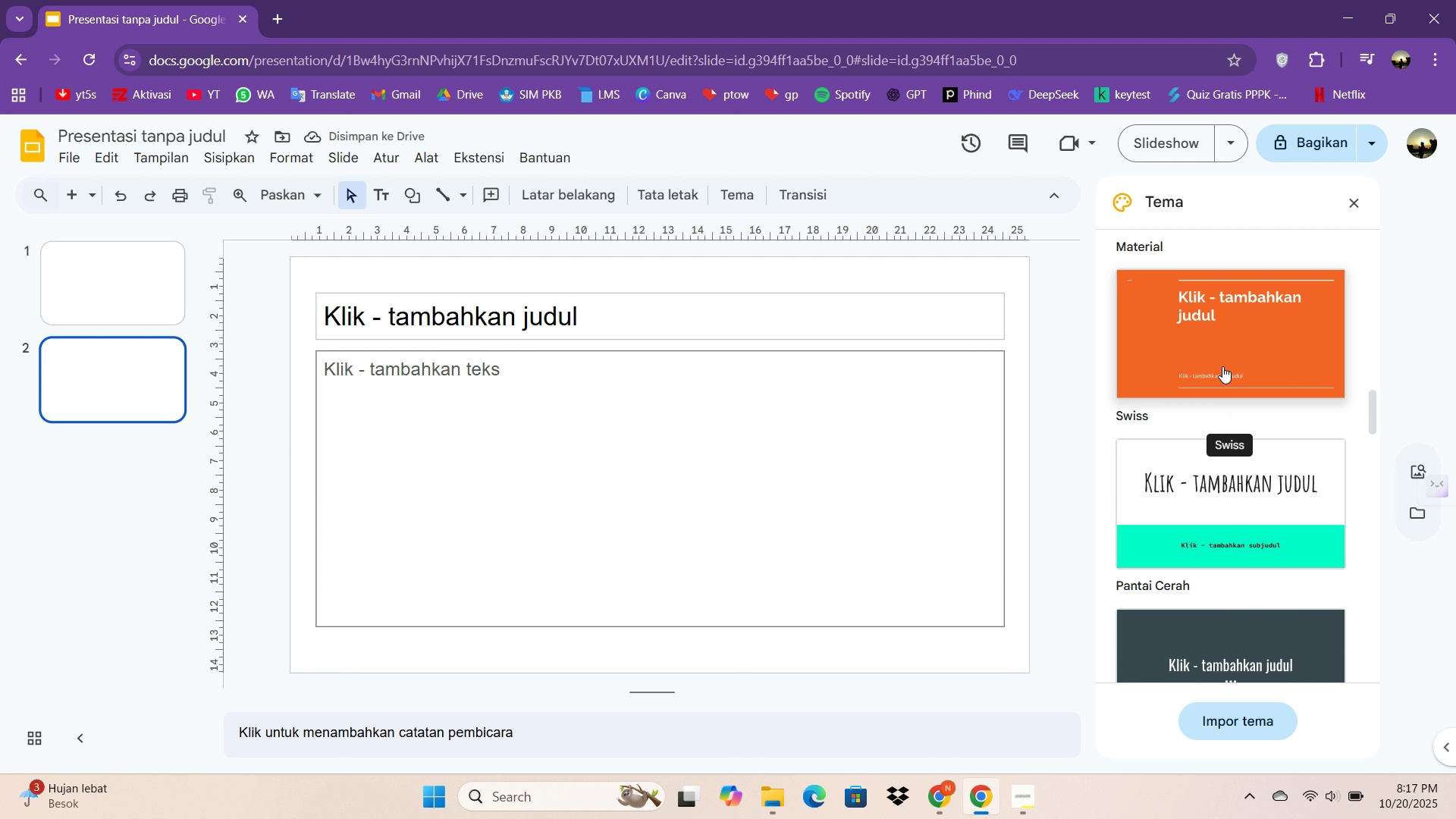 
left_click([1222, 366])
 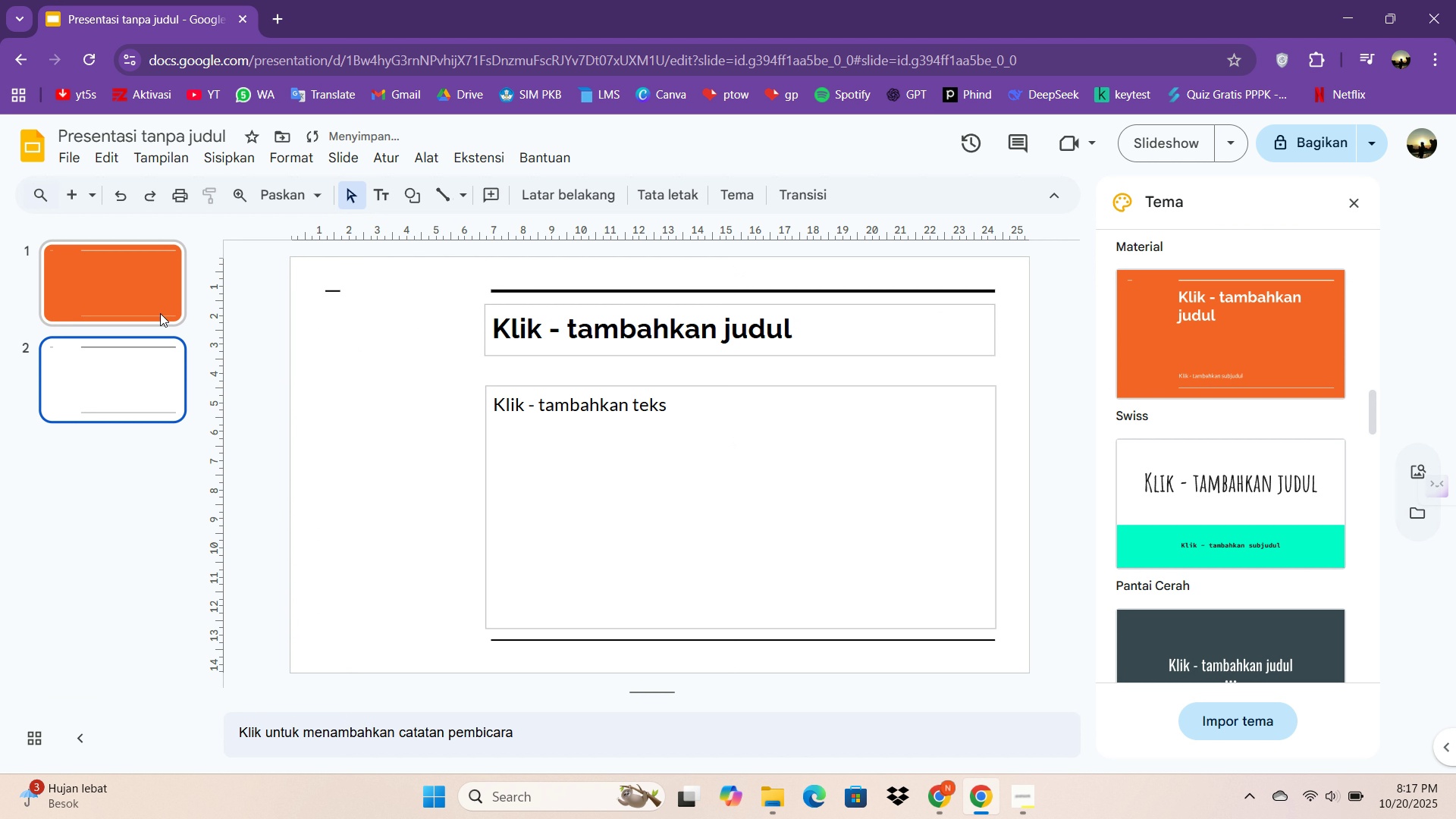 
left_click([150, 310])
 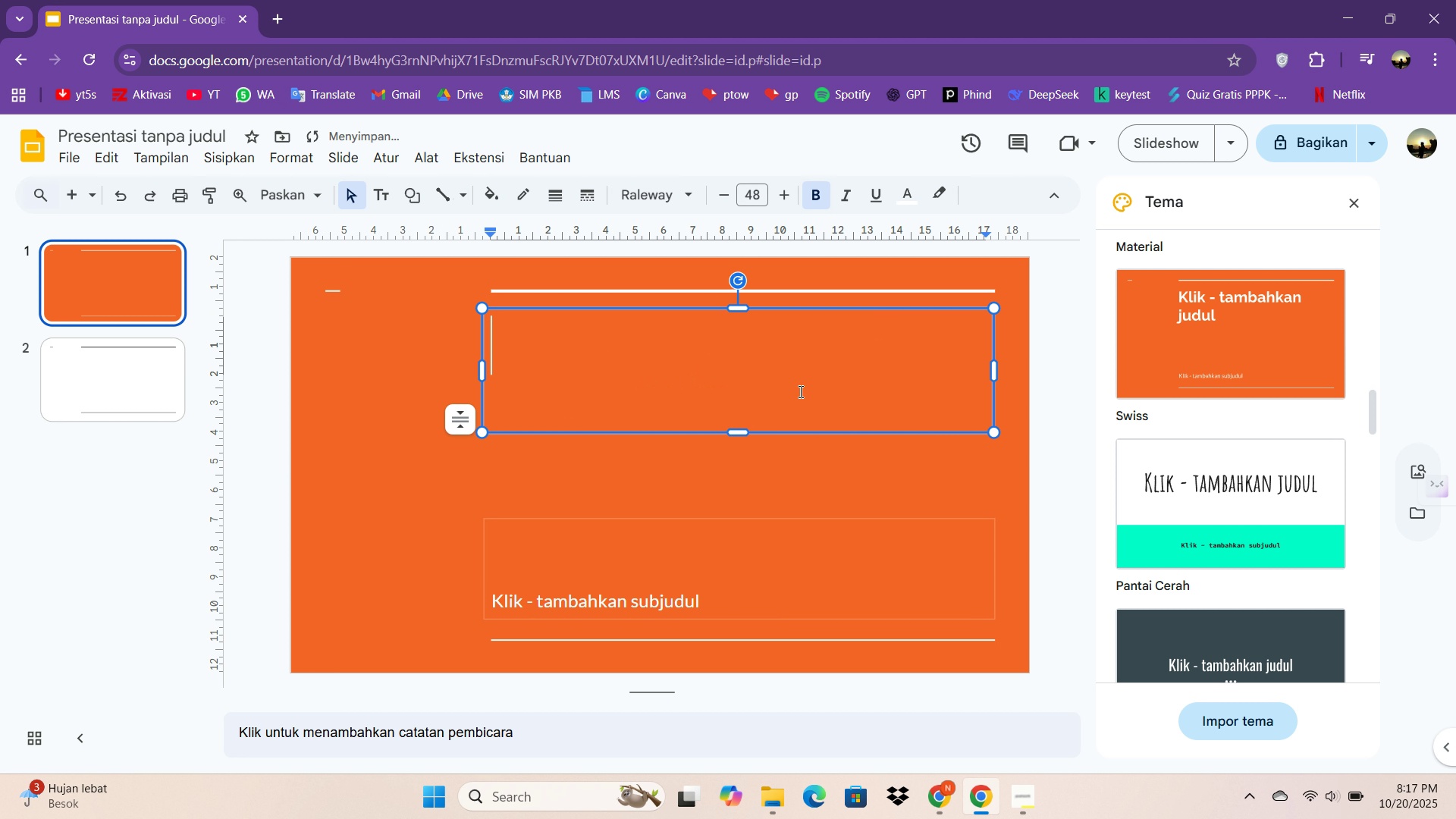 
double_click([799, 391])
 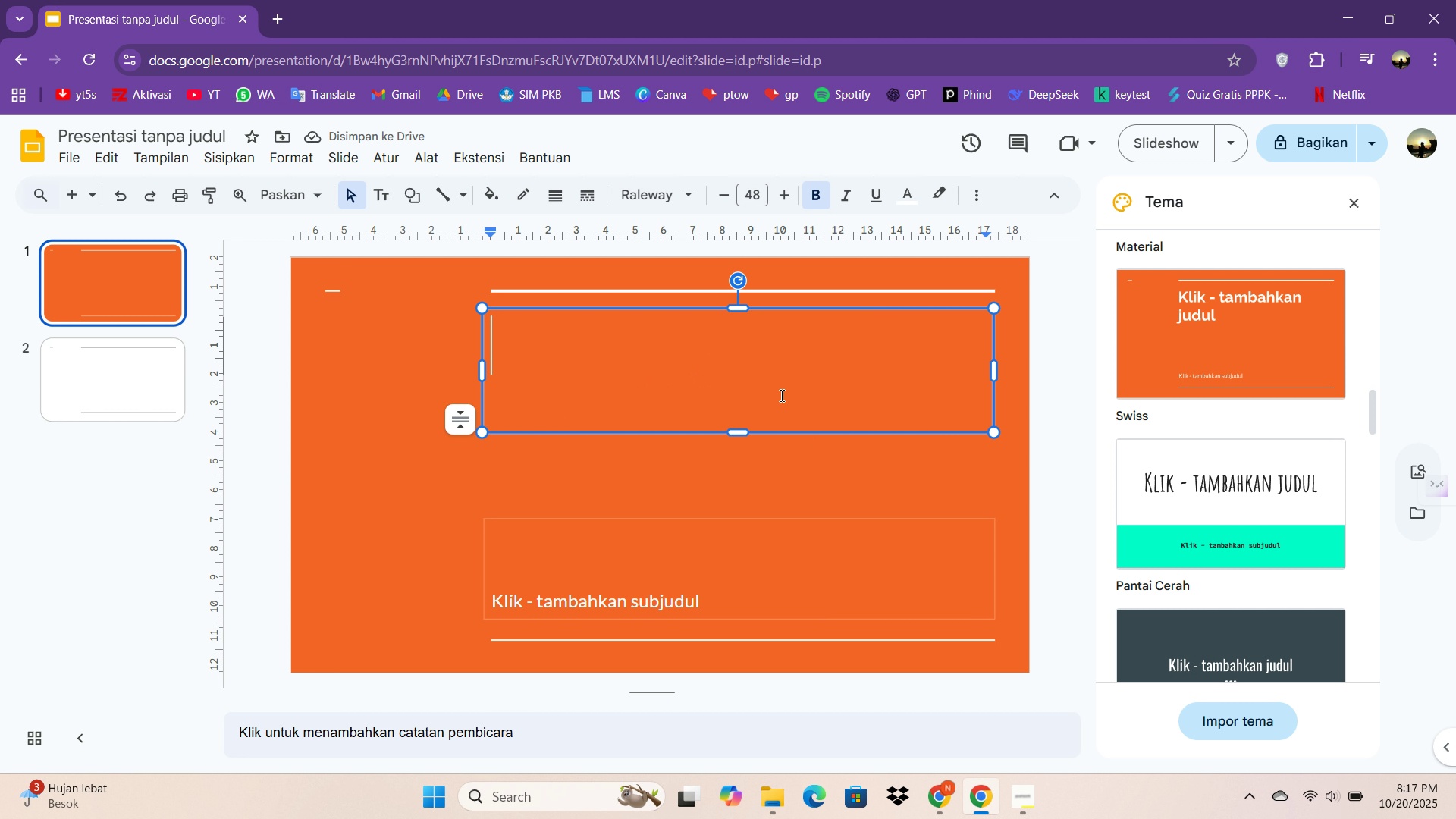 
wait(8.03)
 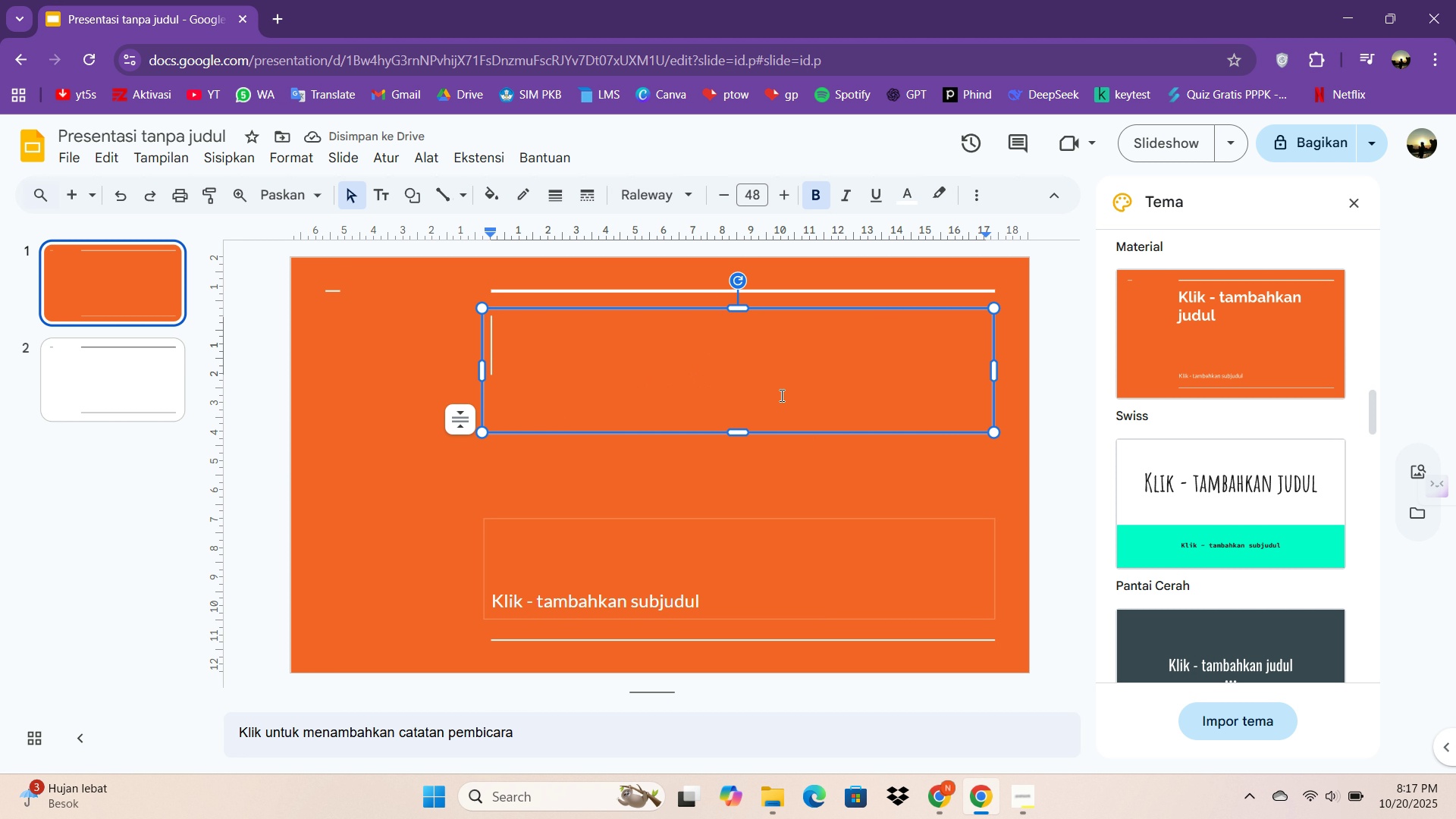 
left_click([275, 8])
 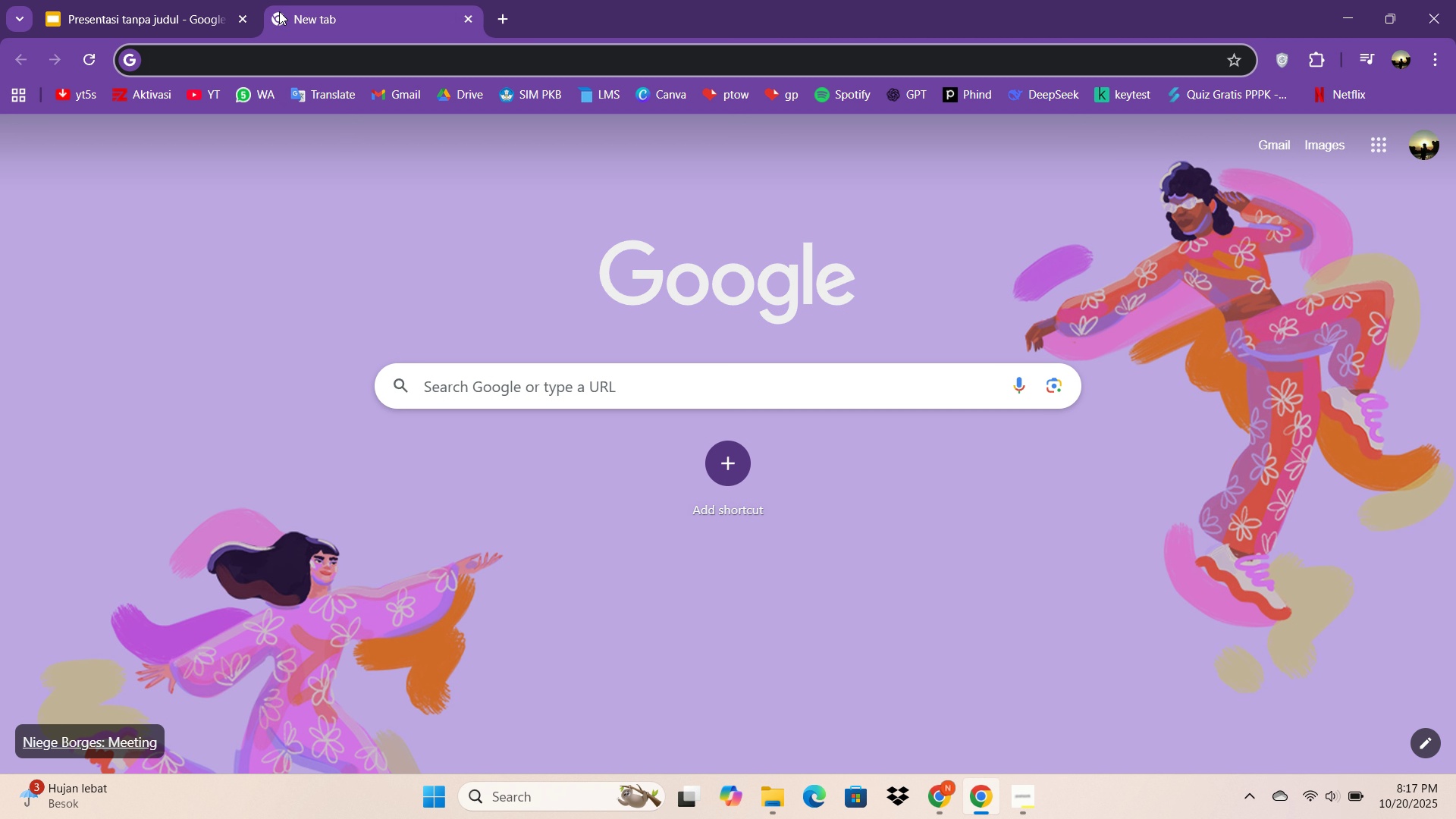 
type(un)
 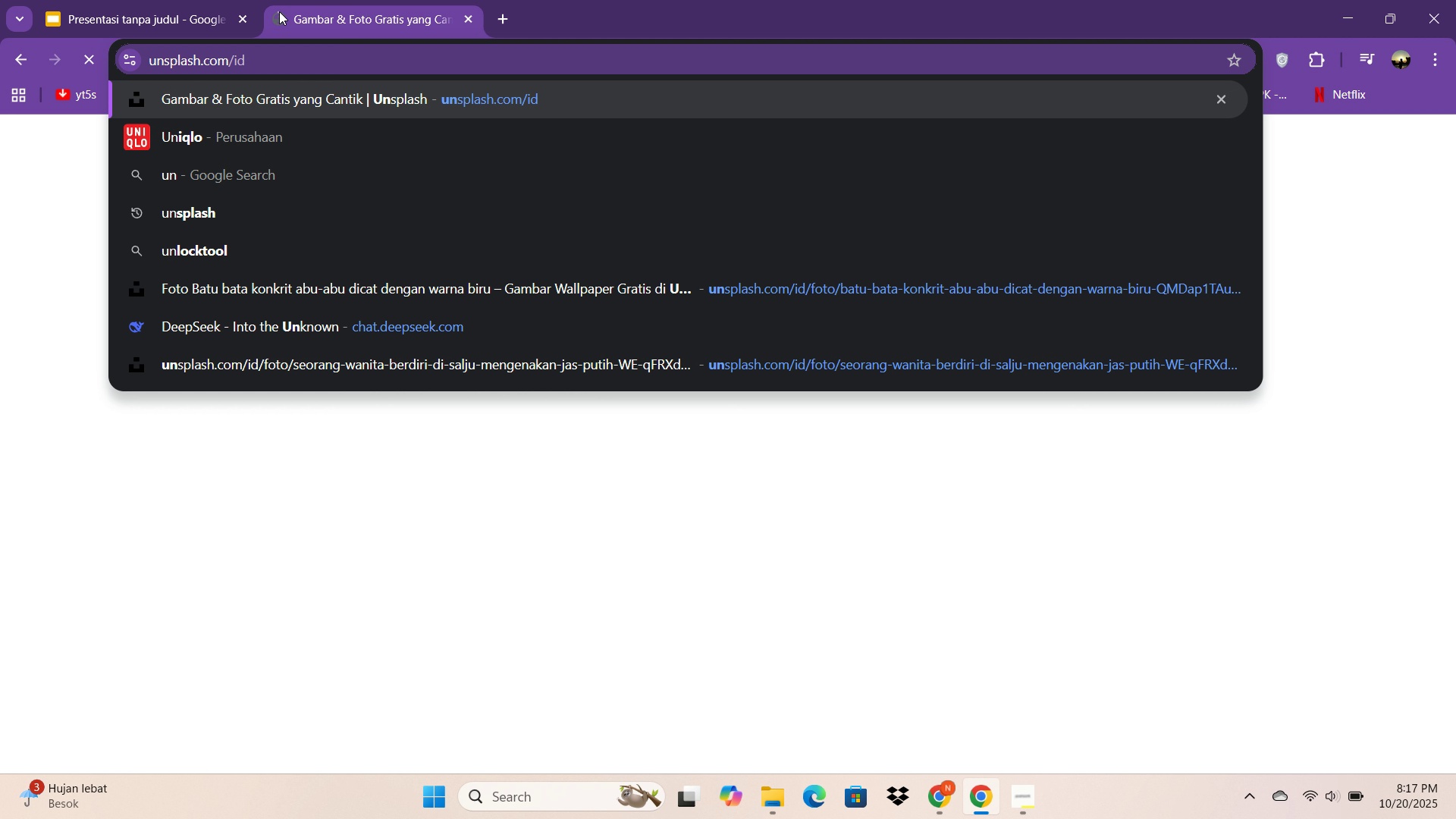 
key(Enter)
 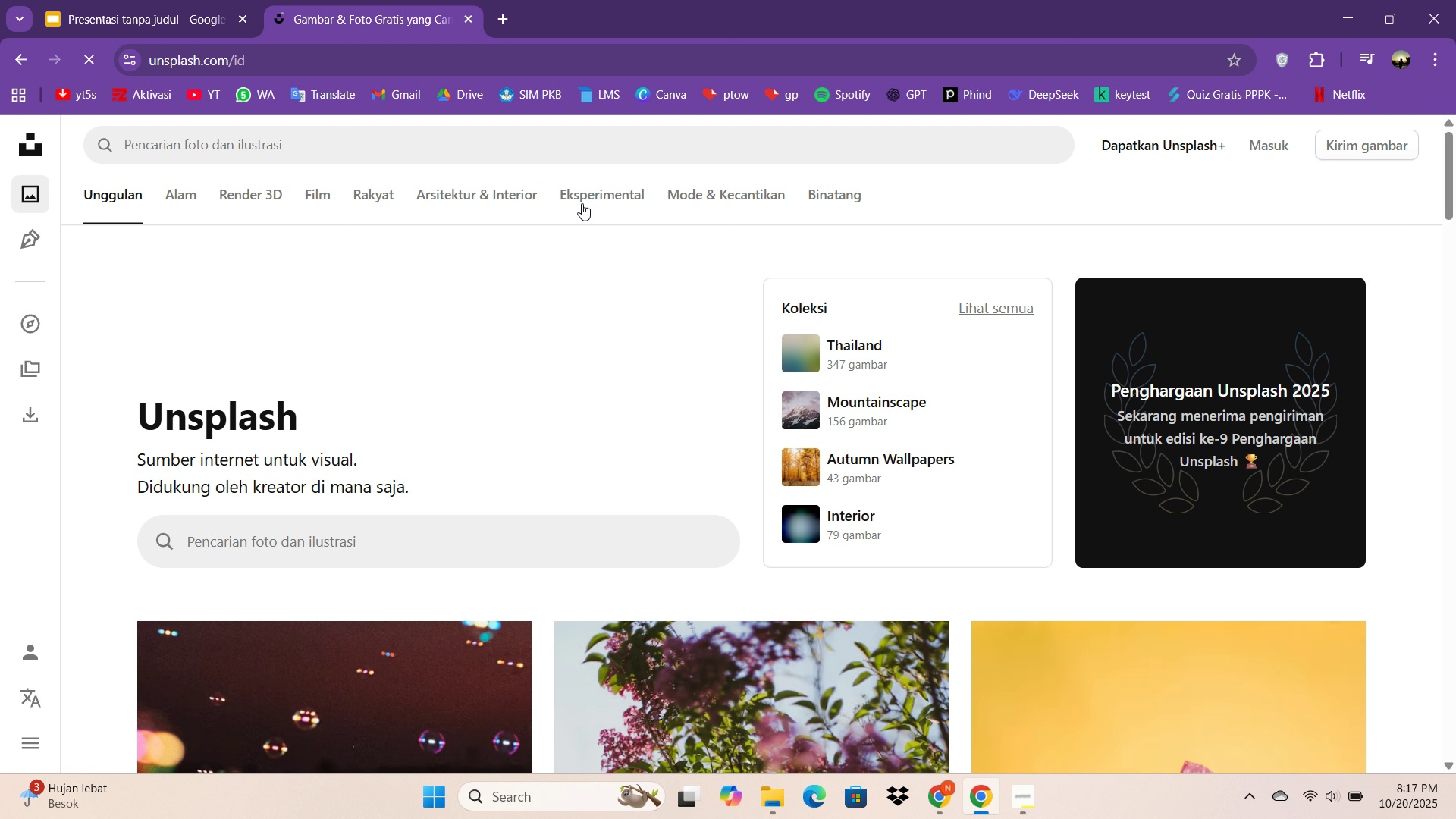 
left_click([480, 149])
 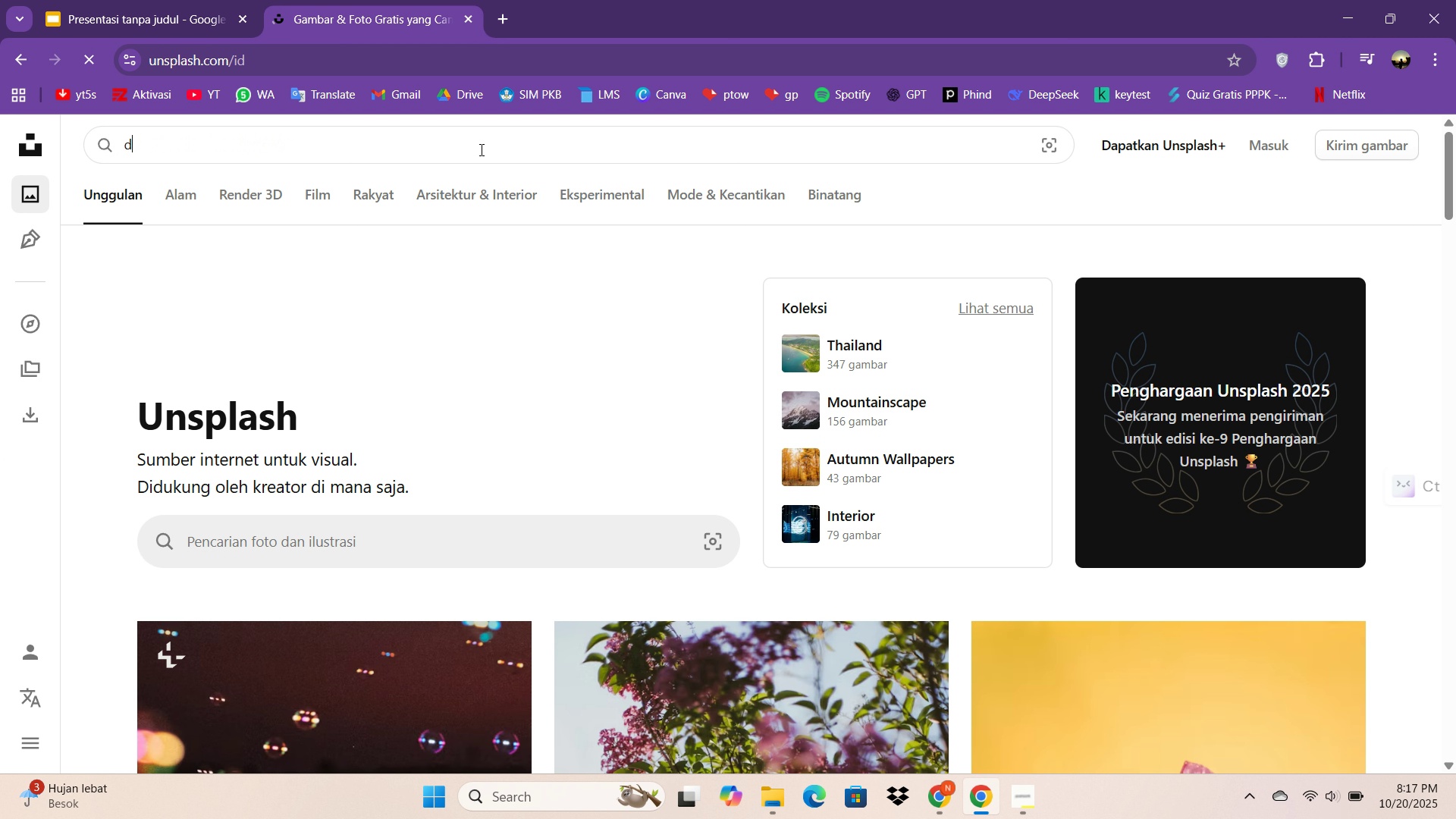 
type(daun)
 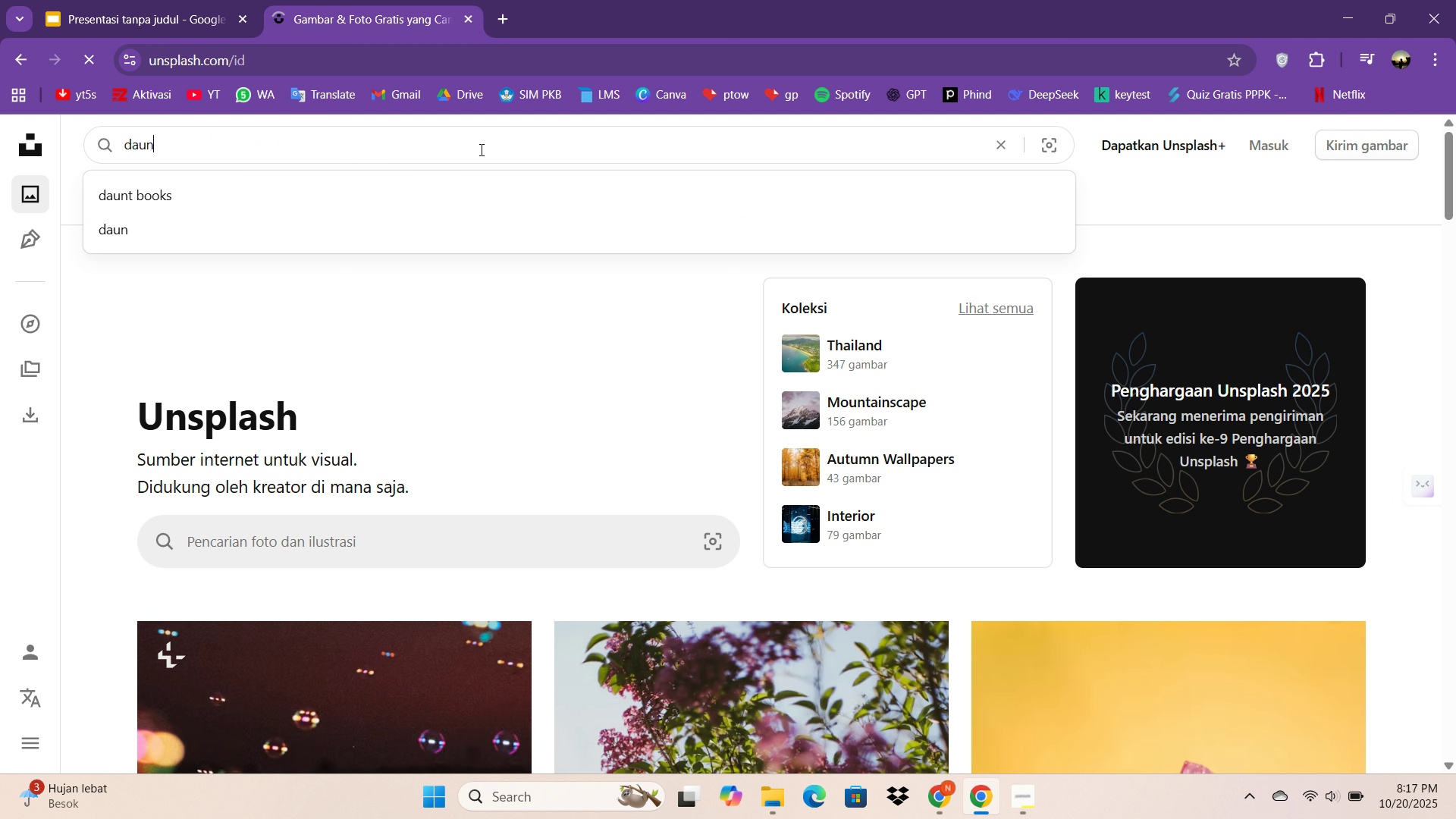 
key(Enter)
 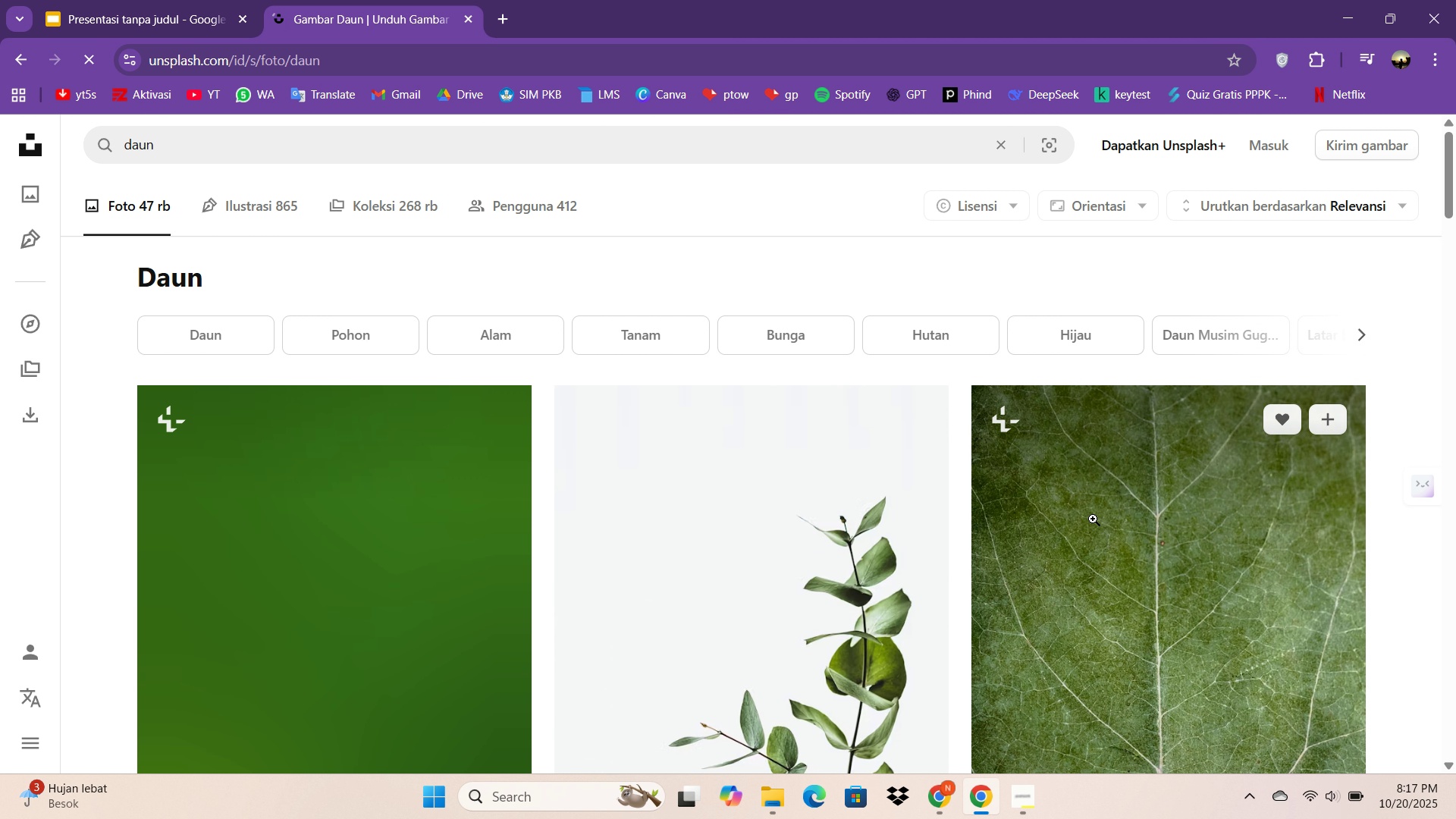 
scroll: coordinate [767, 526], scroll_direction: down, amount: 11.0
 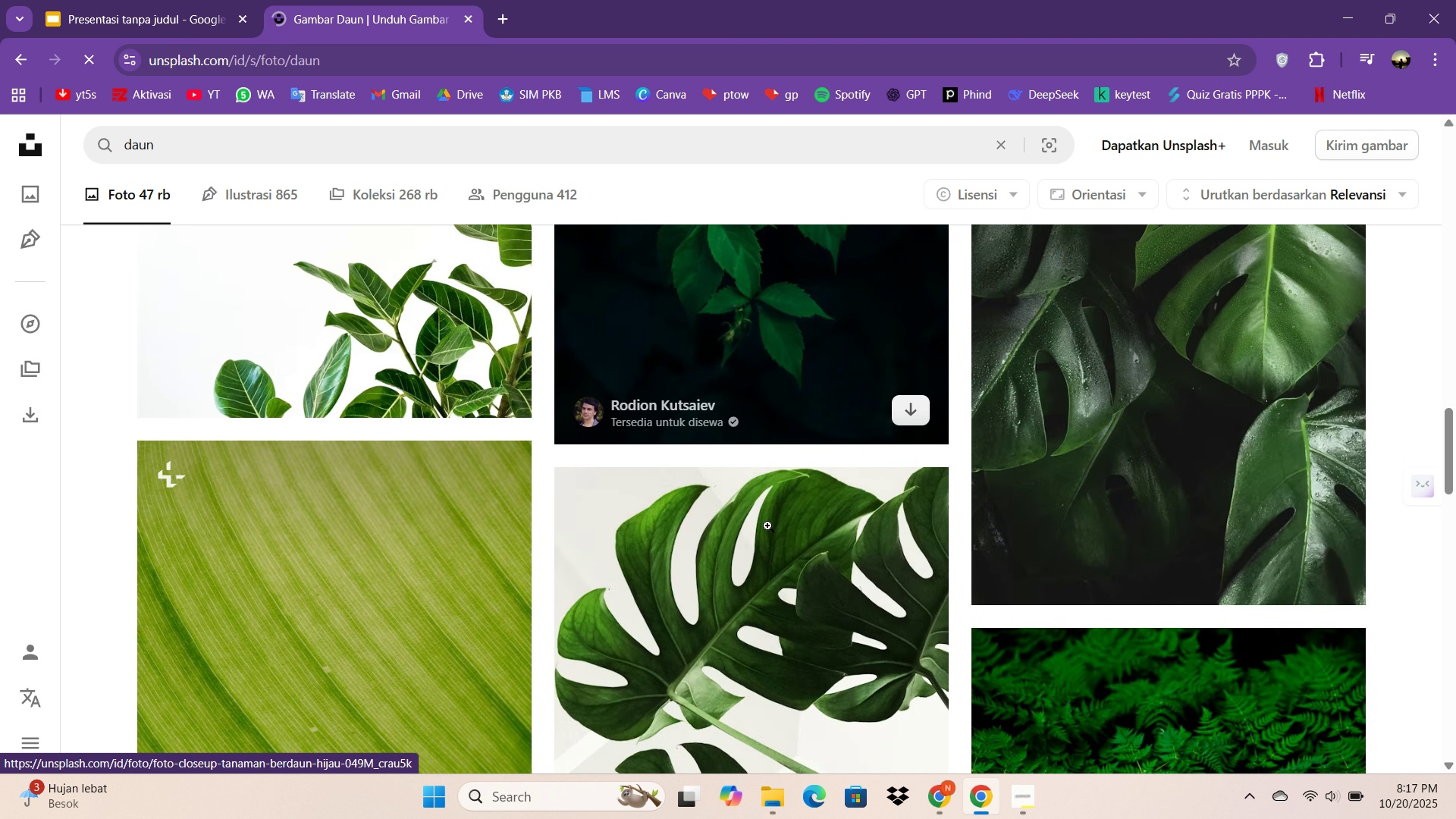 
scroll: coordinate [767, 526], scroll_direction: up, amount: 23.0
 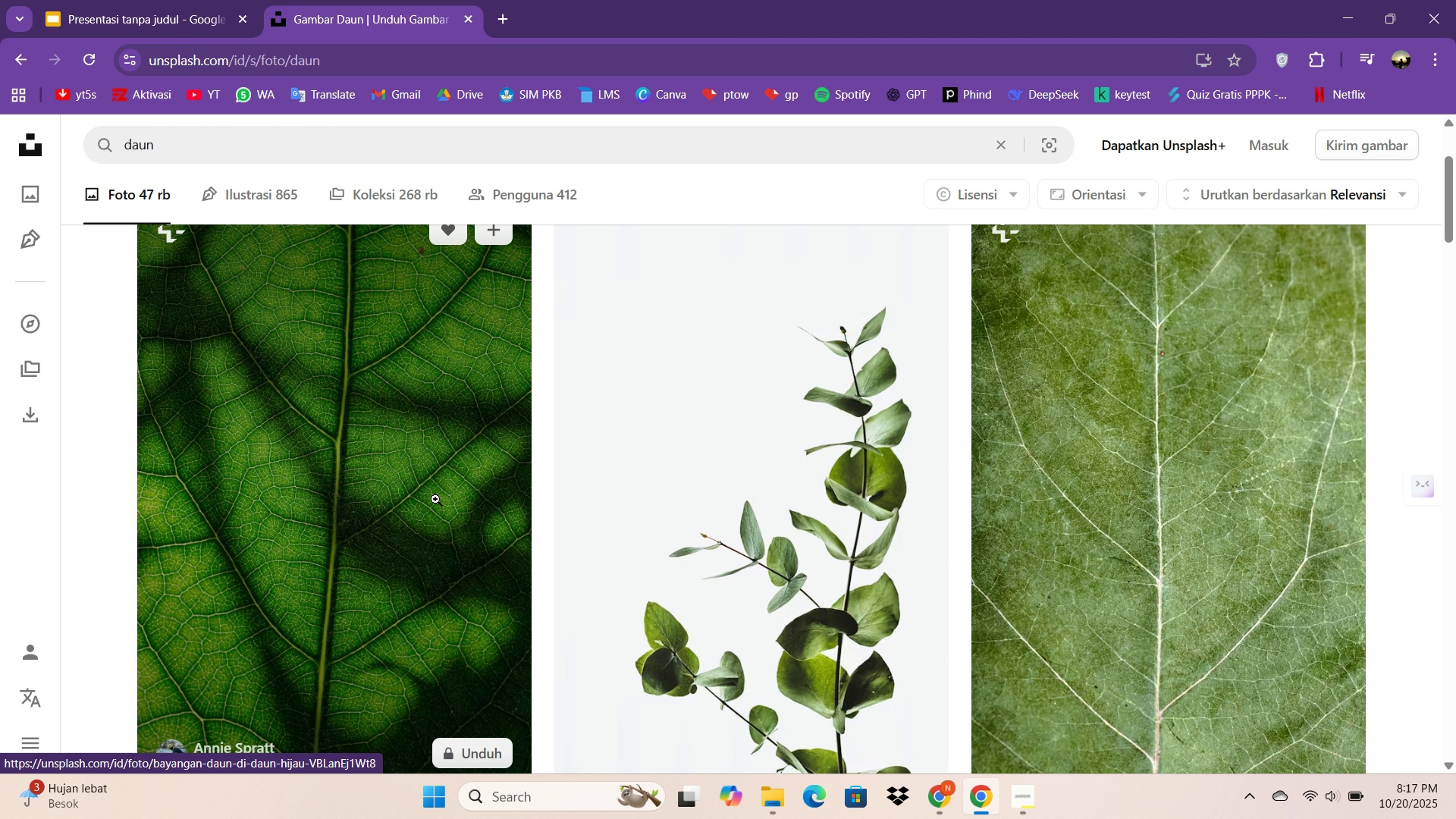 
scroll: coordinate [777, 466], scroll_direction: down, amount: 25.0
 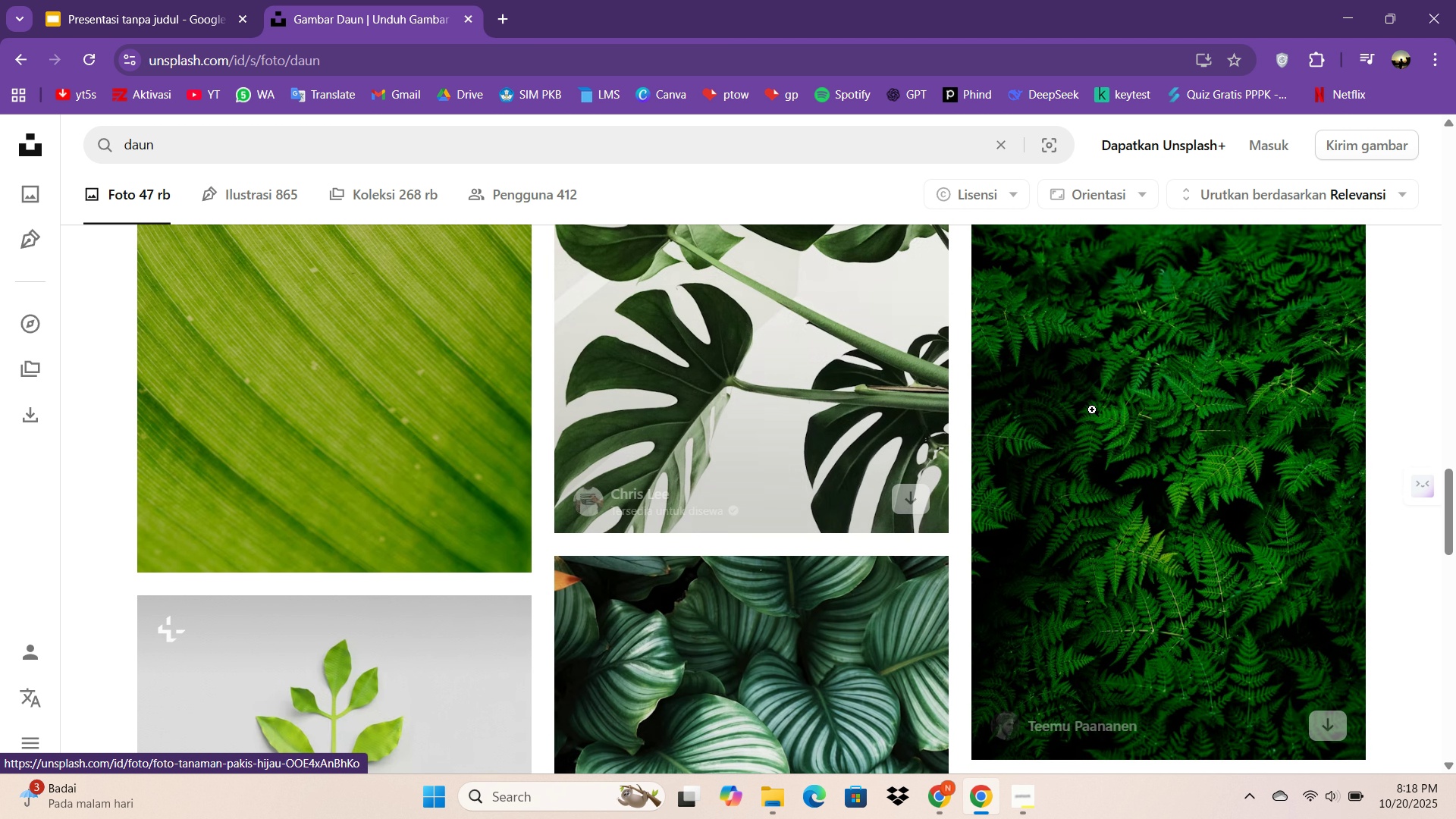 
scroll: coordinate [904, 422], scroll_direction: down, amount: 6.0
 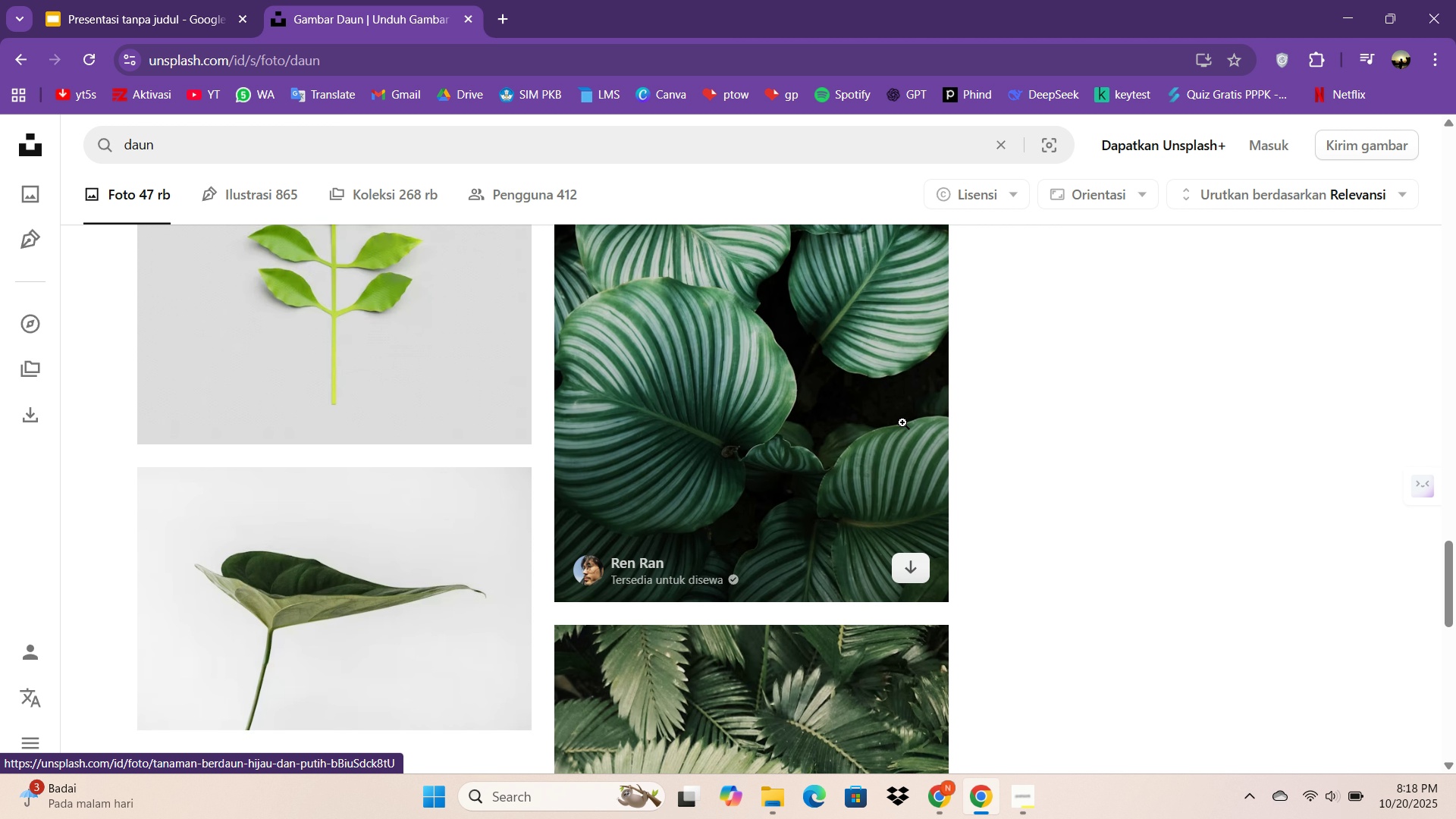 
scroll: coordinate [902, 425], scroll_direction: up, amount: 23.0
 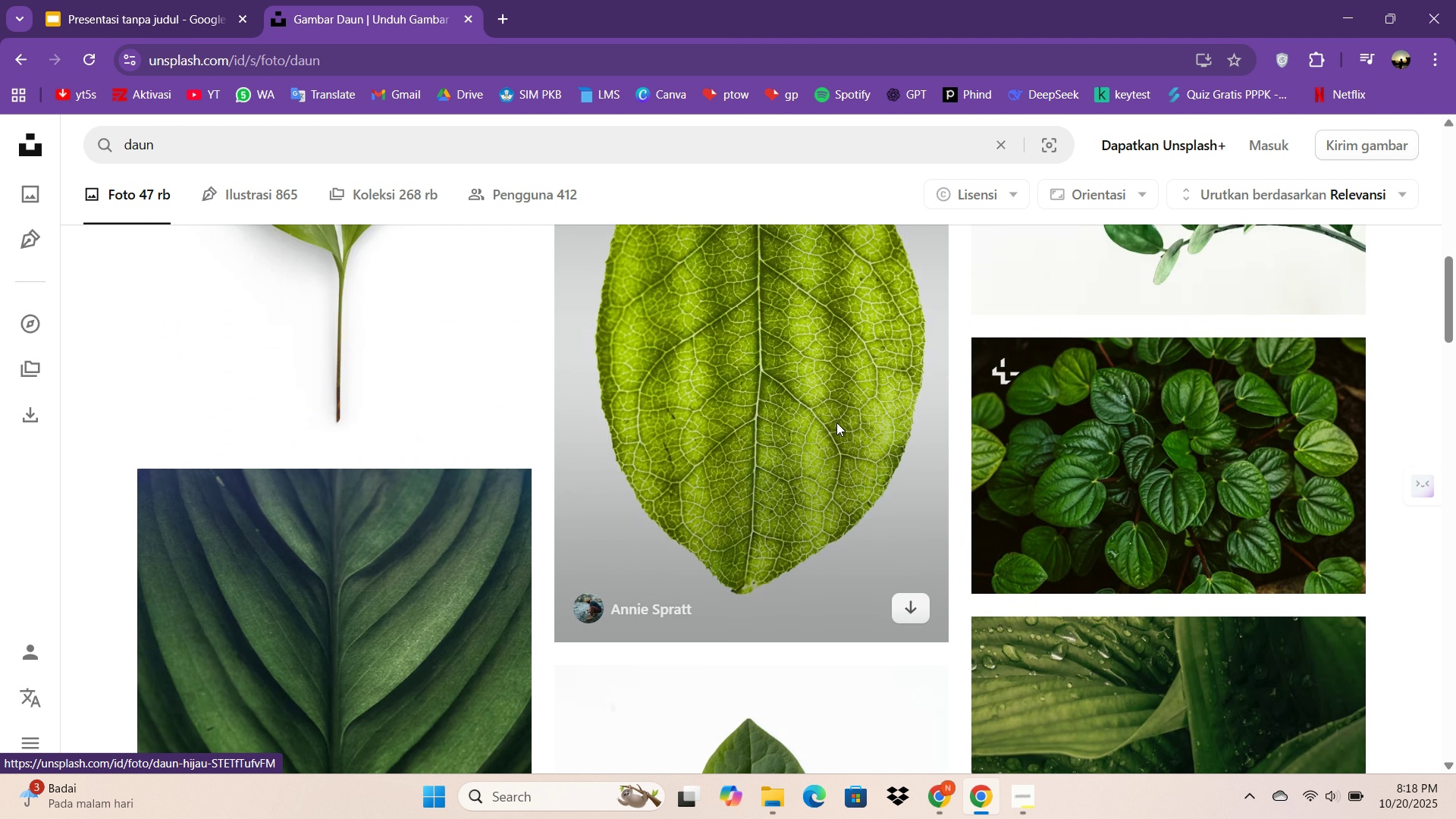 
double_click([836, 422])
 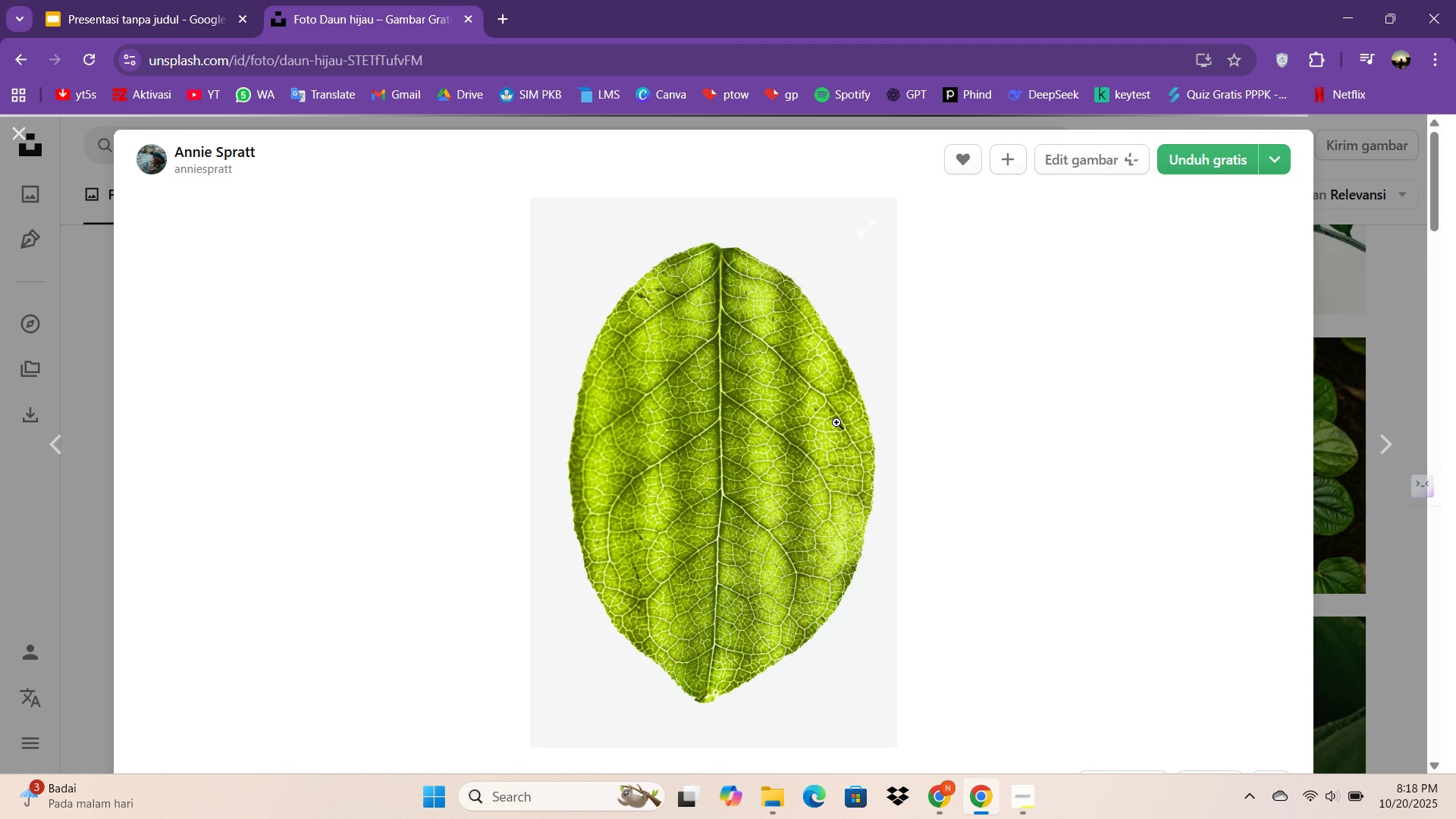 
scroll: coordinate [836, 422], scroll_direction: down, amount: 11.0
 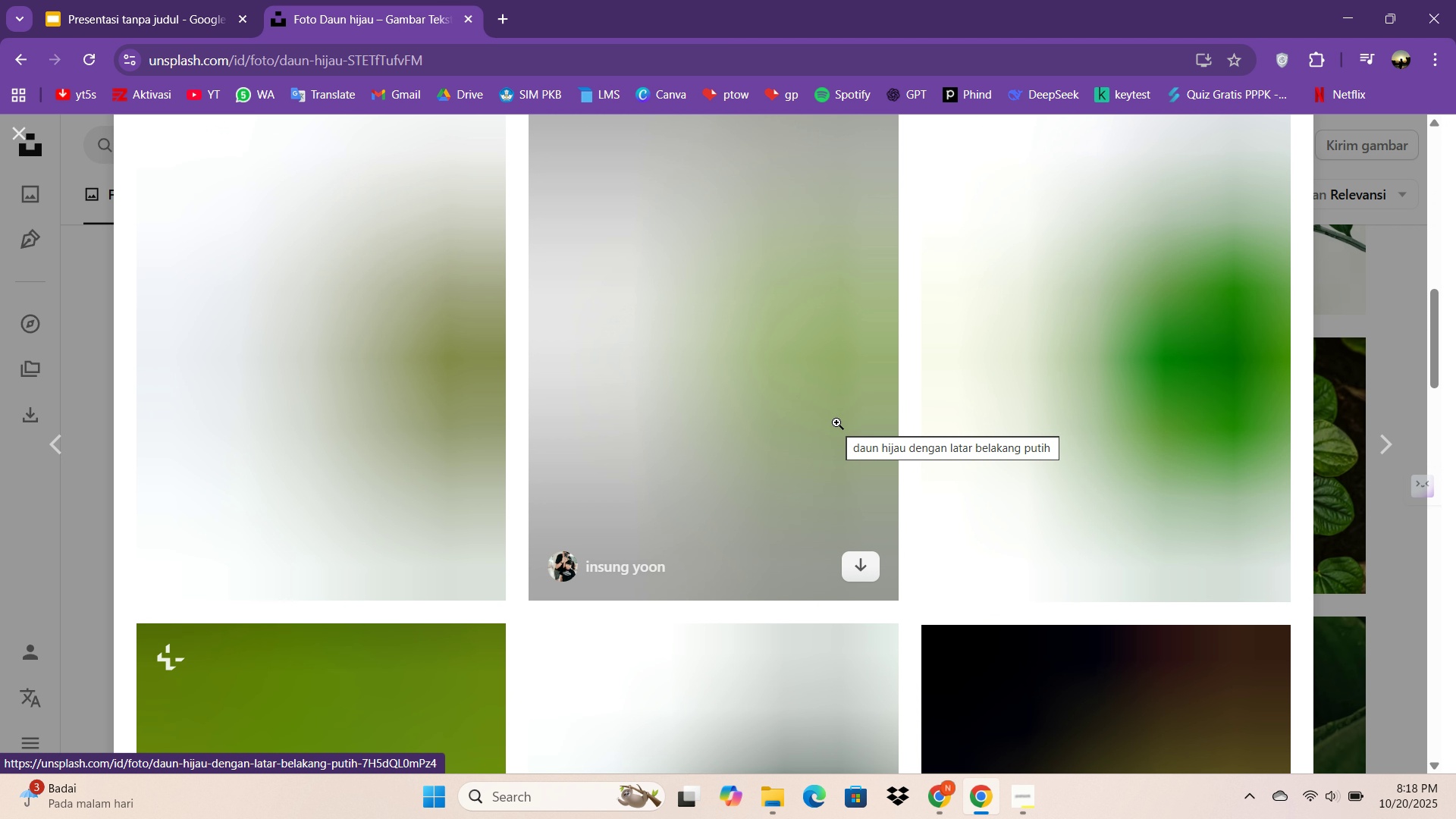 
scroll: coordinate [836, 422], scroll_direction: up, amount: 1.0
 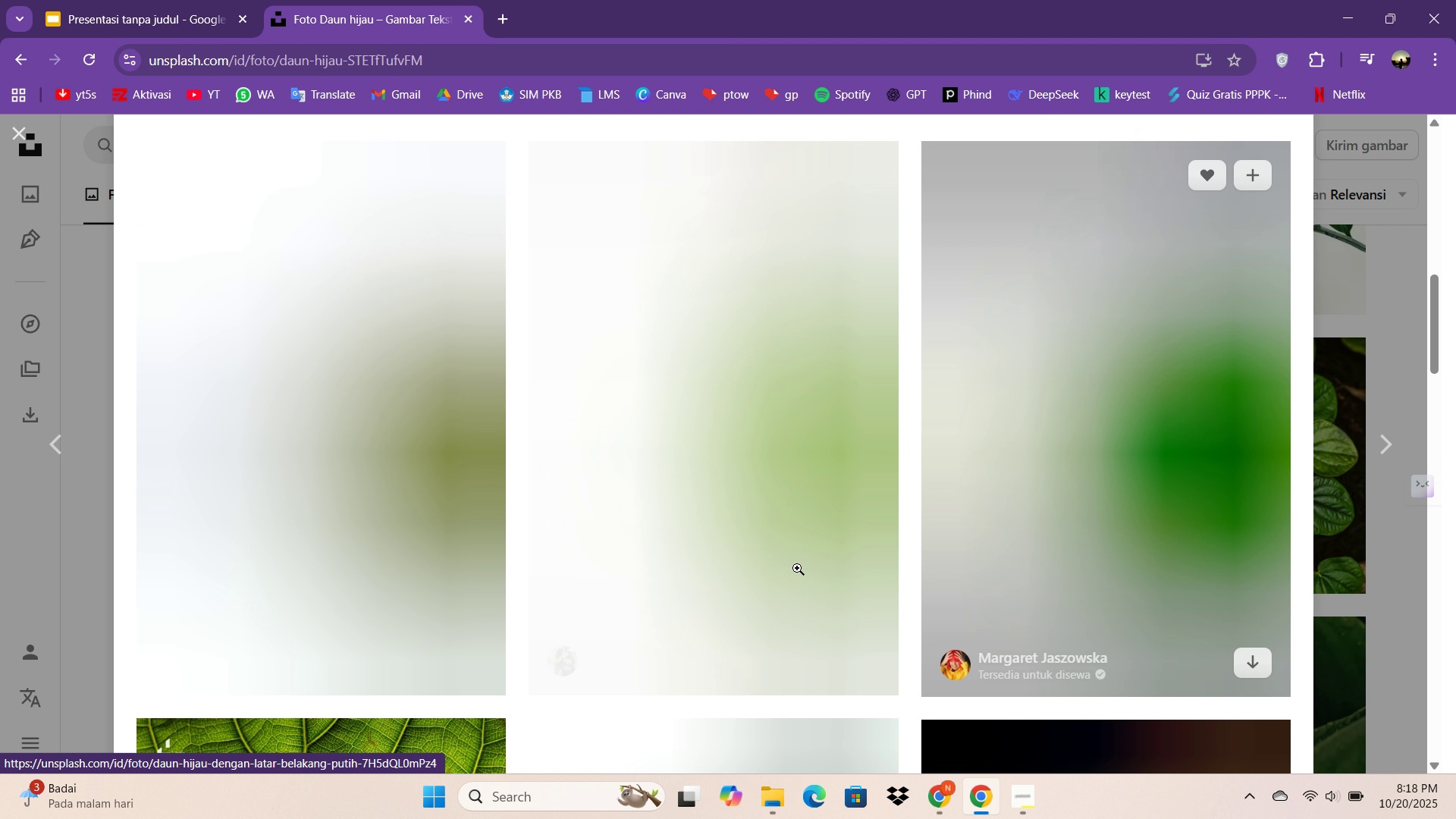 
scroll: coordinate [994, 535], scroll_direction: down, amount: 14.0
 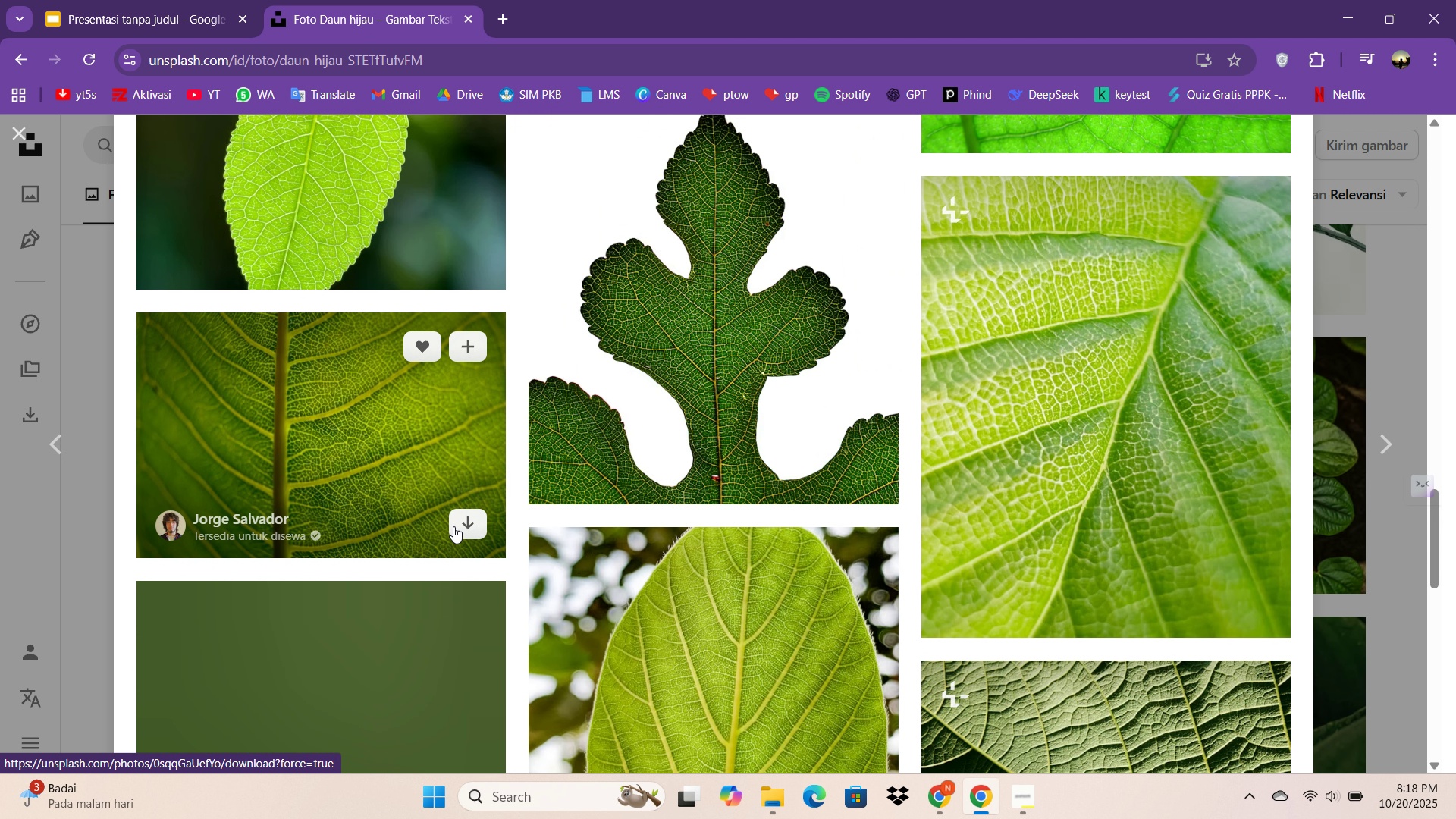 
left_click([454, 526])
 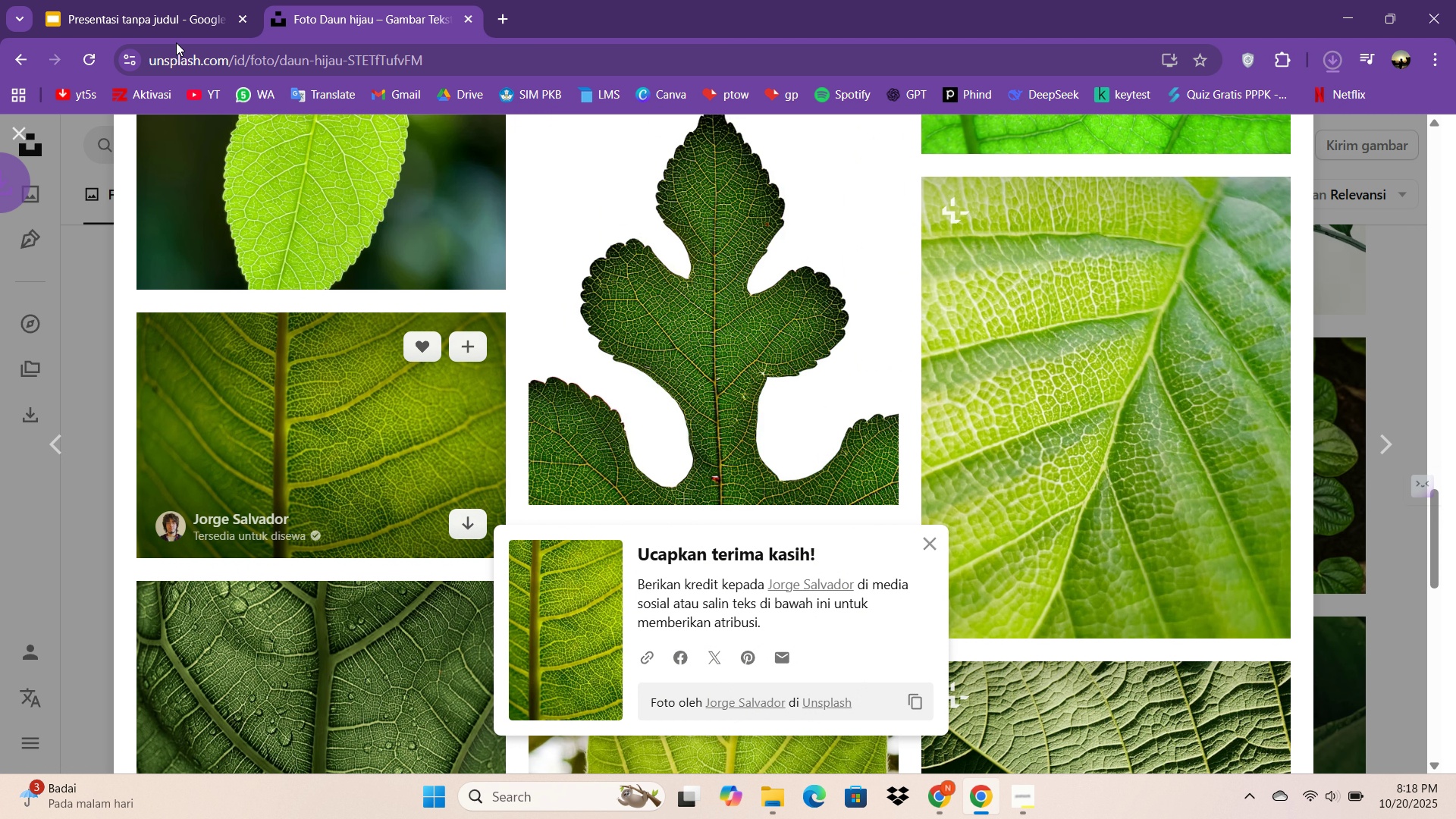 
double_click([174, 25])
 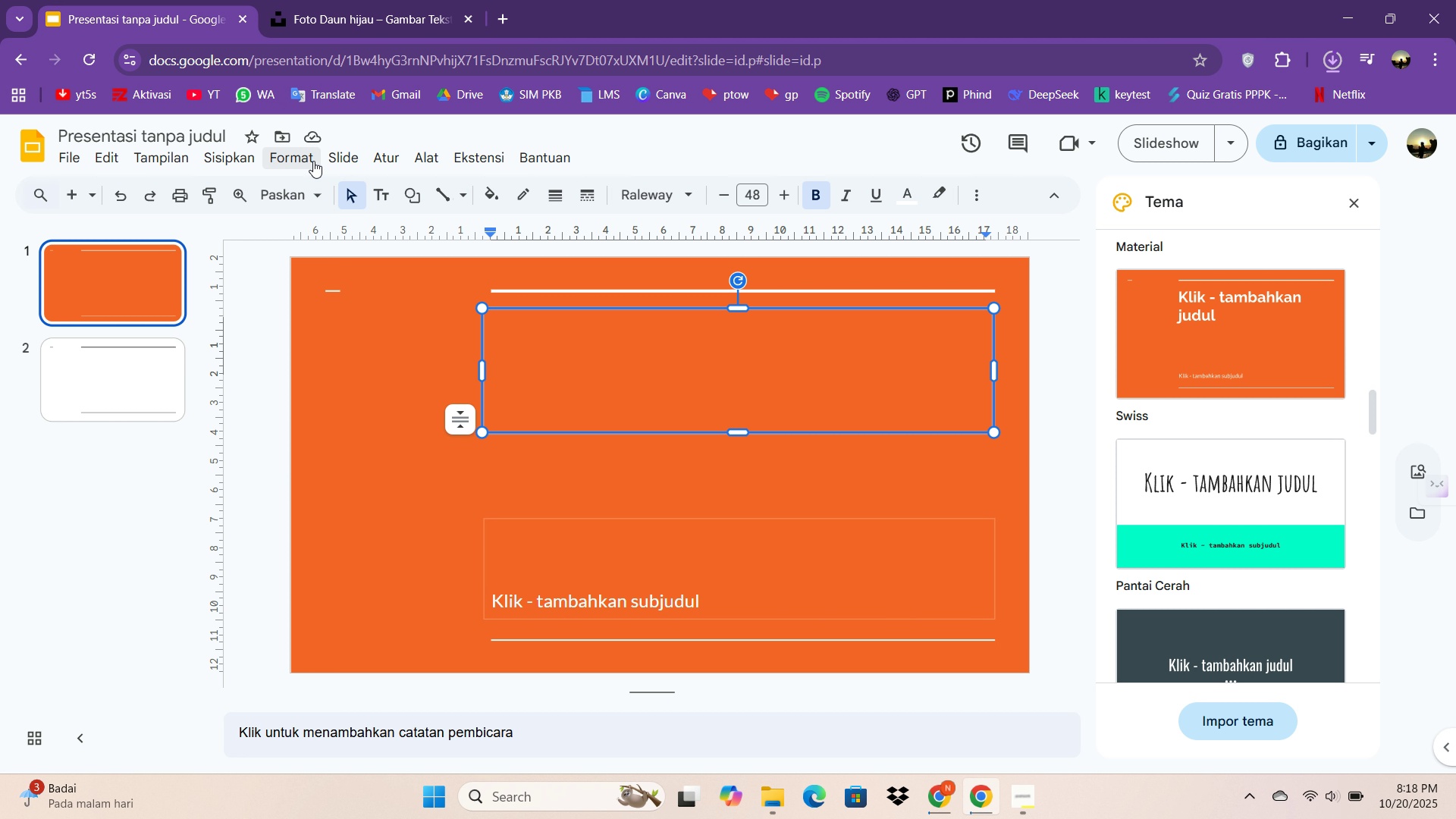 
double_click([331, 155])
 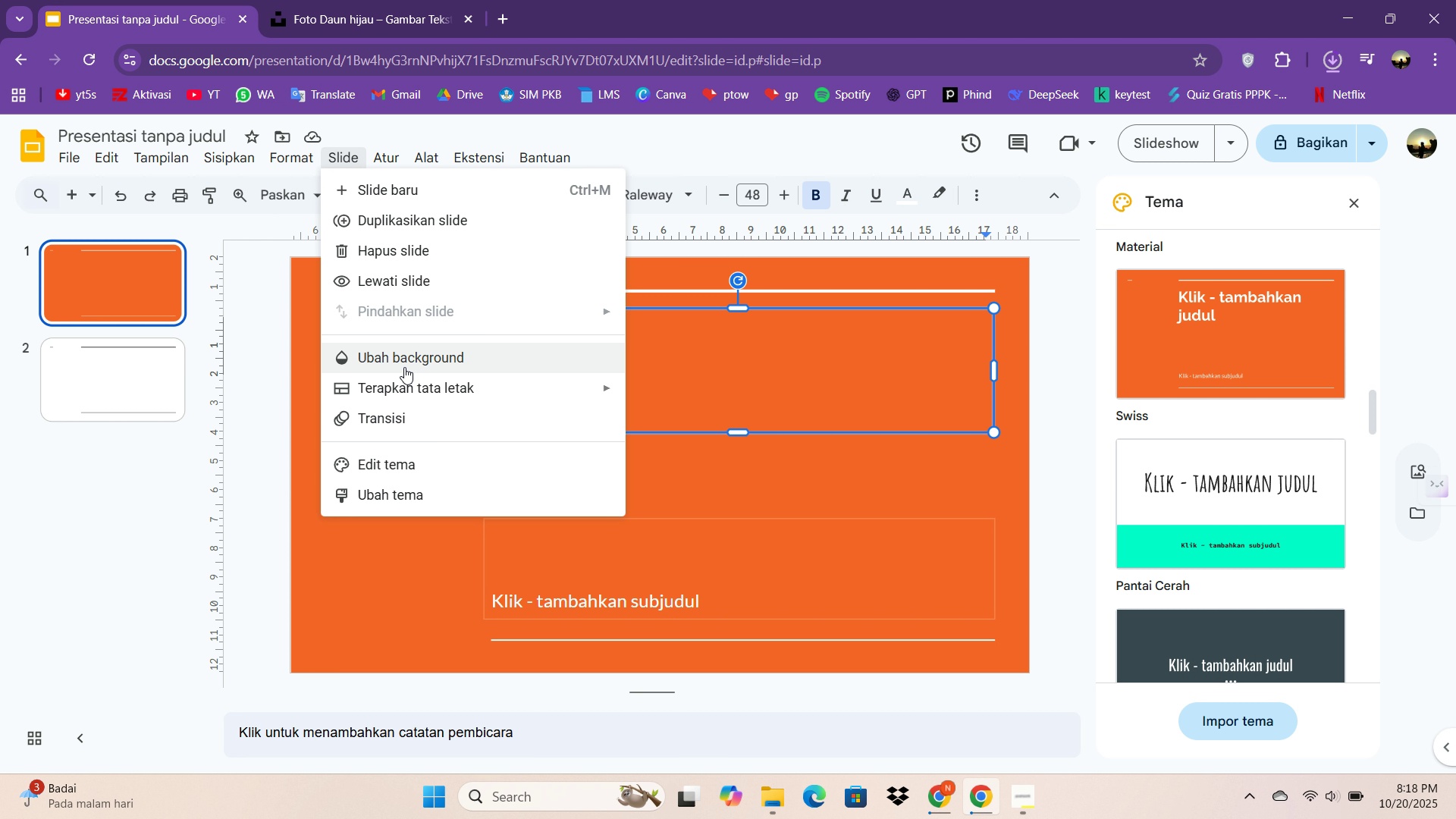 
left_click([404, 367])
 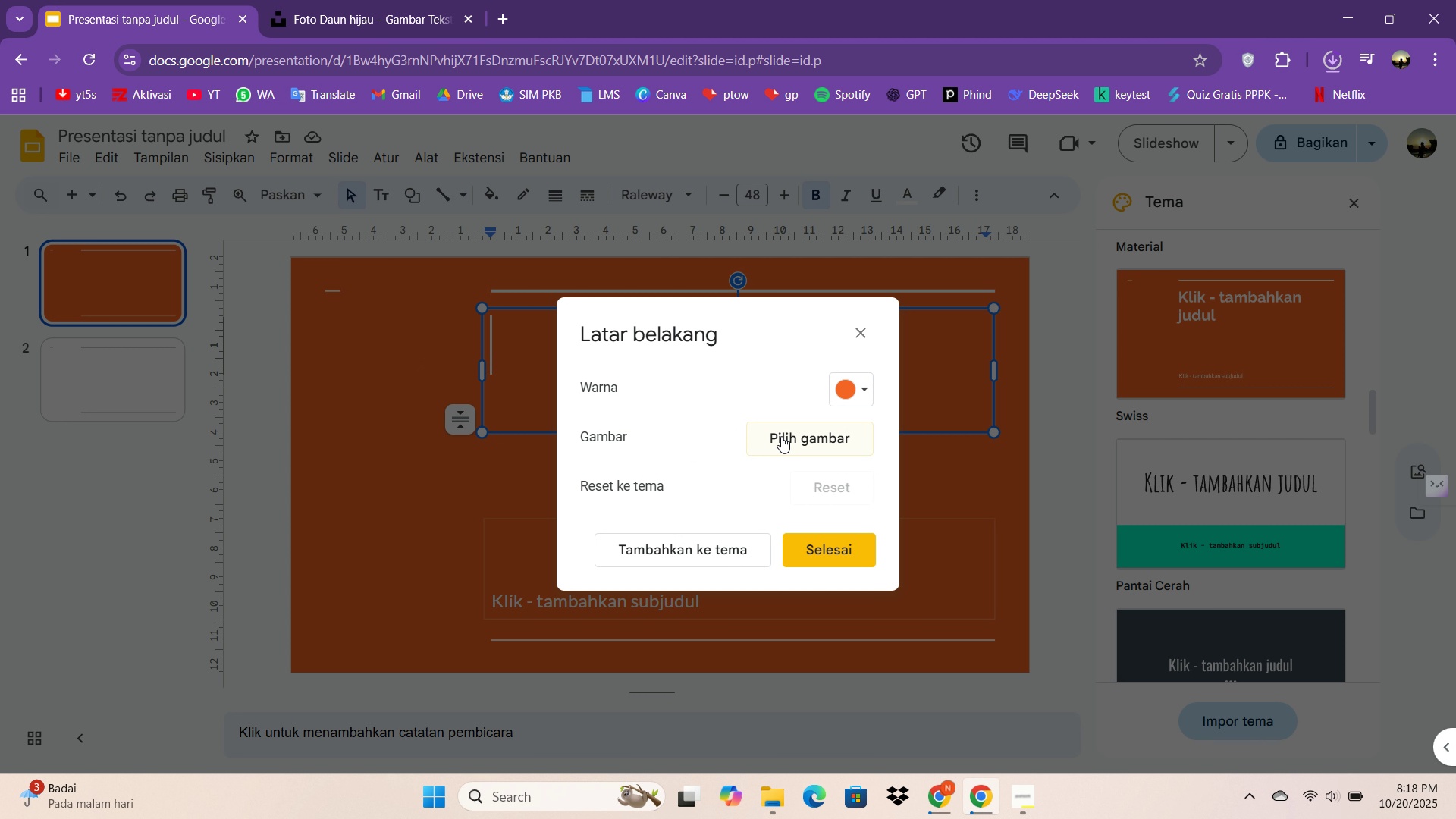 
left_click([782, 437])
 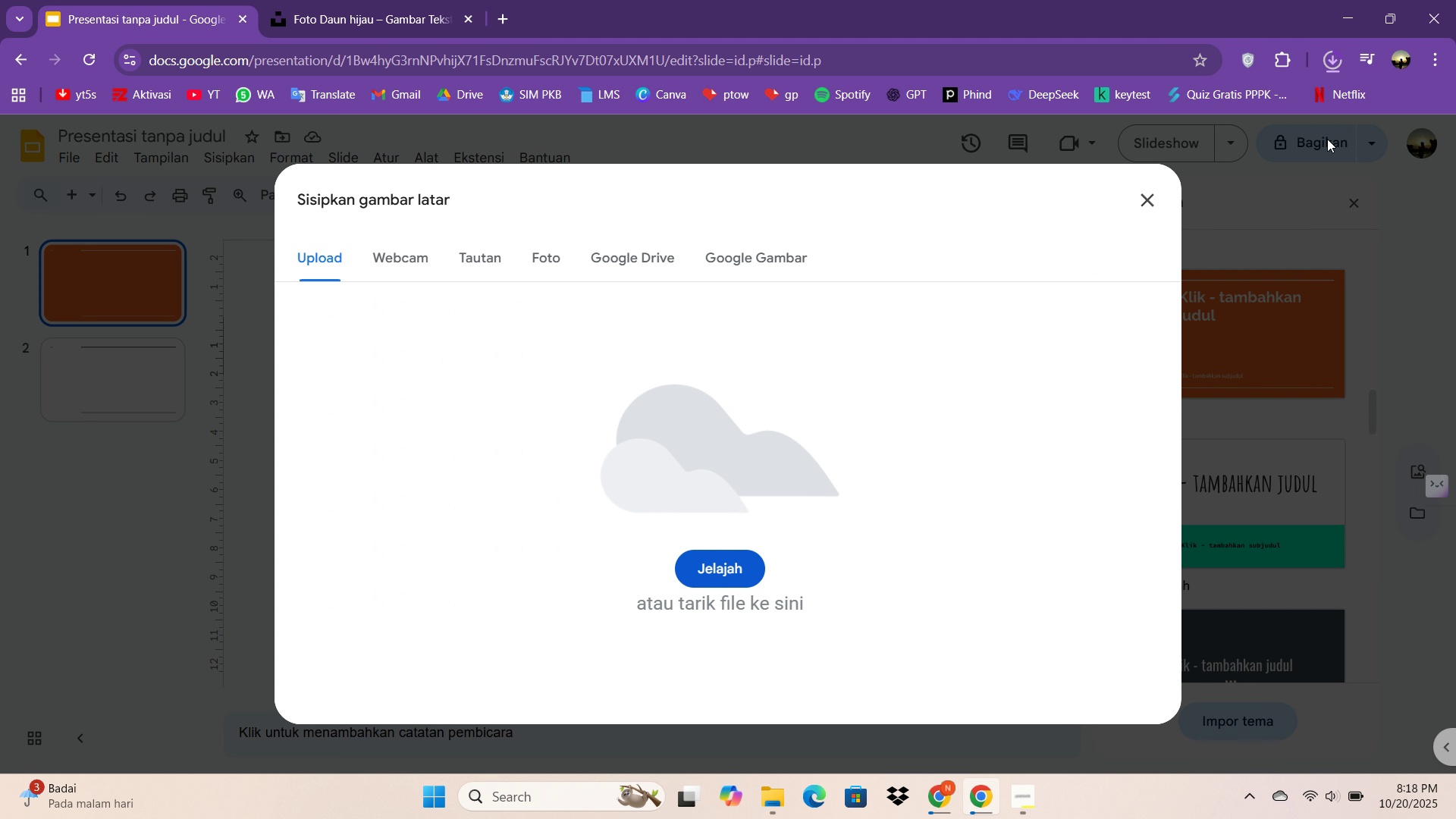 
left_click([1330, 65])
 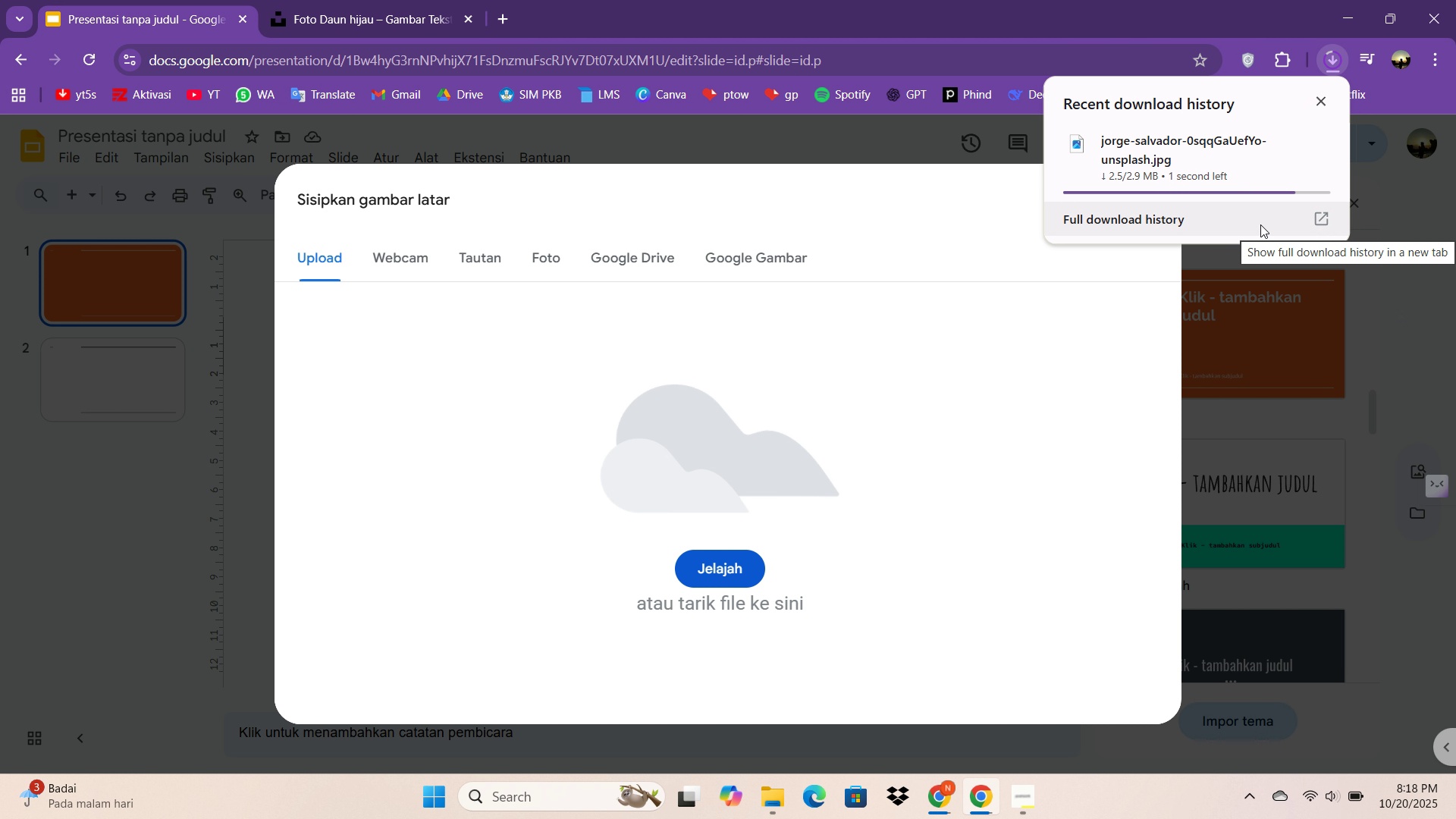 
wait(13.73)
 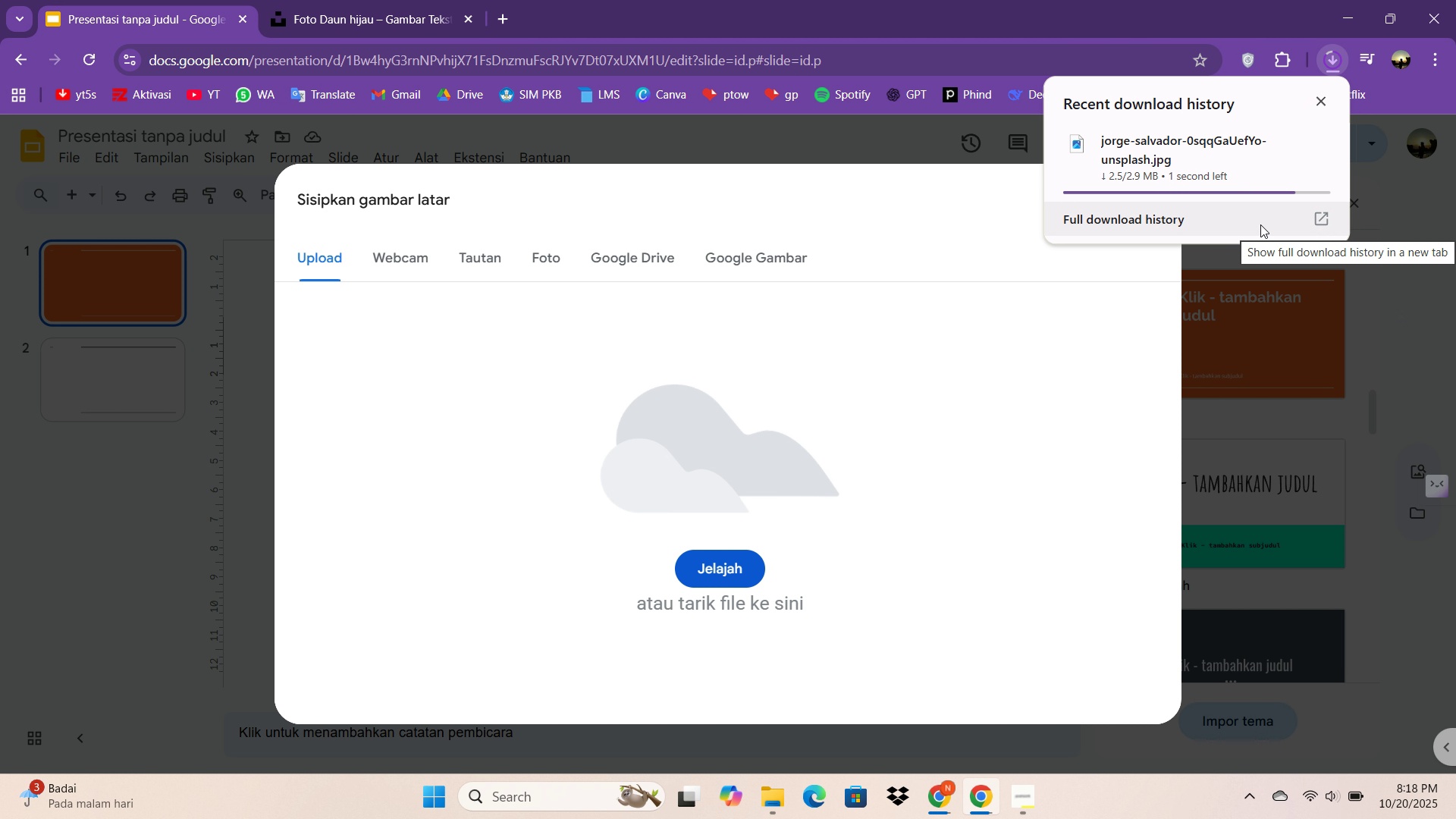 
left_click([736, 568])
 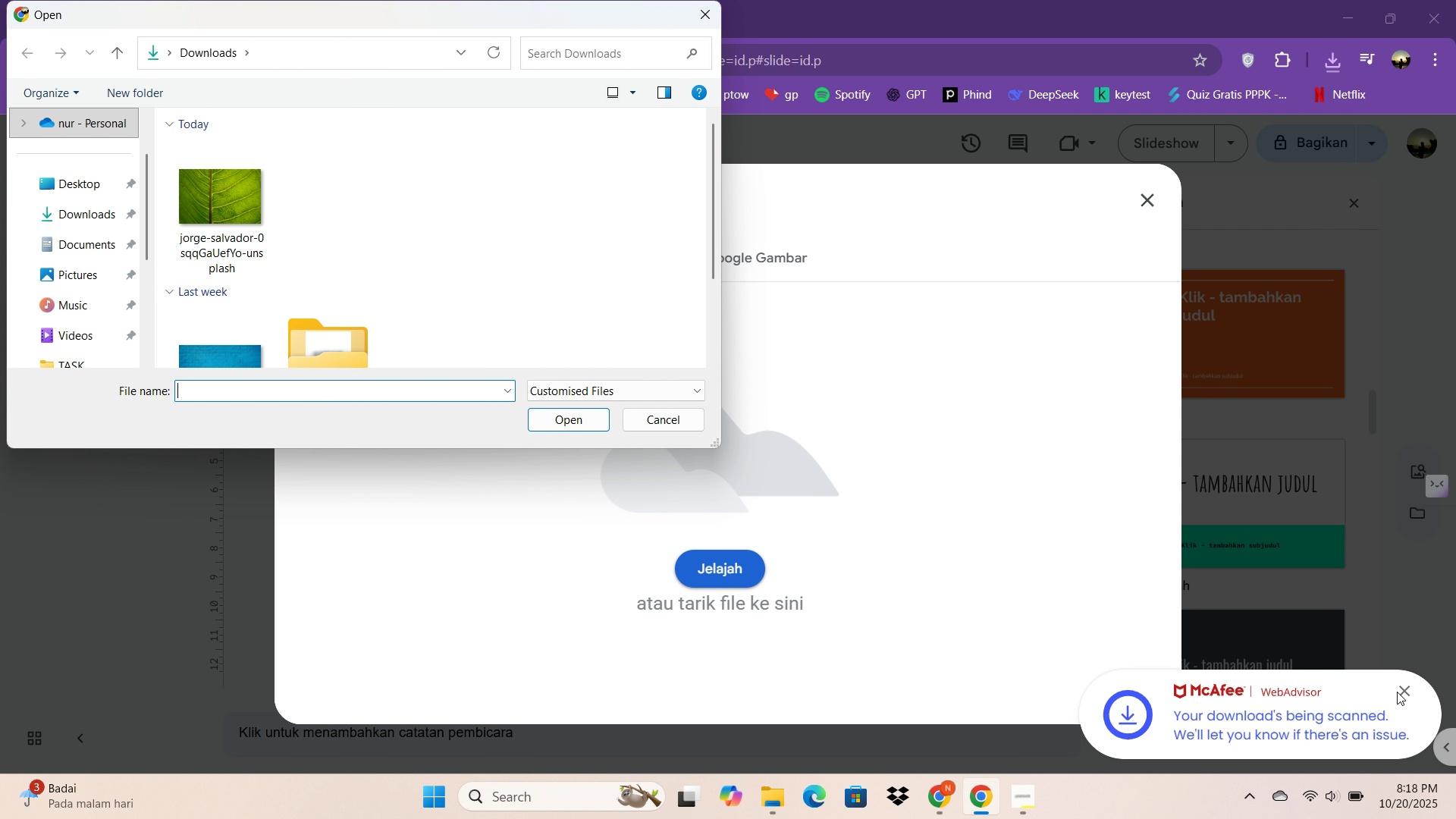 
left_click([1403, 687])
 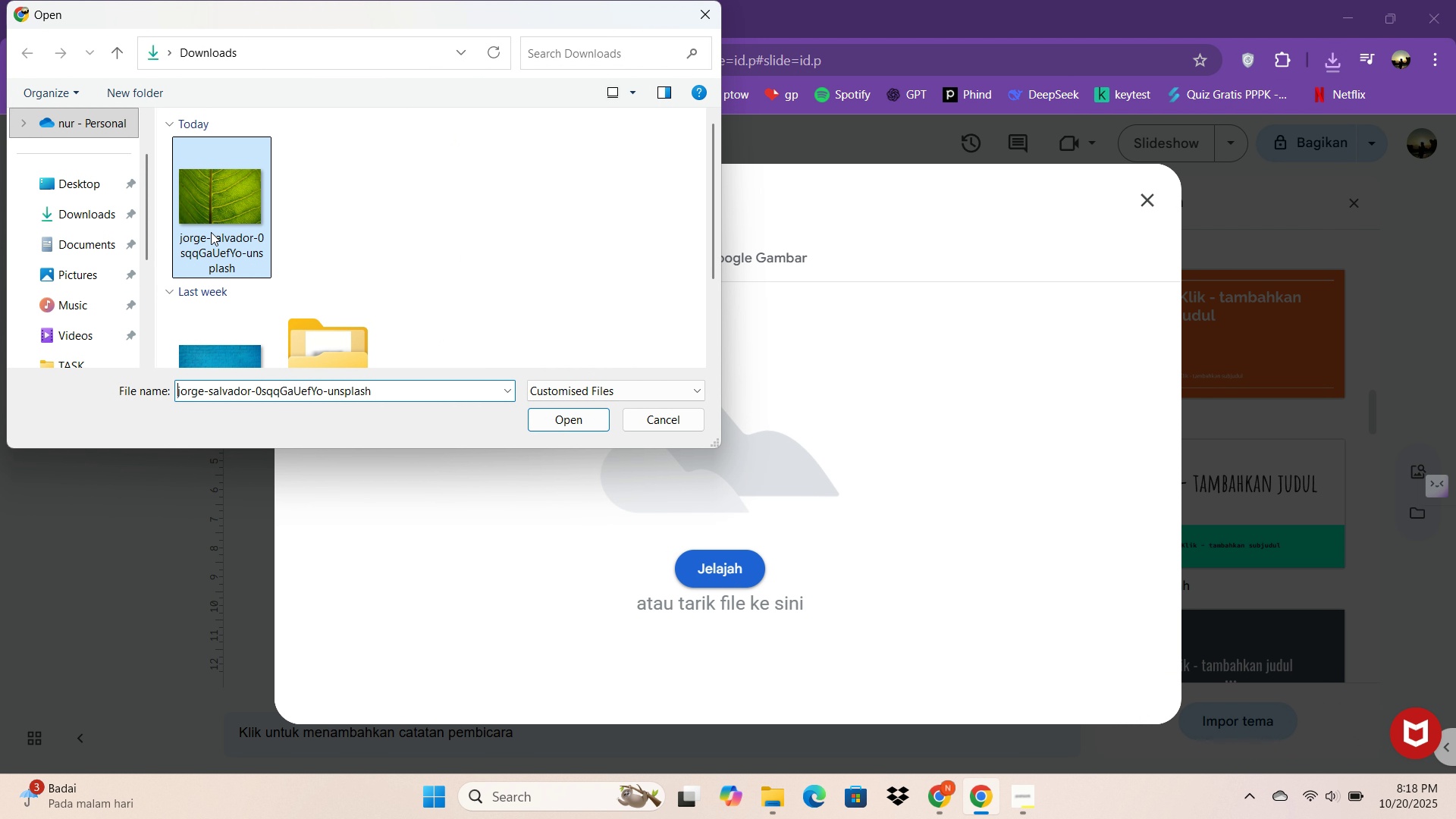 
double_click([211, 232])
 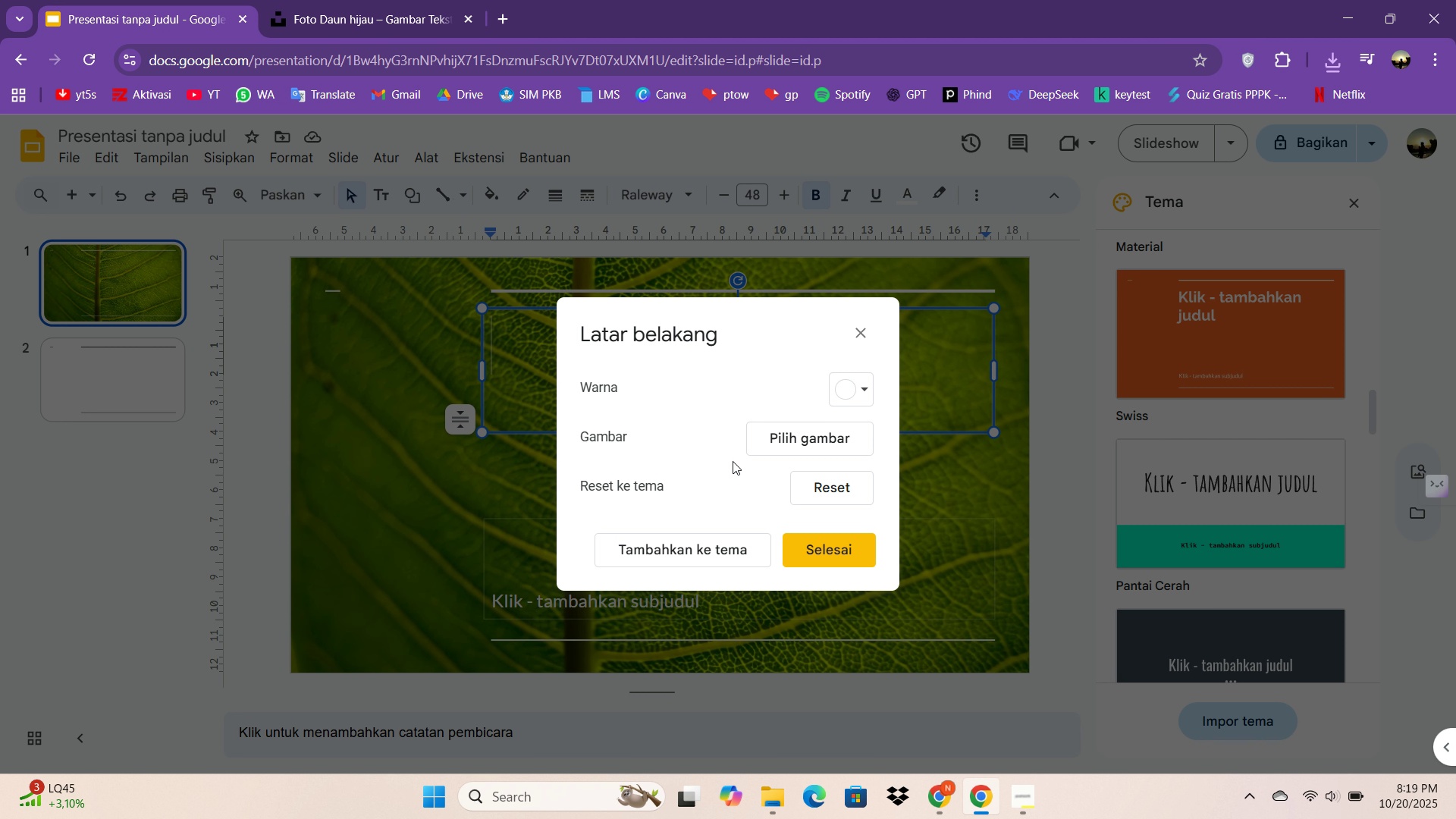 
wait(28.35)
 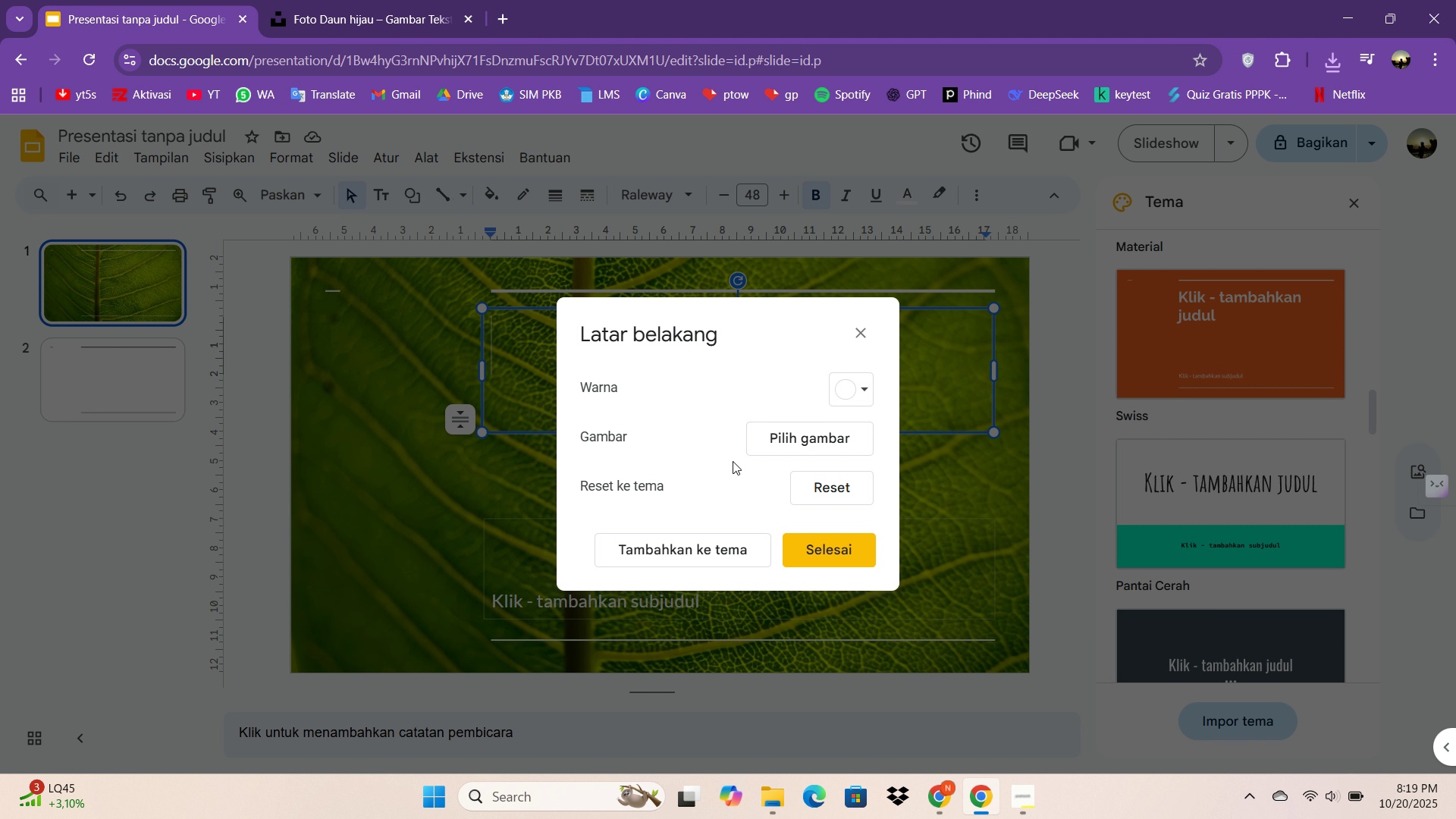 
left_click([758, 539])
 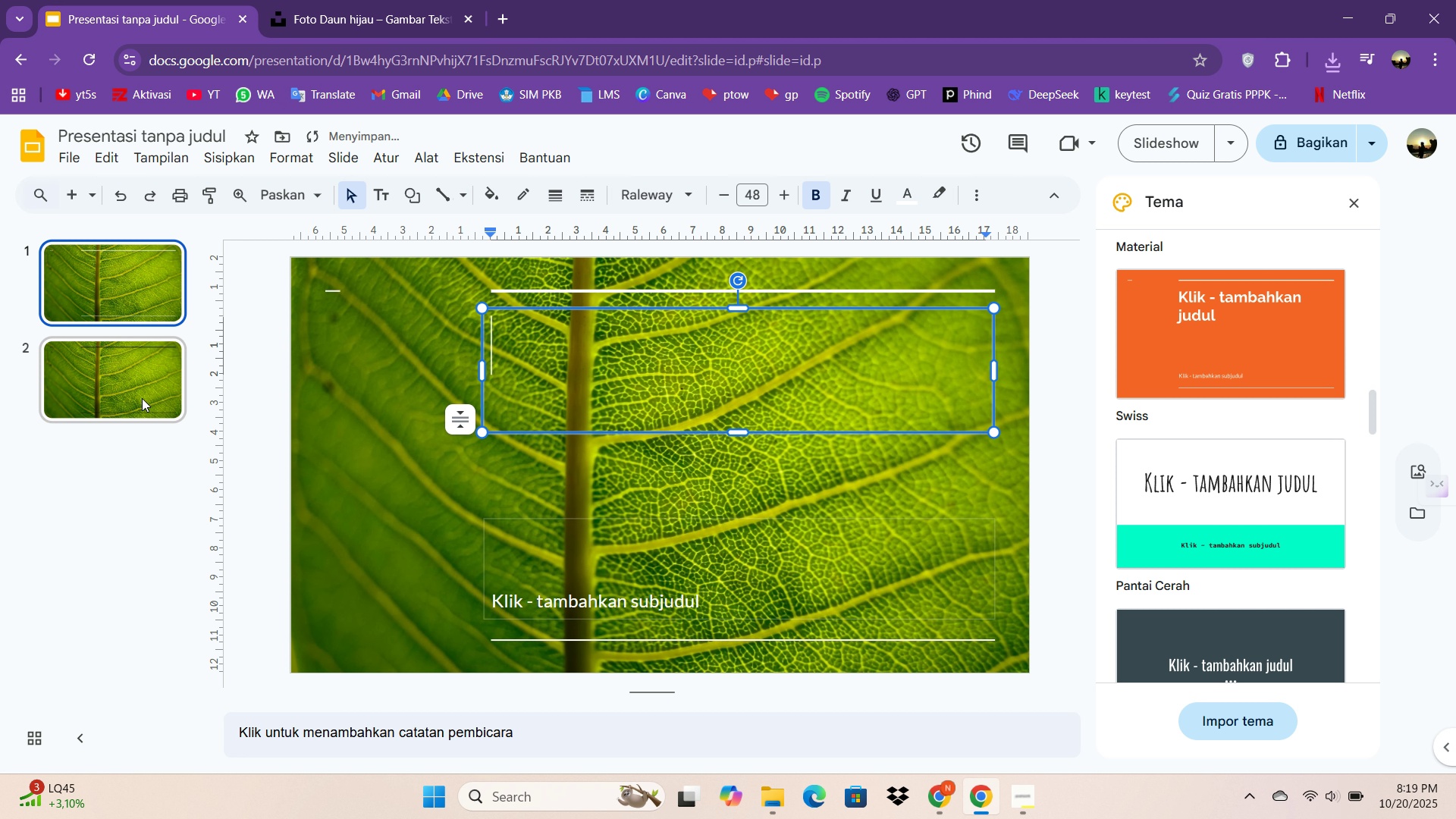 
left_click([127, 398])
 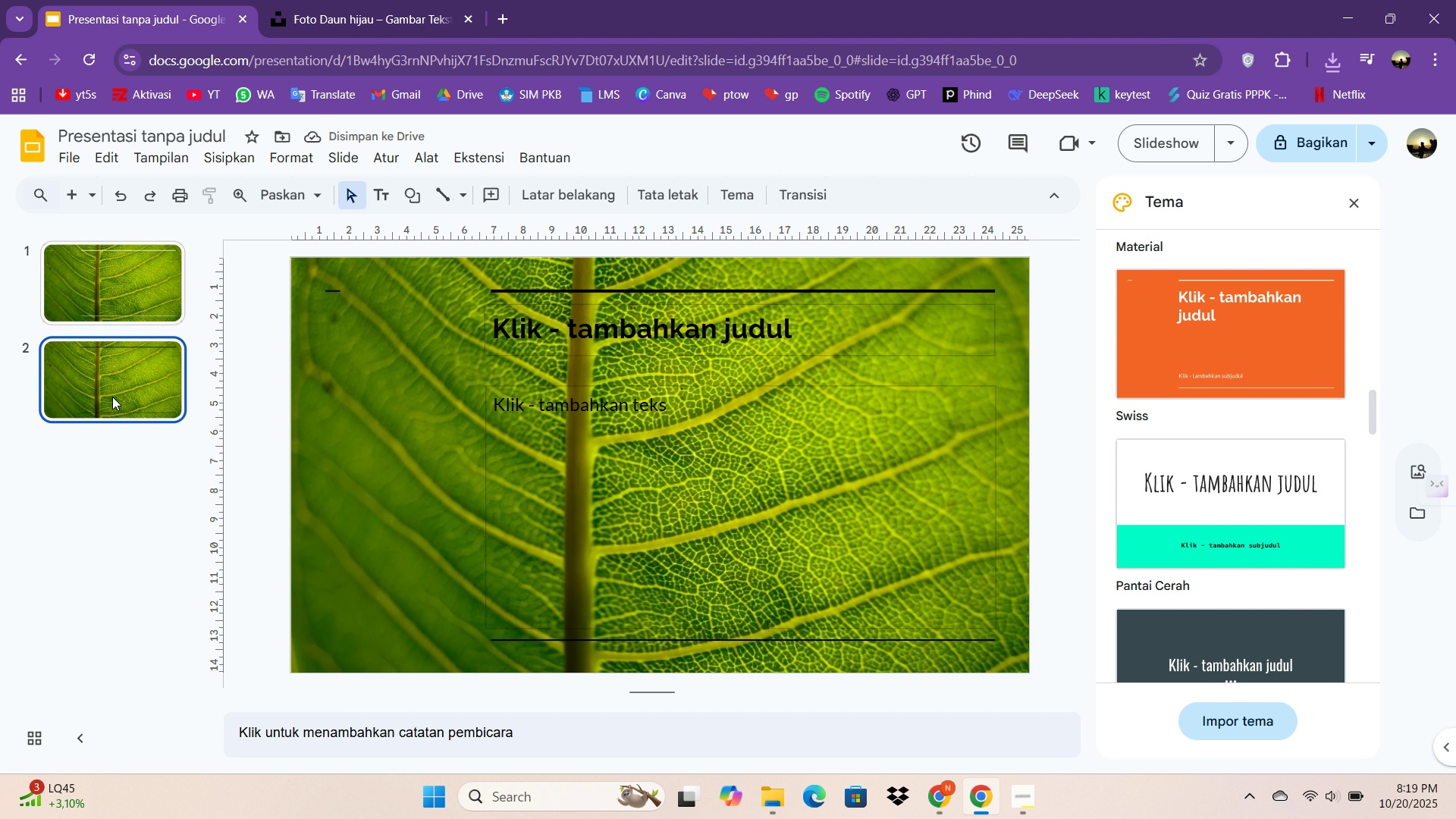 
left_click([132, 359])
 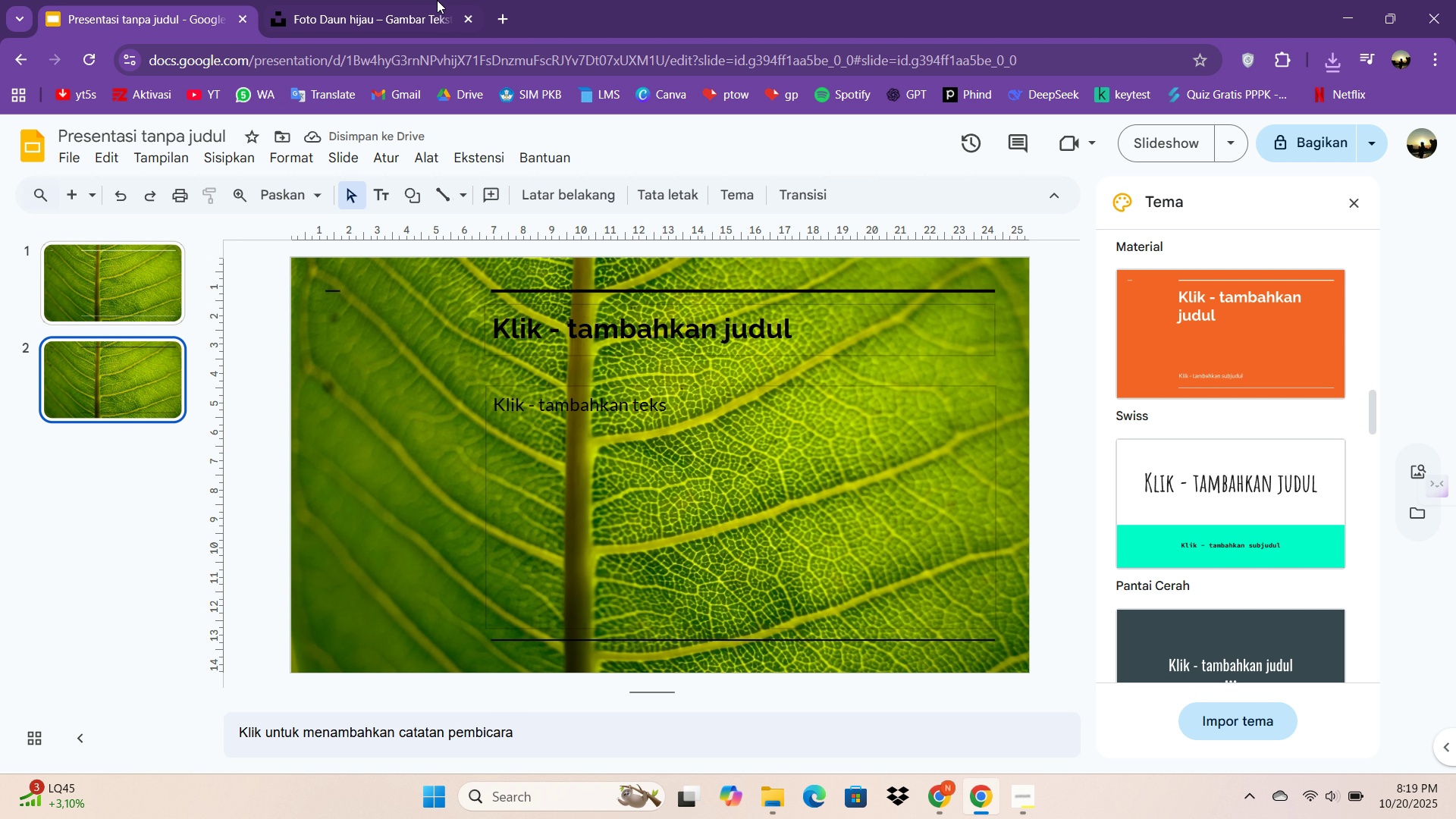 
left_click([435, 0])
 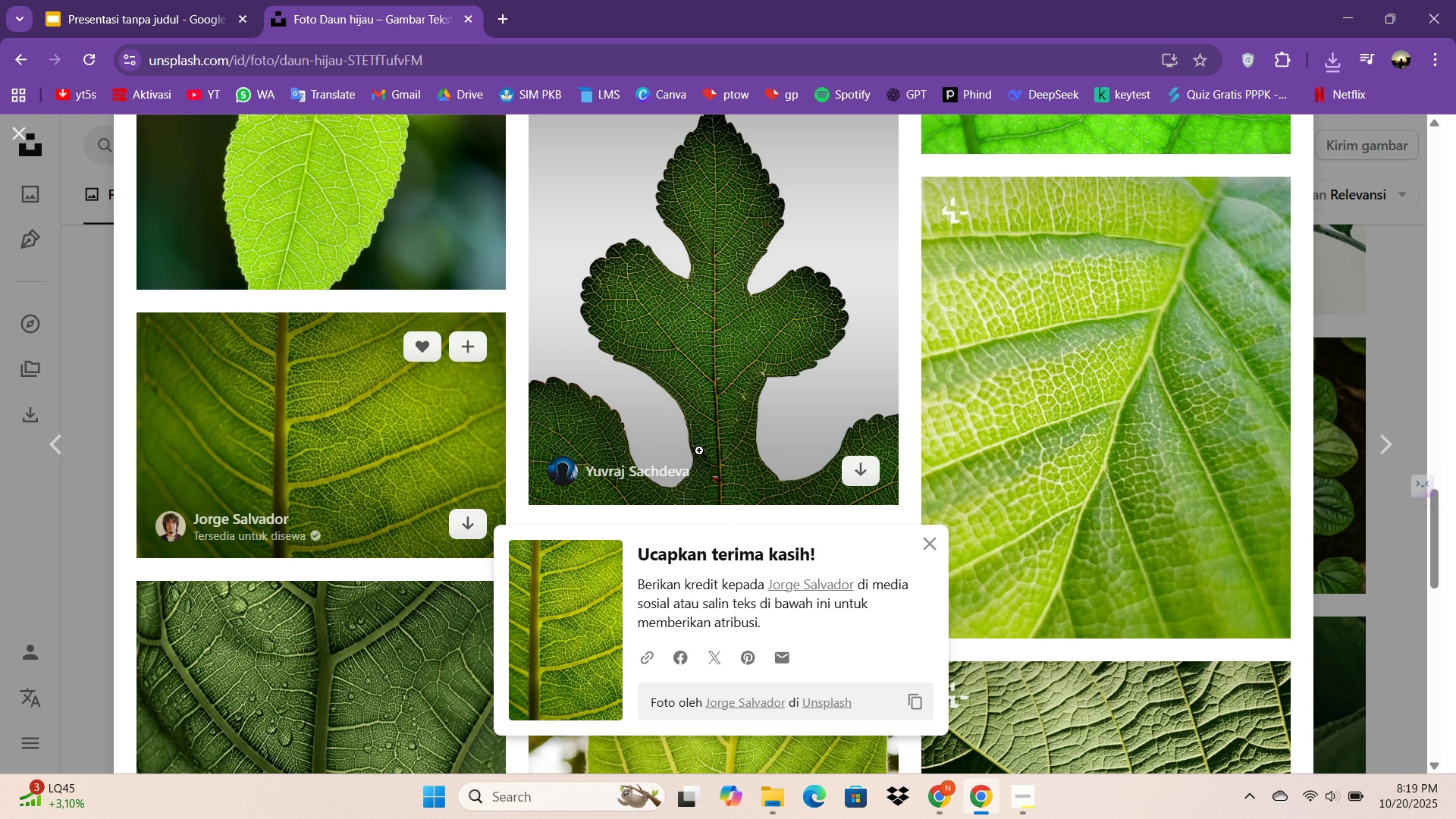 
scroll: coordinate [854, 407], scroll_direction: down, amount: 9.0
 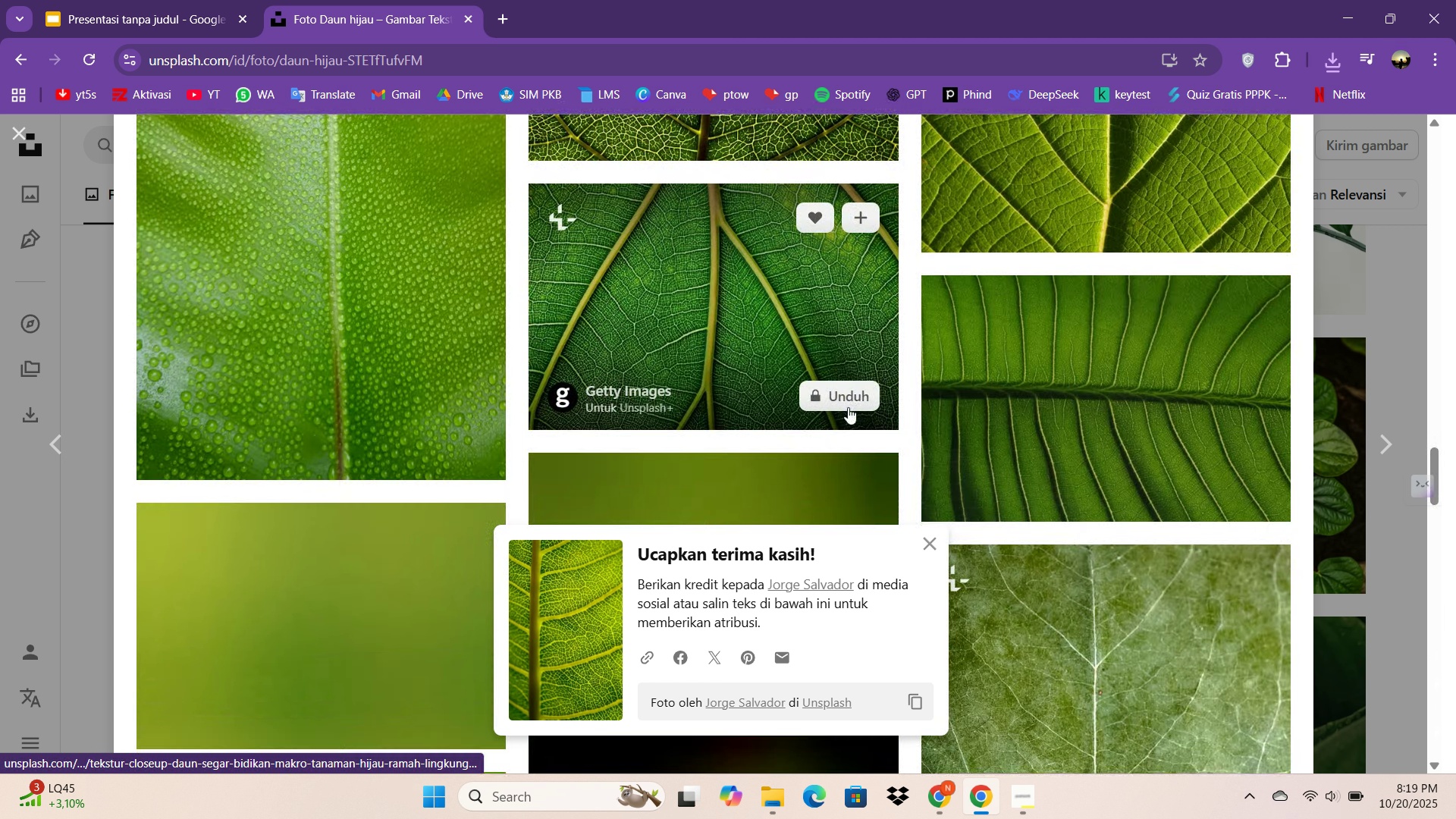 
scroll: coordinate [971, 377], scroll_direction: up, amount: 3.0
 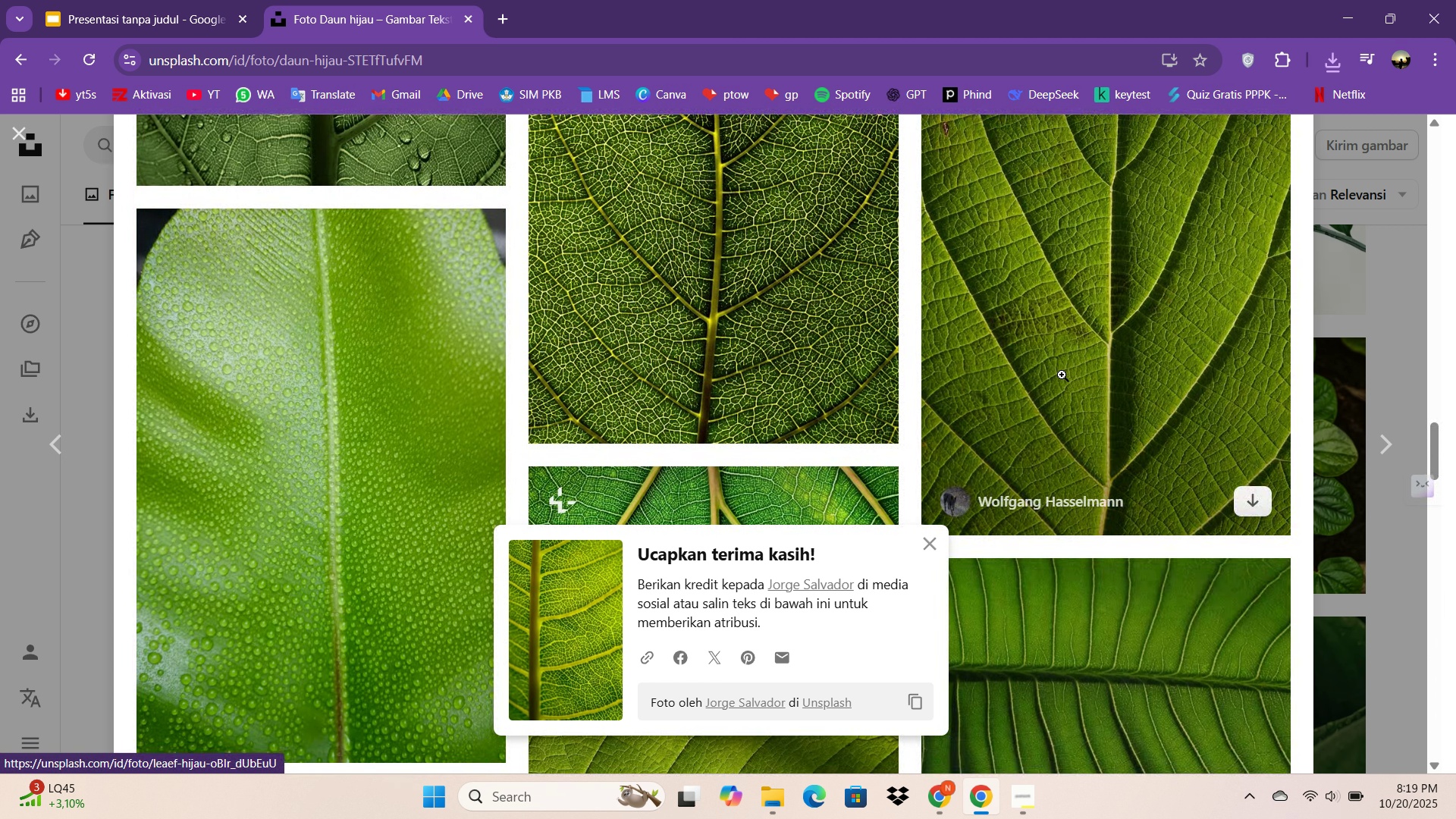 
scroll: coordinate [805, 403], scroll_direction: down, amount: 20.0
 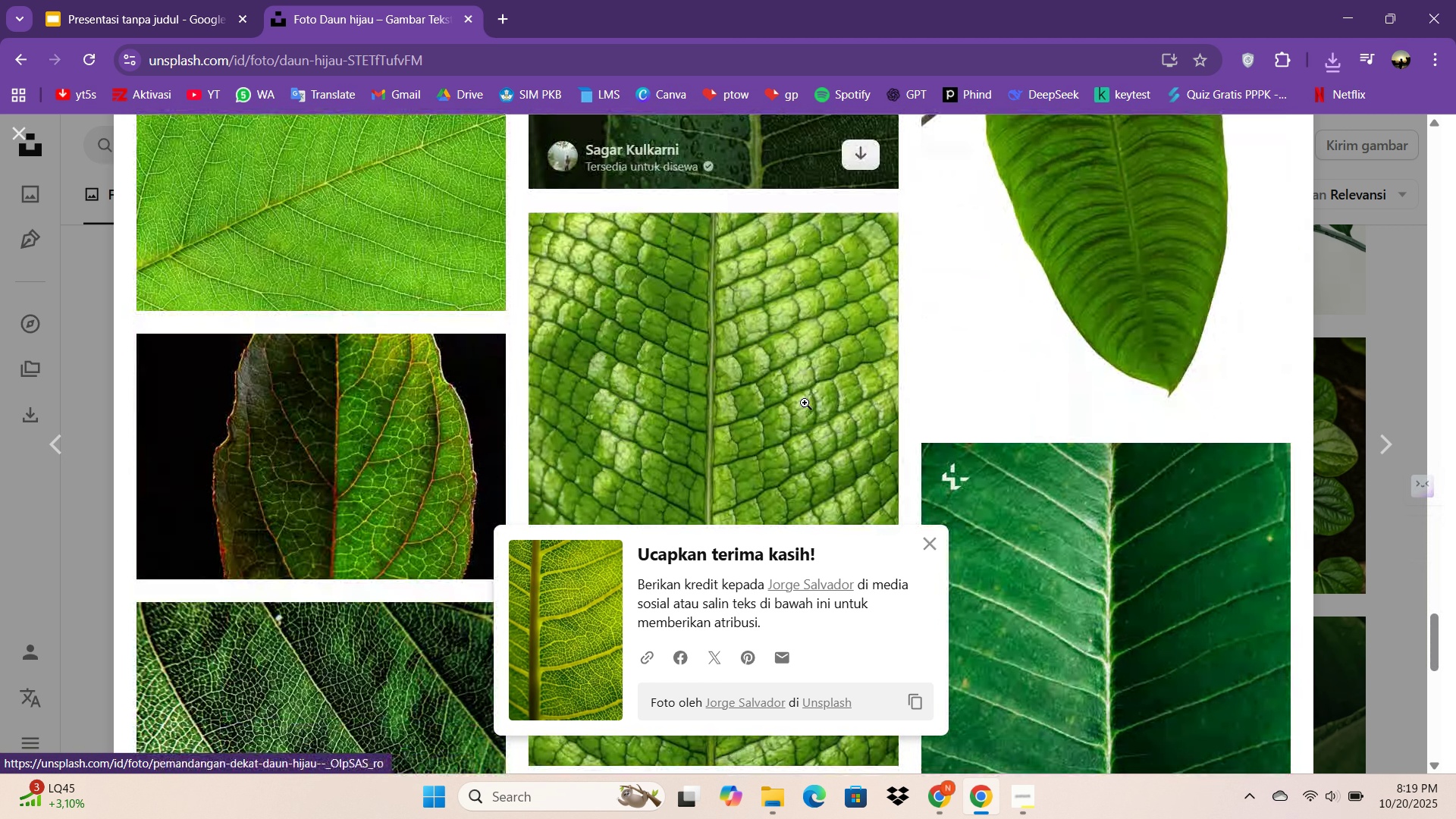 
scroll: coordinate [805, 403], scroll_direction: up, amount: 1.0
 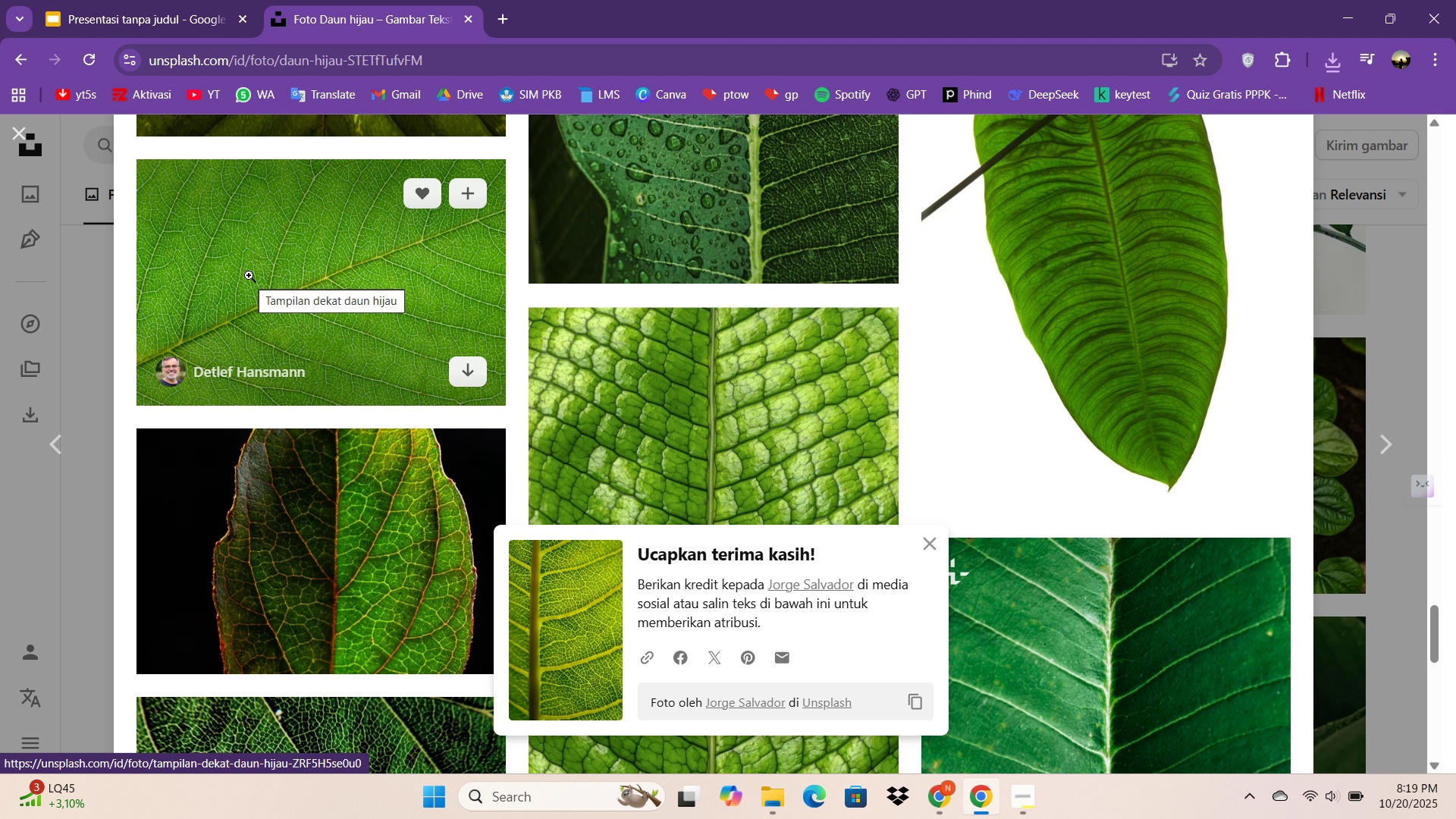 
left_click([249, 275])
 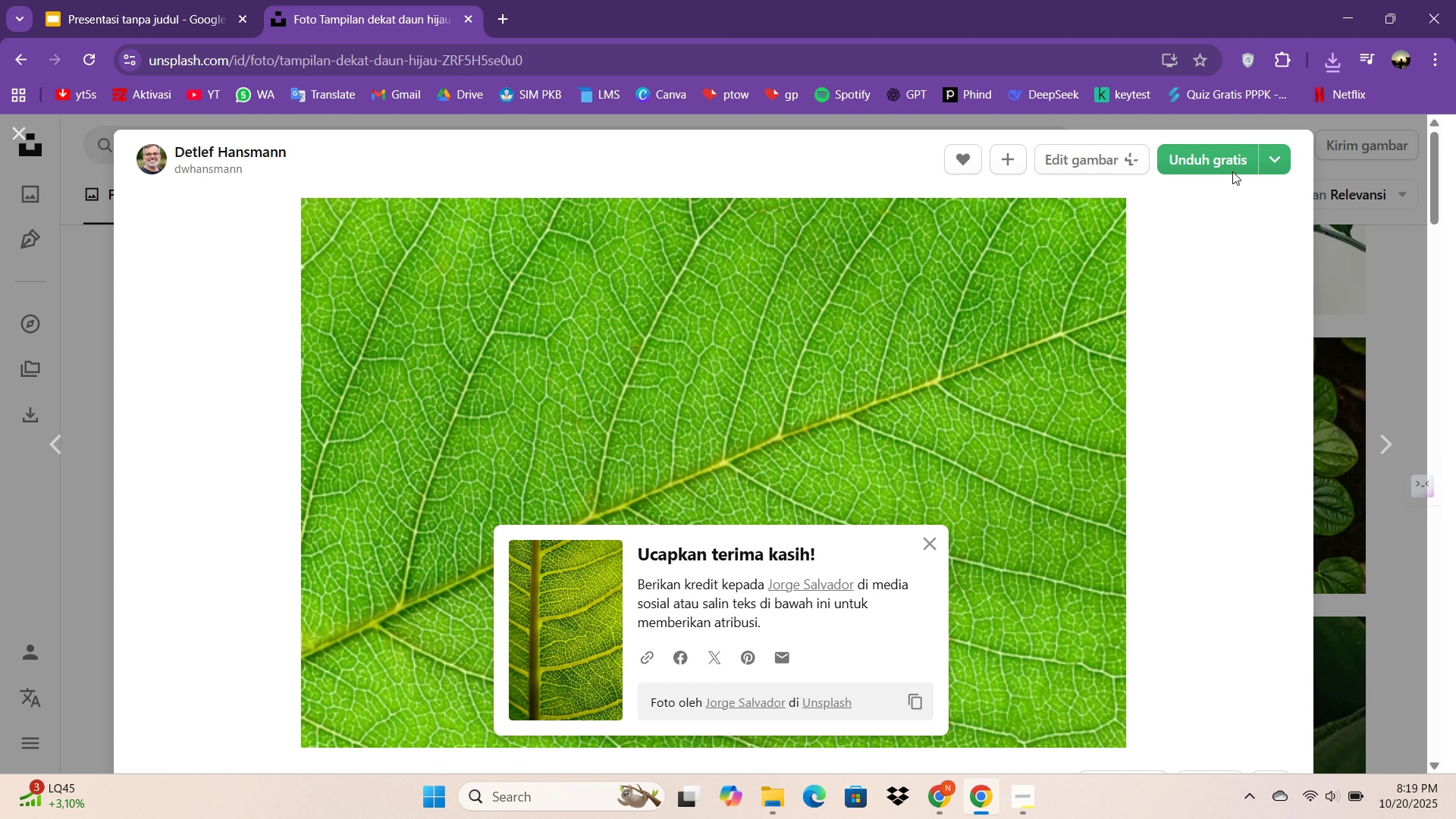 
left_click([1232, 168])
 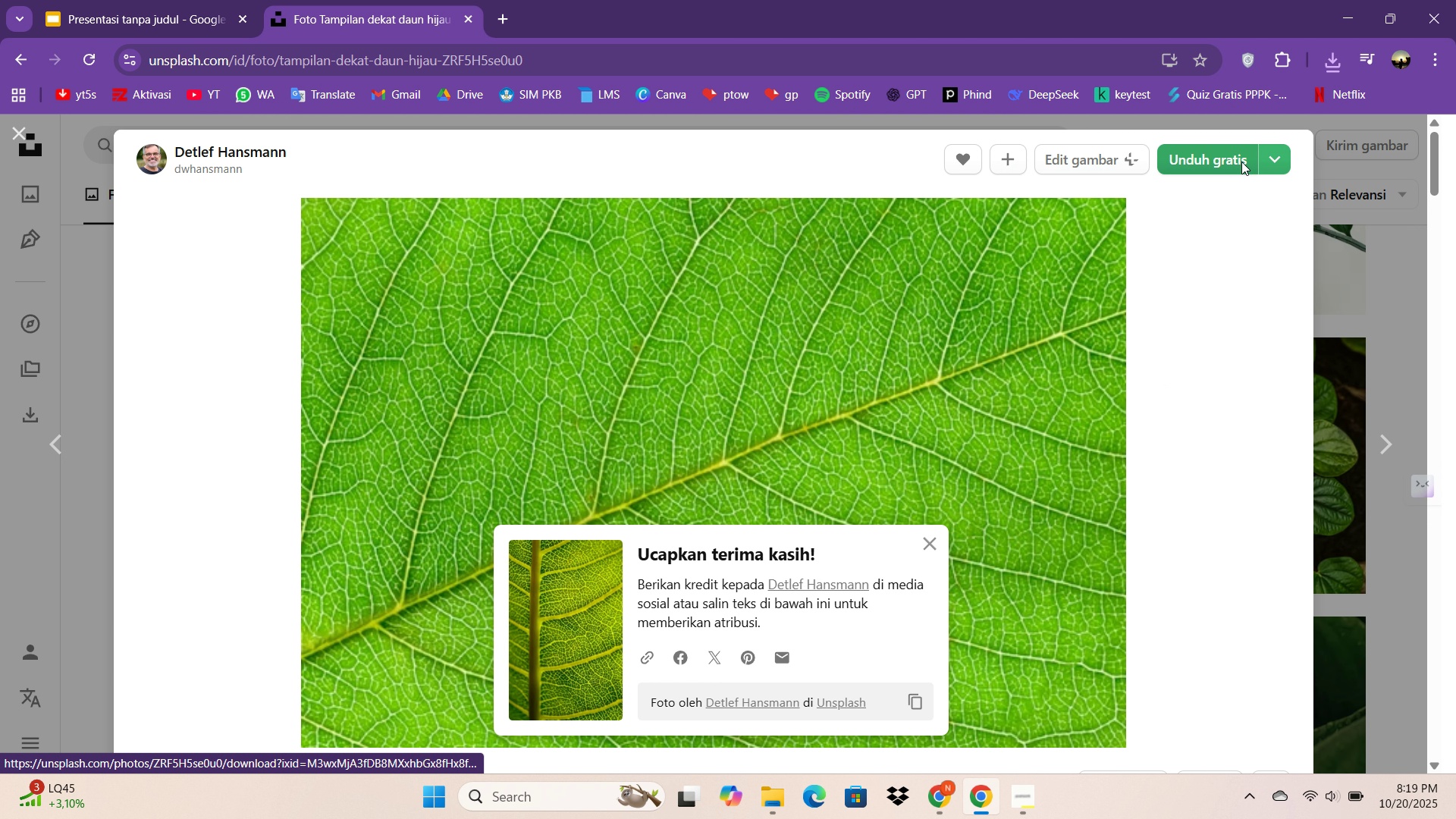 
scroll: coordinate [1055, 344], scroll_direction: down, amount: 17.0
 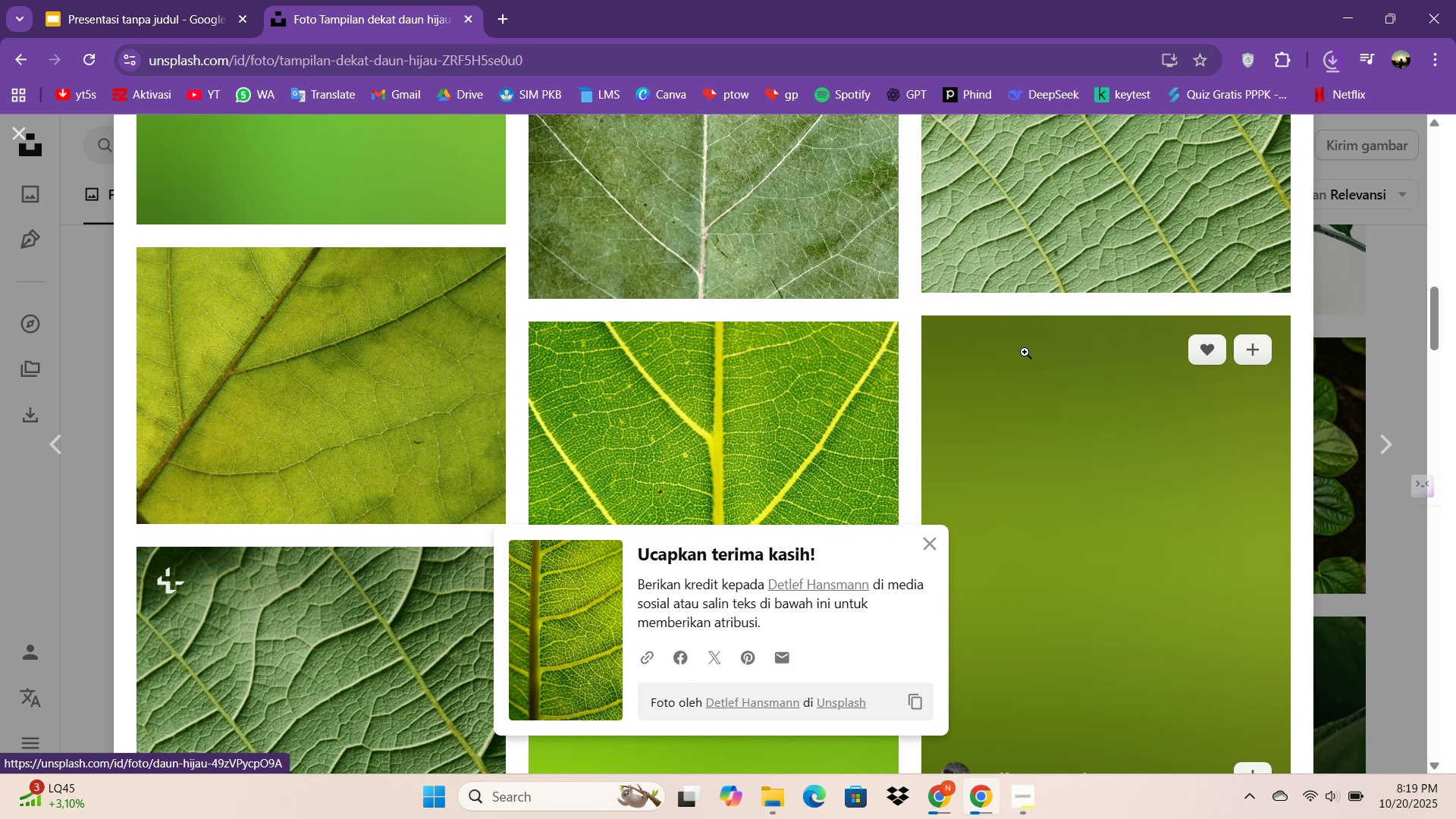 
scroll: coordinate [1021, 353], scroll_direction: down, amount: 3.0
 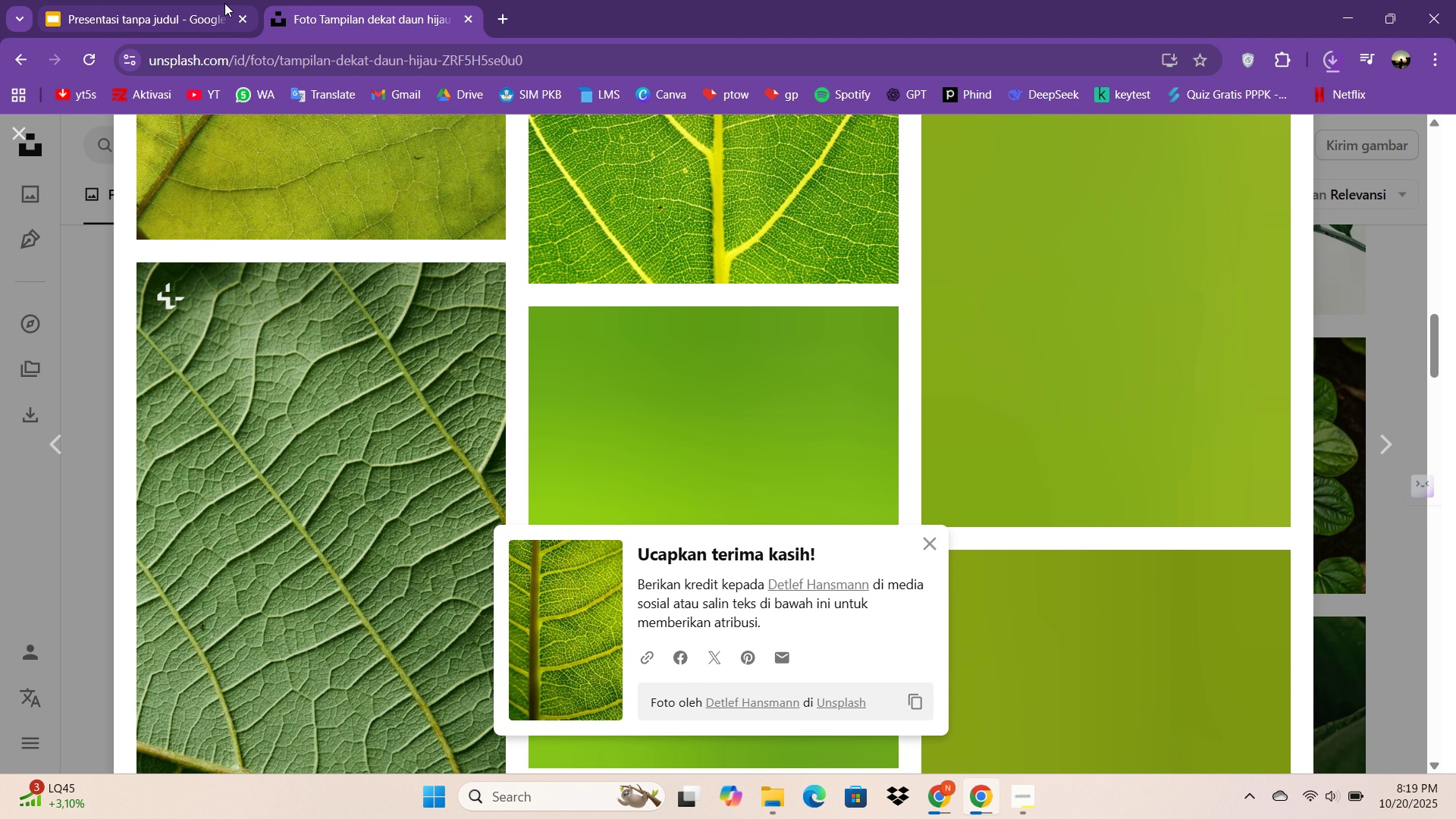 
left_click([224, 3])
 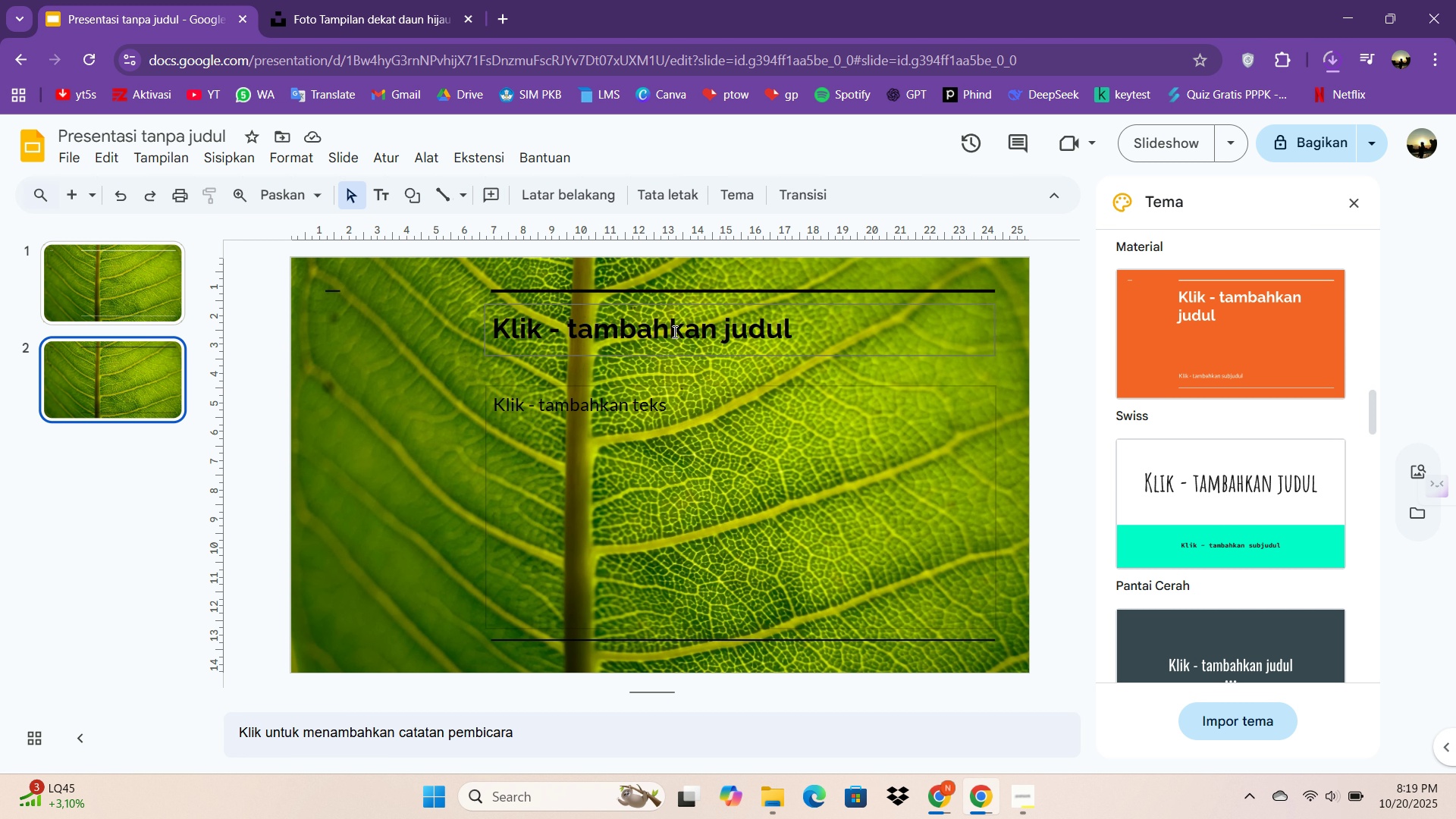 
double_click([673, 331])
 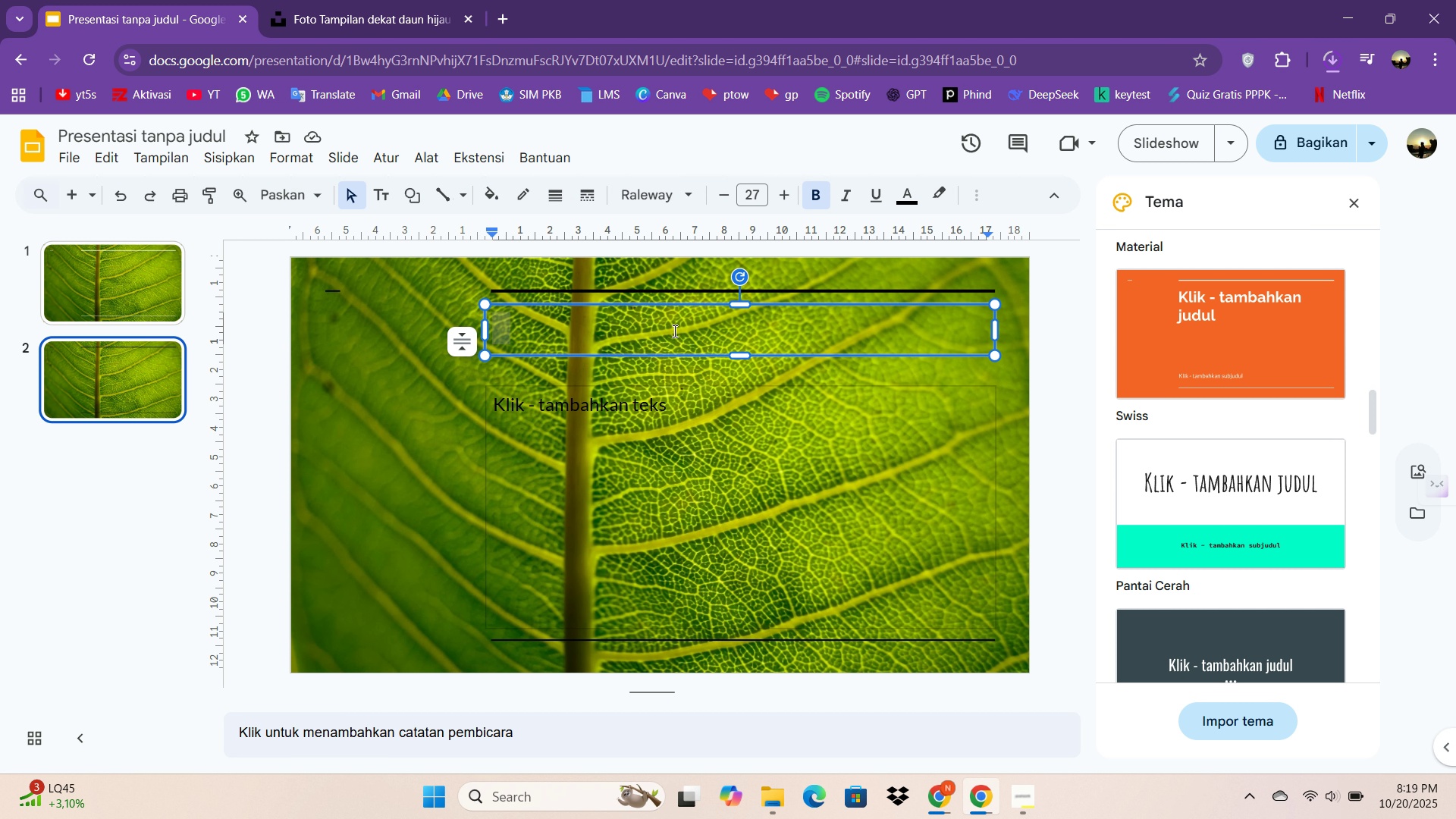 
triple_click([673, 331])
 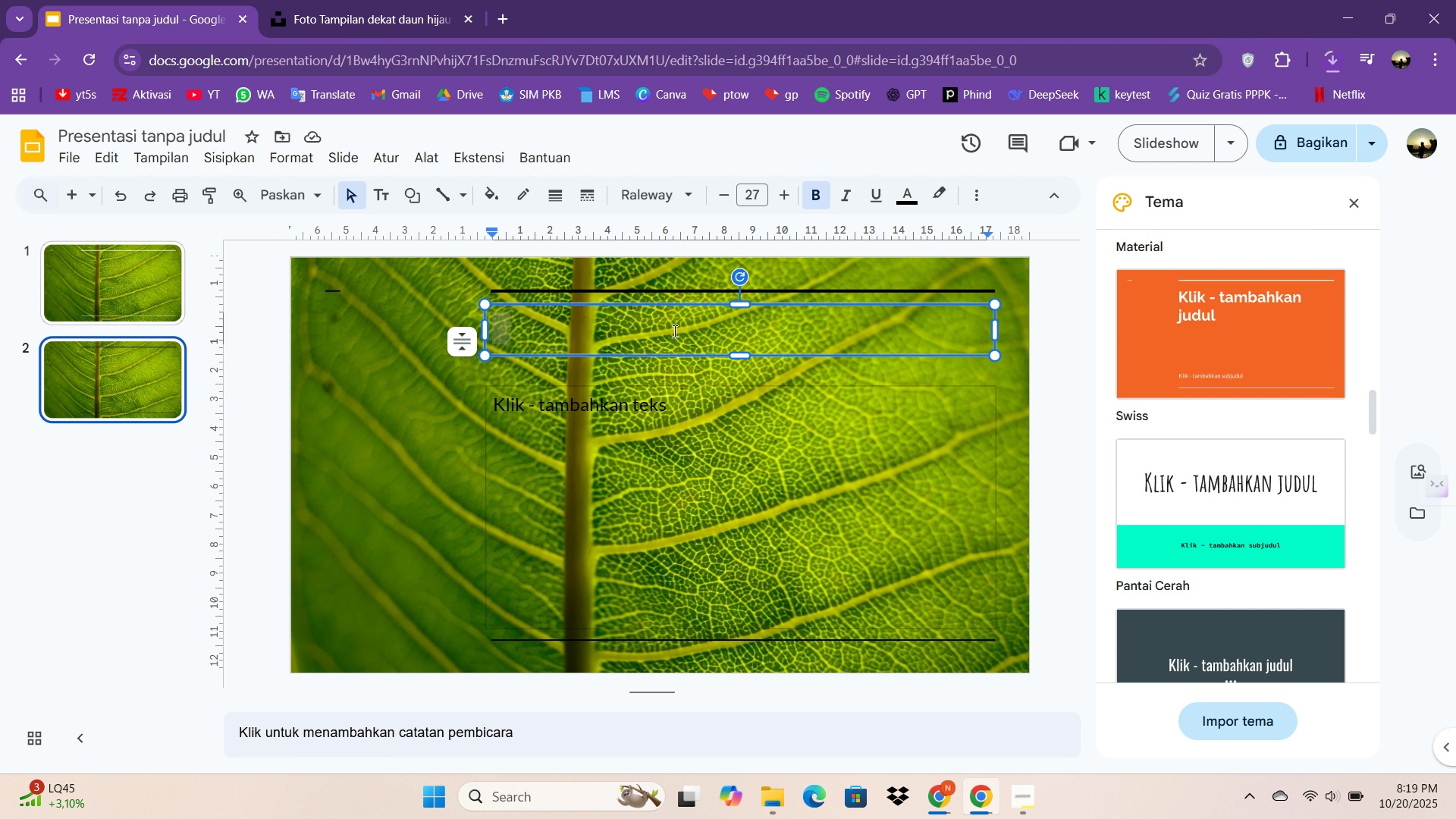 
type(THE SECRET FOODF)
key(Backspace)
type( FACCT)
key(Backspace)
key(Backspace)
type(TOEY)
key(Backspace)
key(Backspace)
key(Backspace)
type(ORY: A EA)
key(Backspace)
key(Backspace)
type(LEAF'S STORY)
 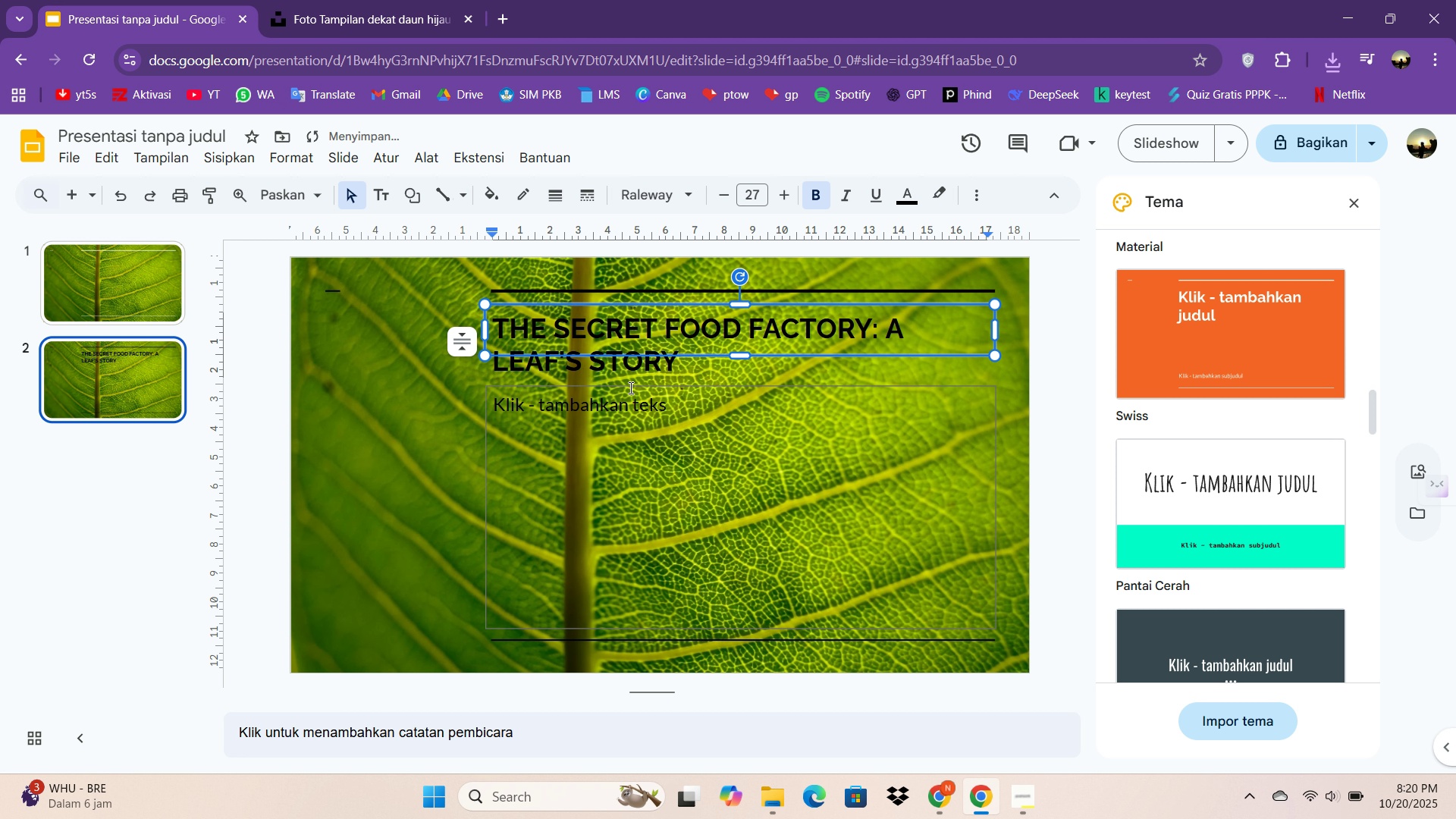 
left_click([617, 356])
 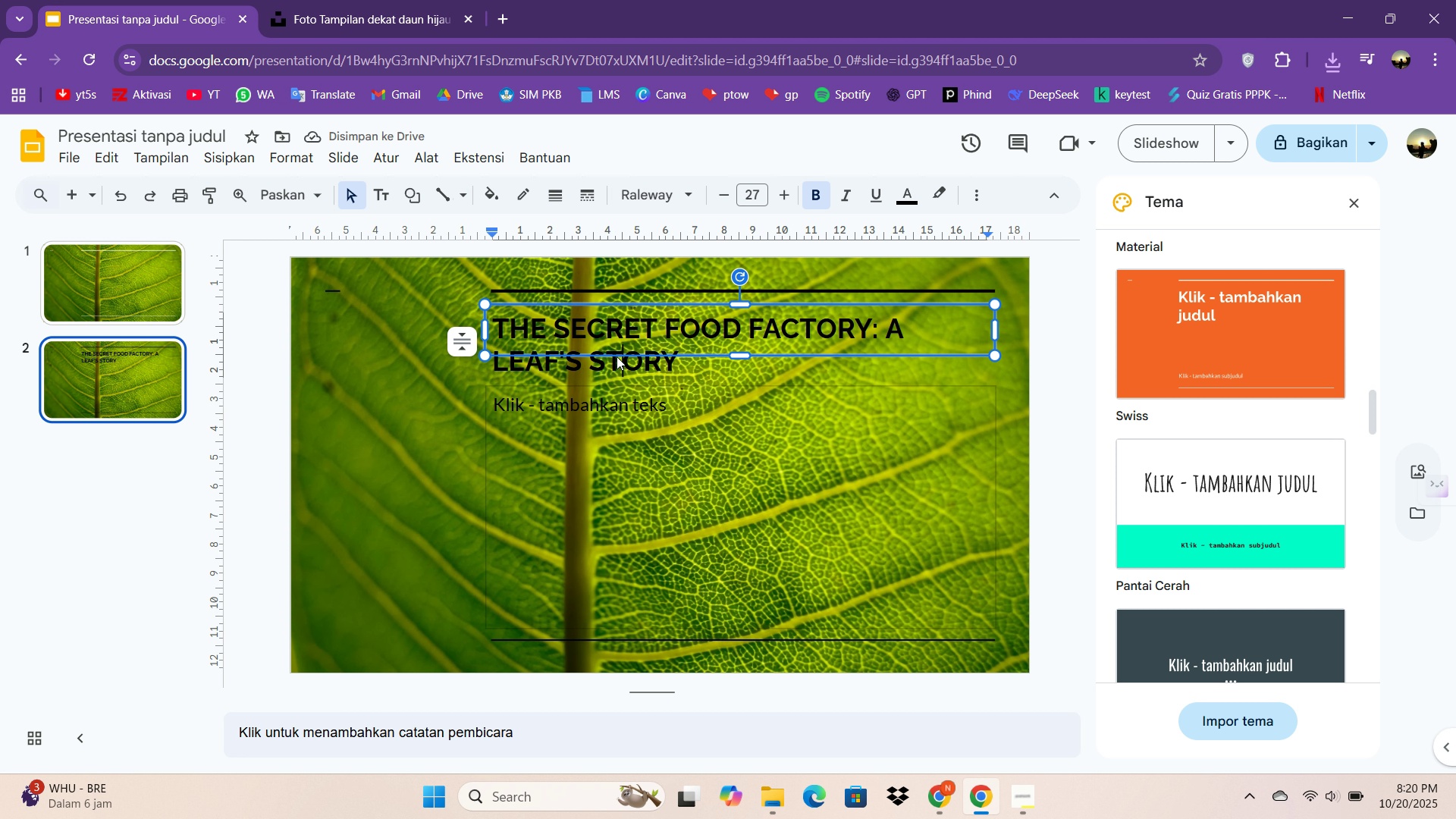 
double_click([617, 356])
 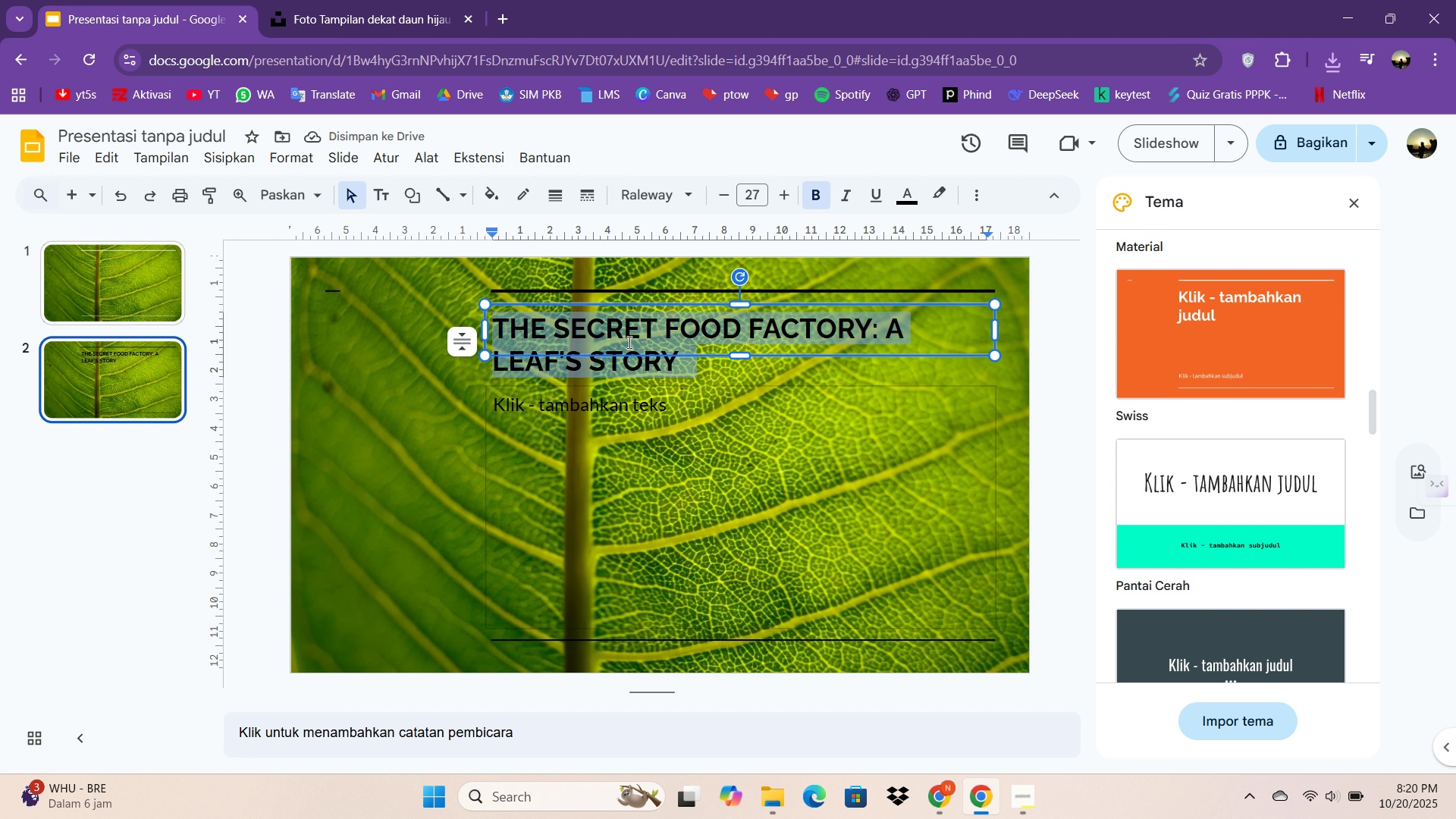 
key(Control+ControlLeft)
 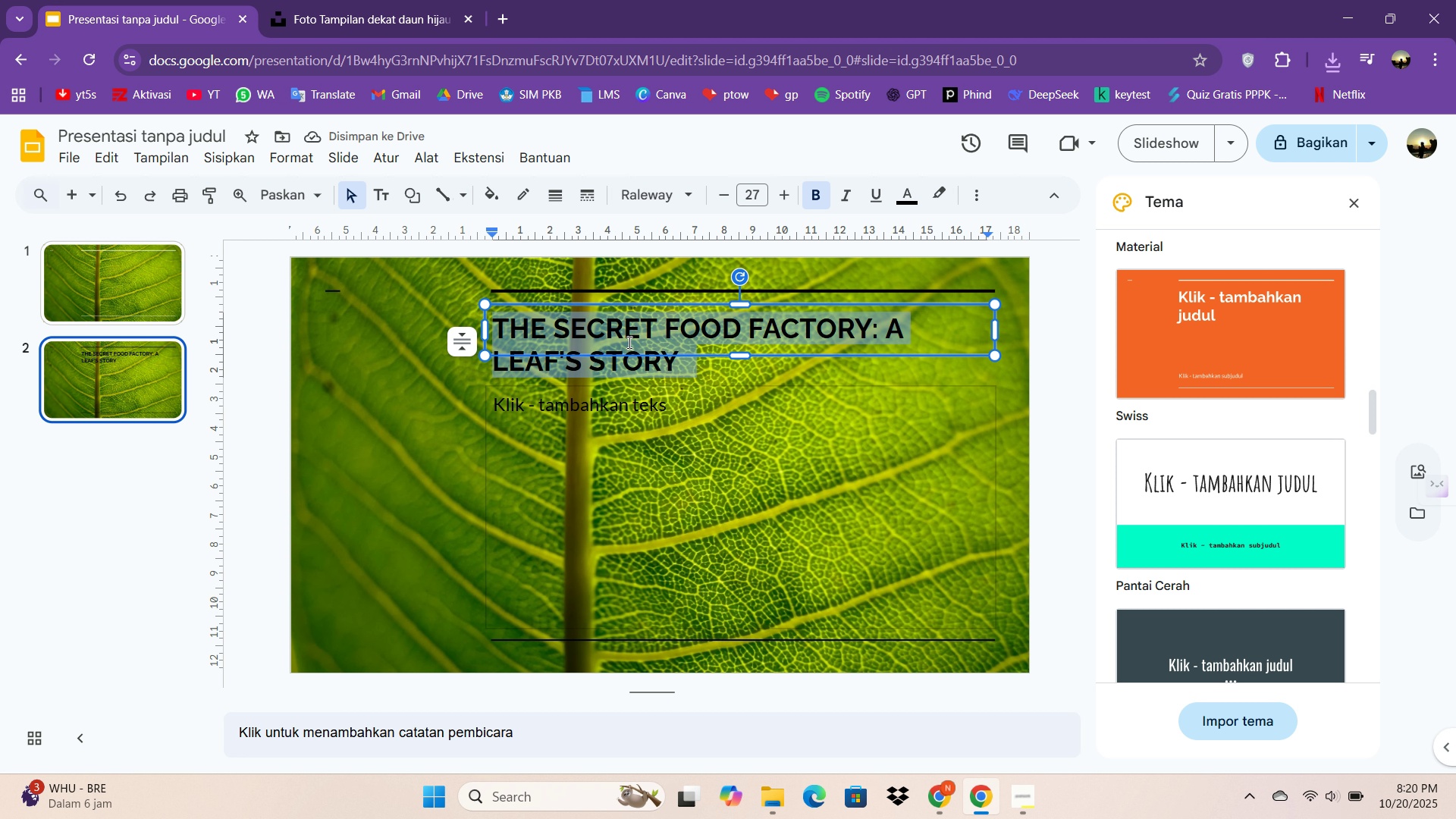 
key(Control+A)
 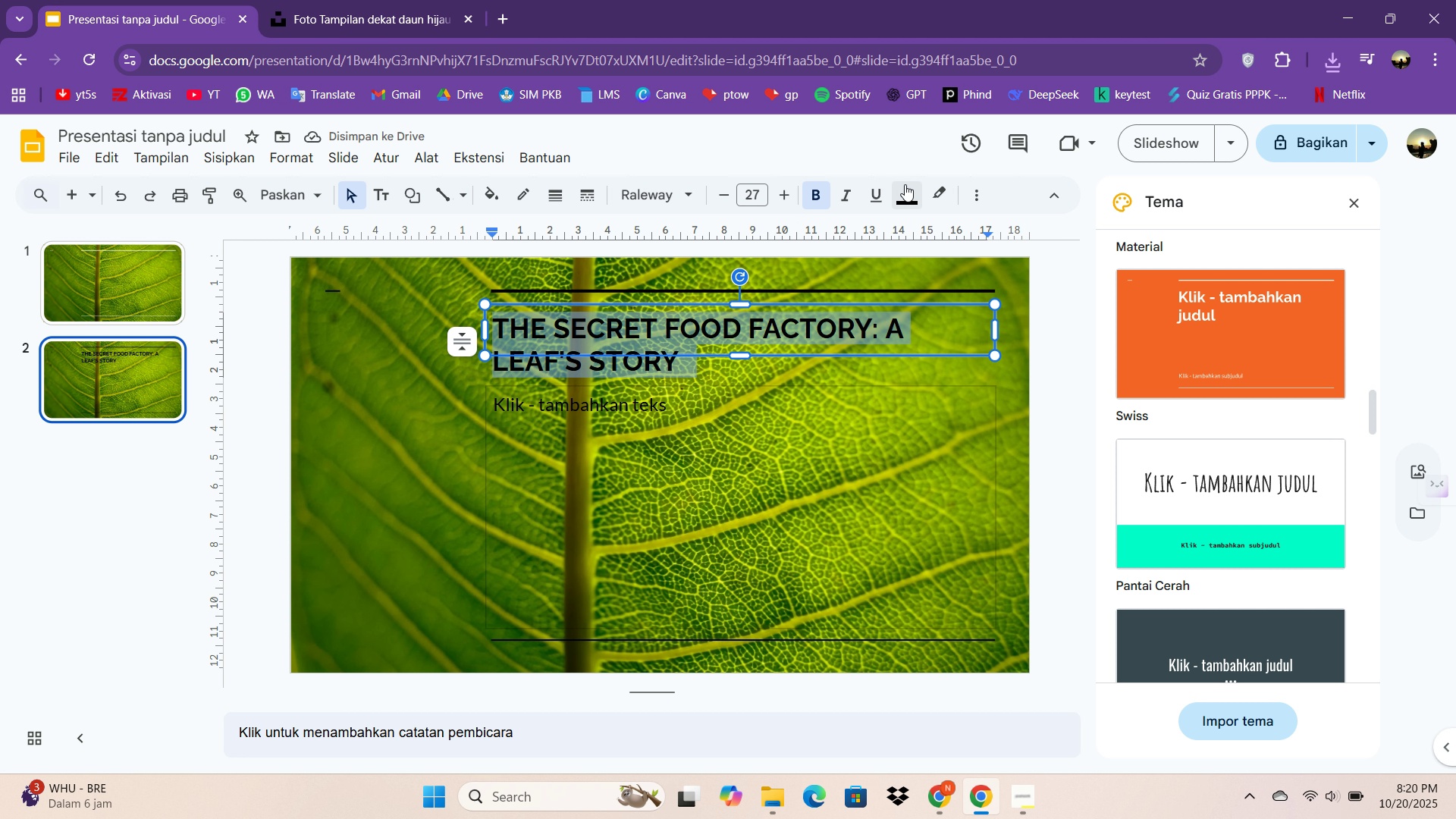 
left_click([905, 184])
 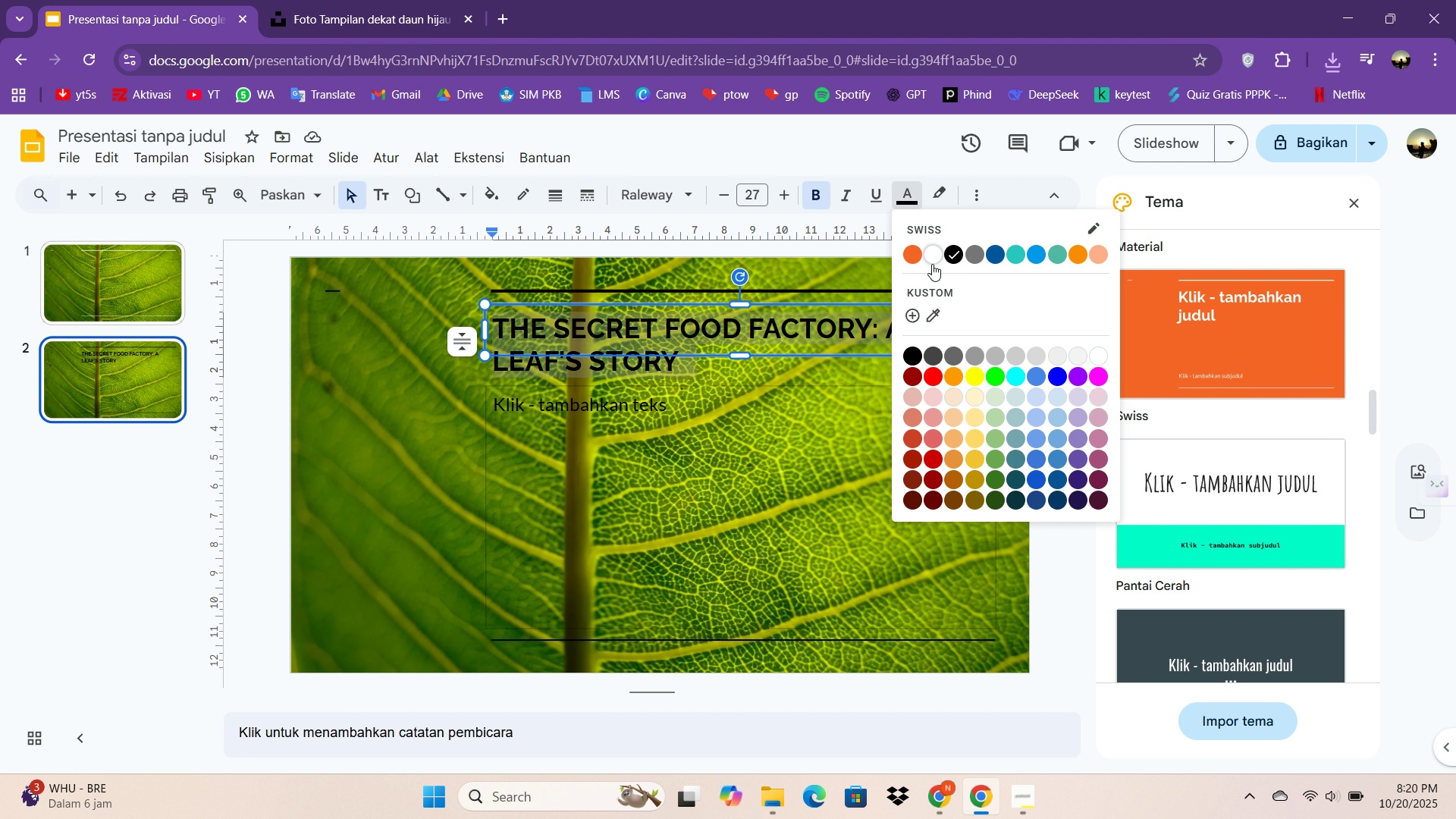 
left_click([932, 264])
 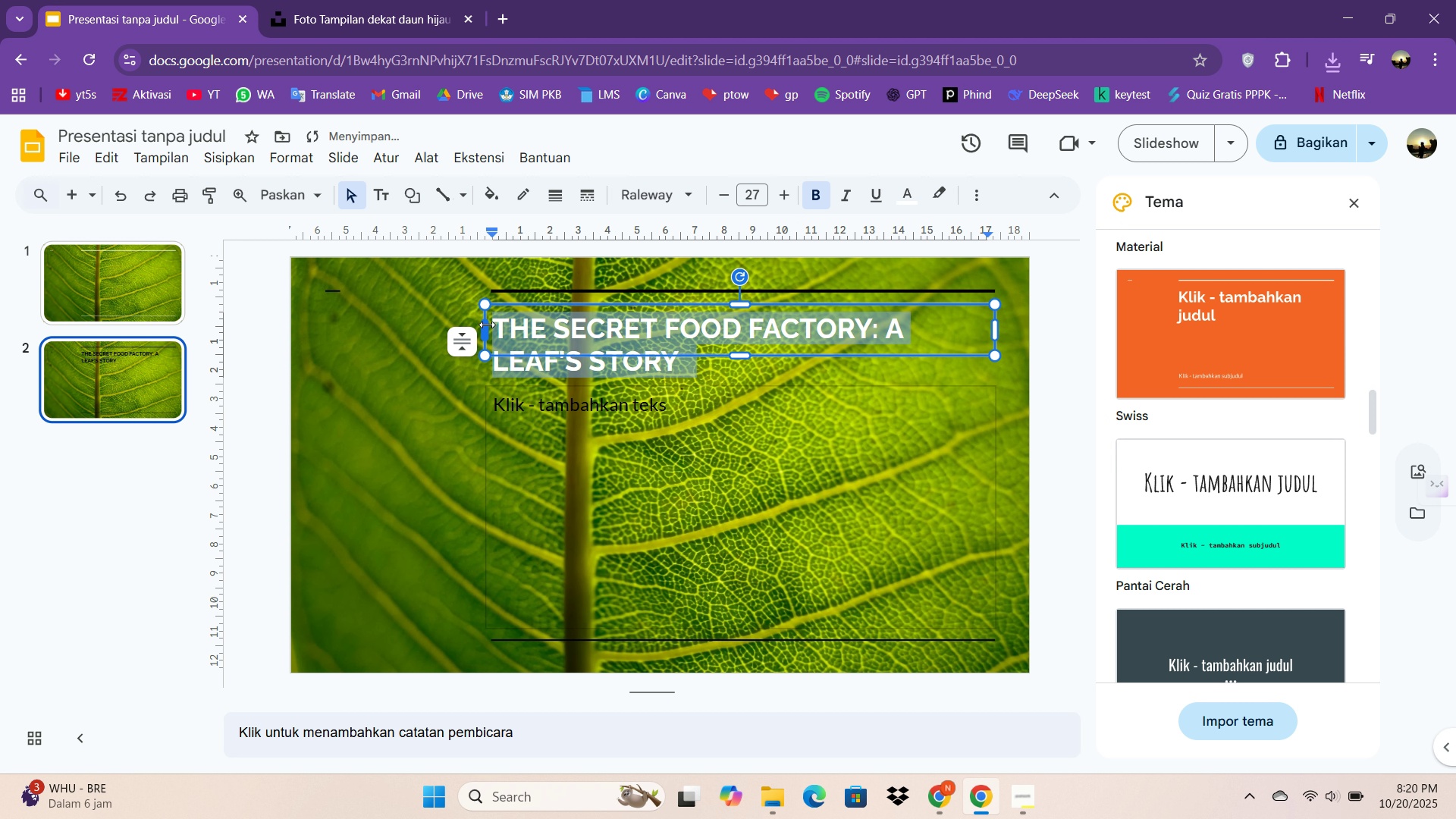 
left_click_drag(start_coordinate=[485, 325], to_coordinate=[383, 319])
 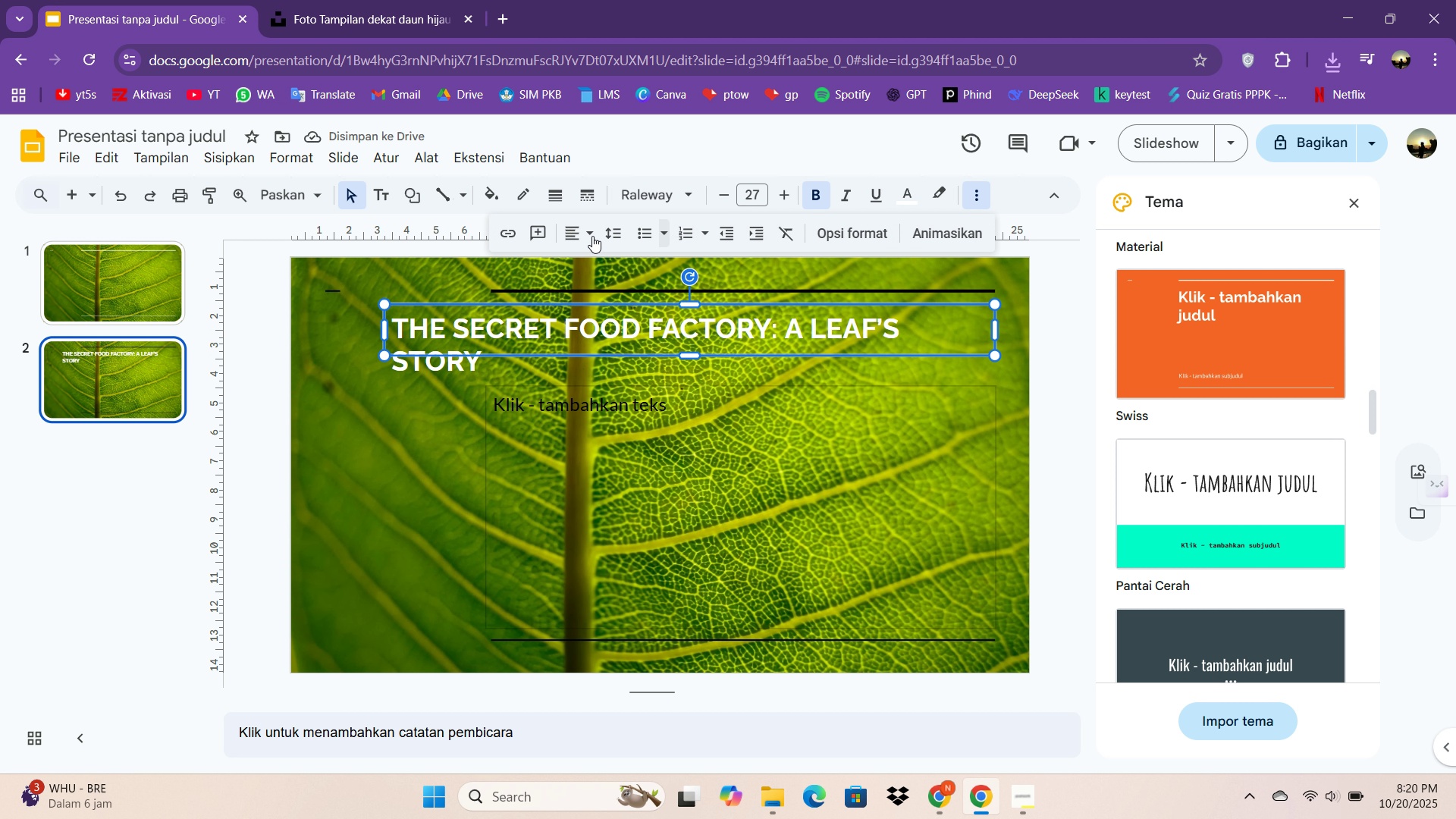 
left_click([651, 224])
 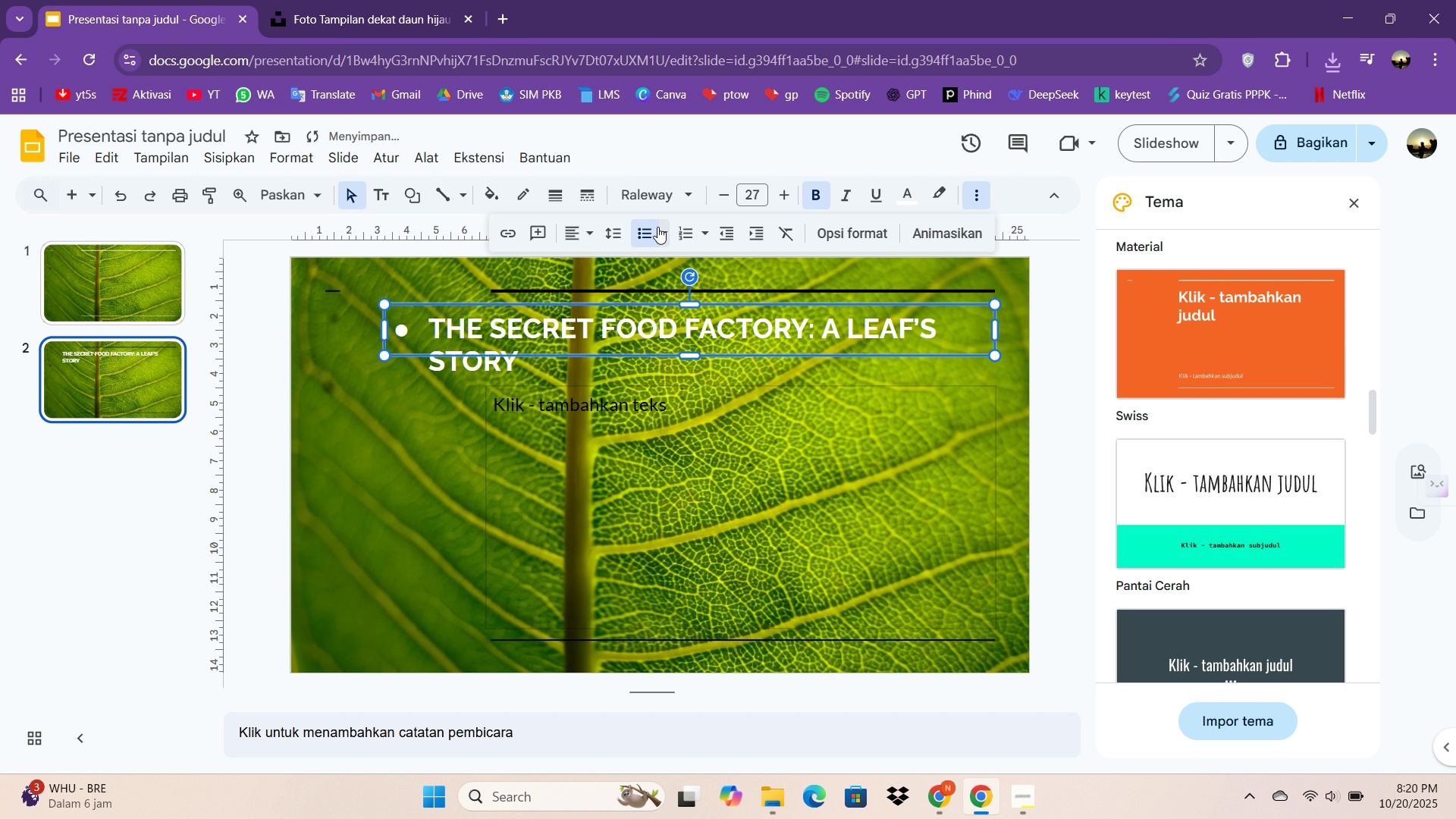 
left_click([642, 231])
 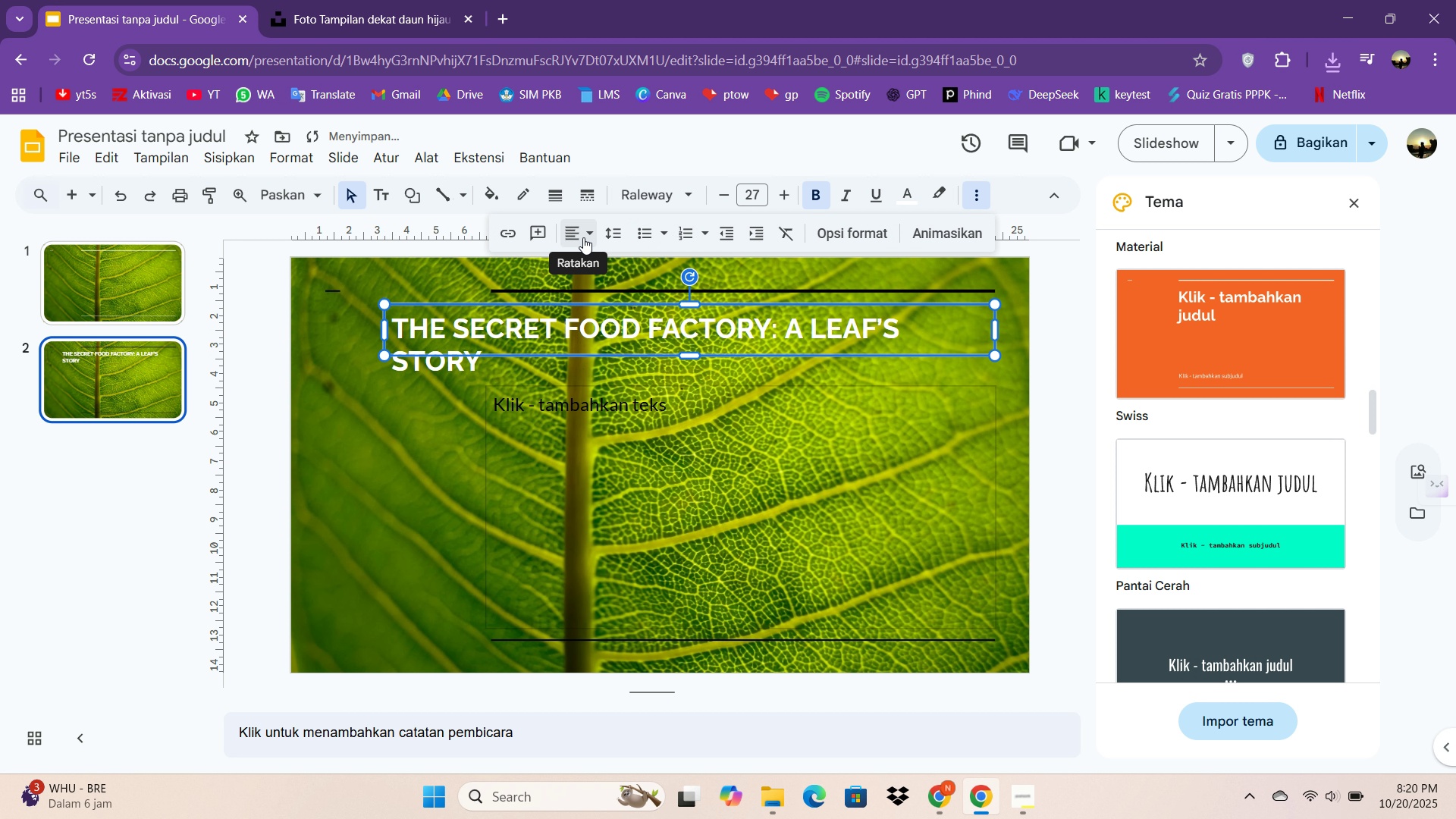 
left_click([583, 237])
 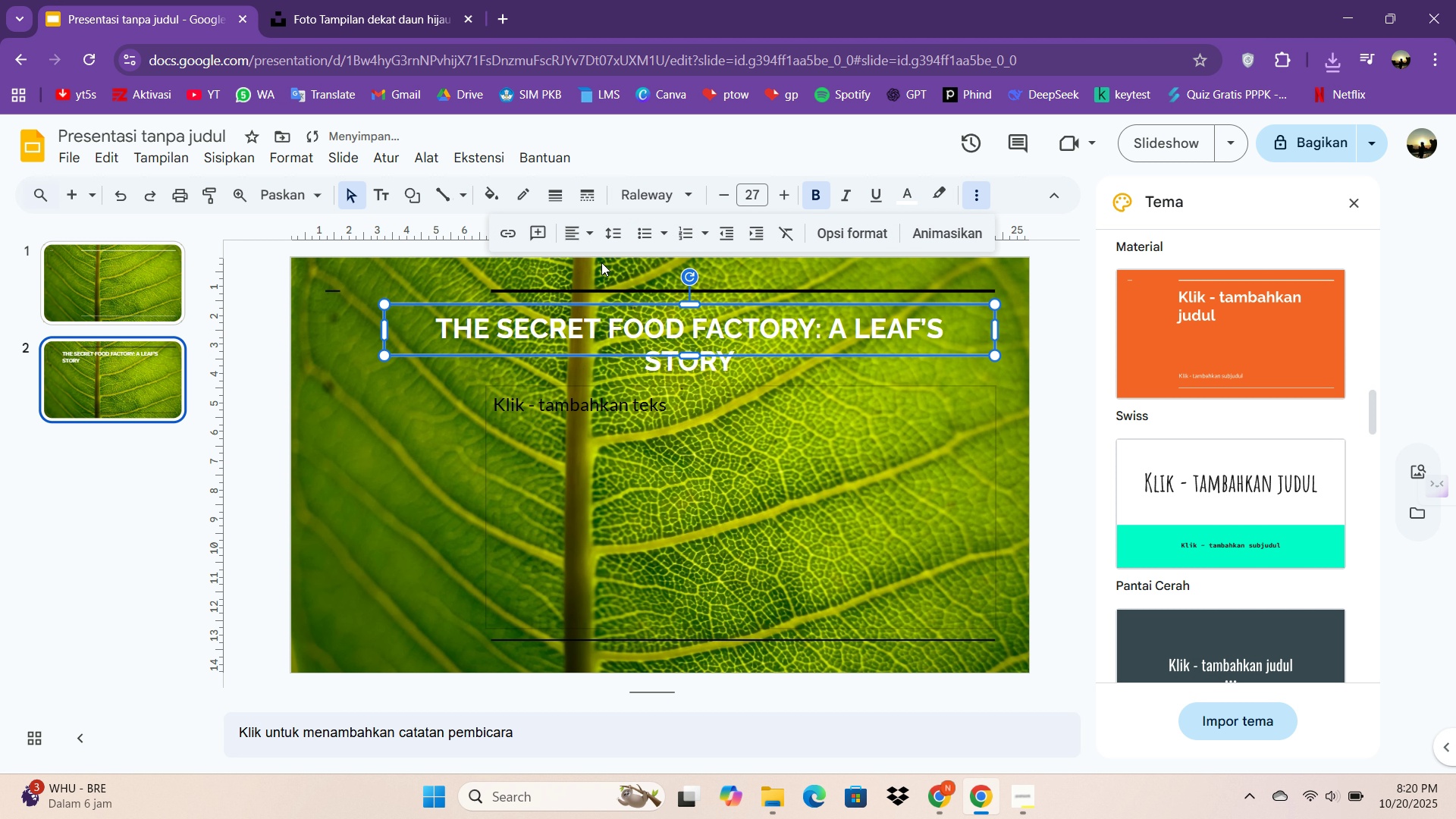 
left_click([601, 262])
 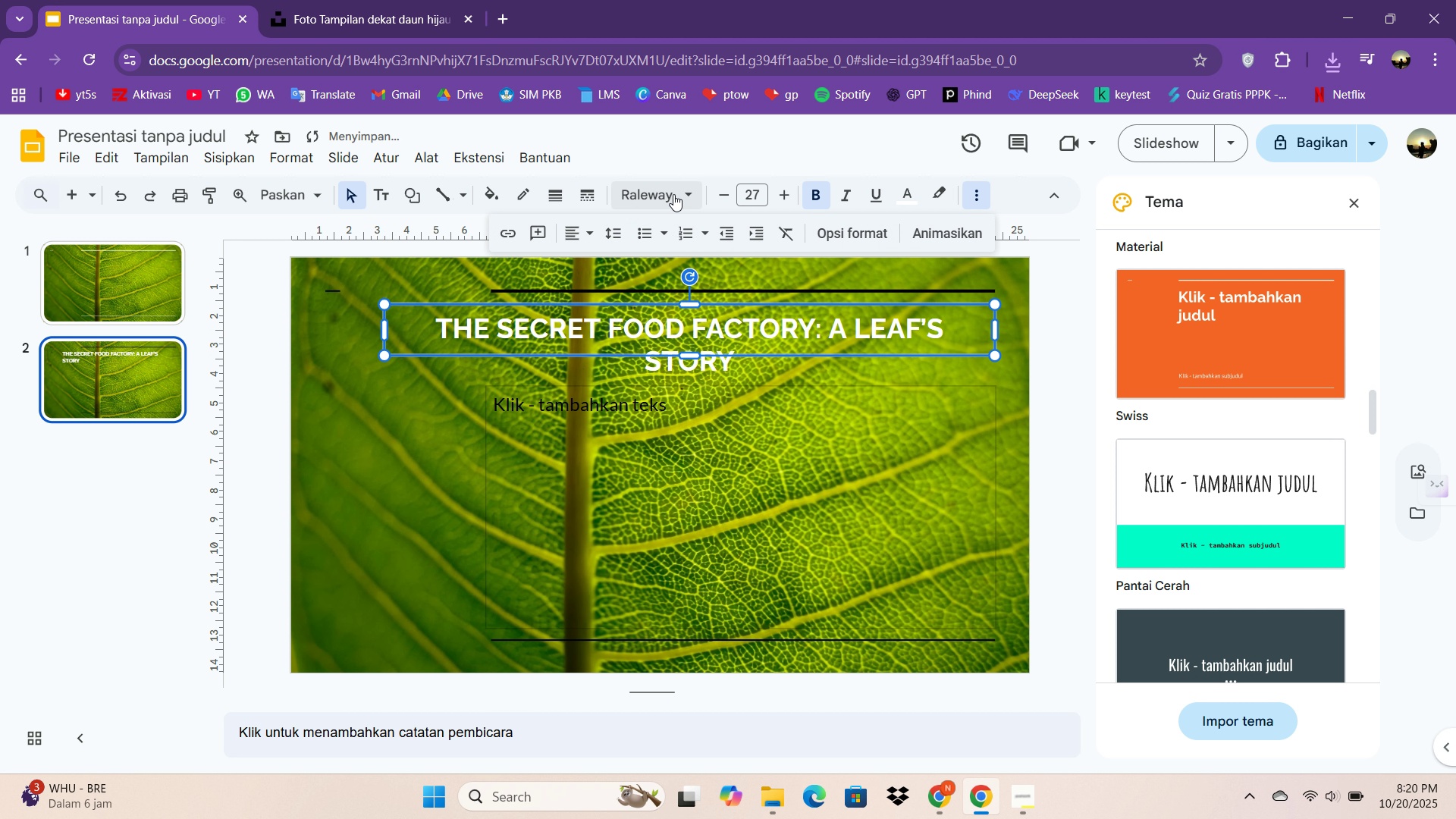 
left_click([673, 194])
 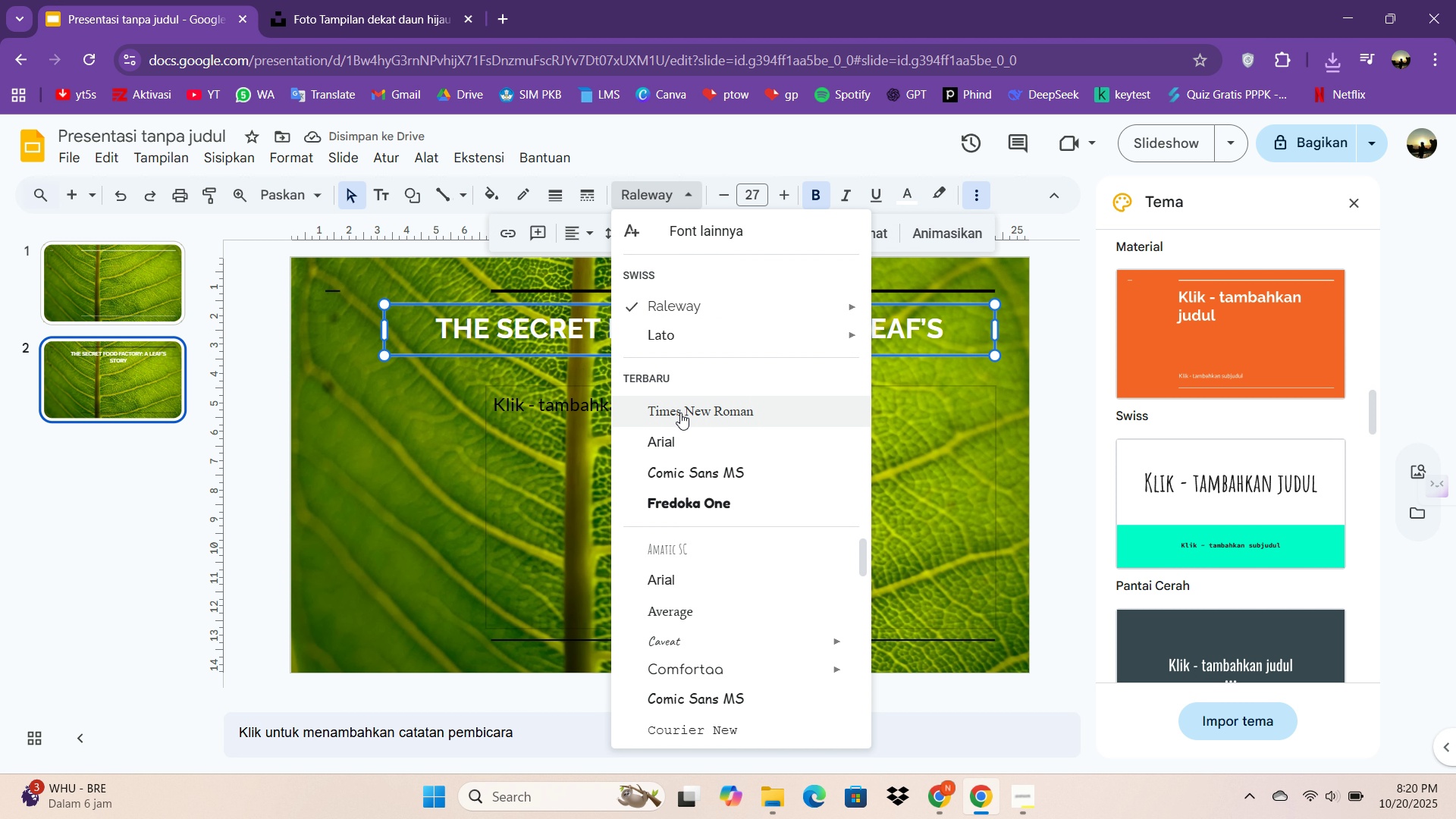 
left_click([672, 441])
 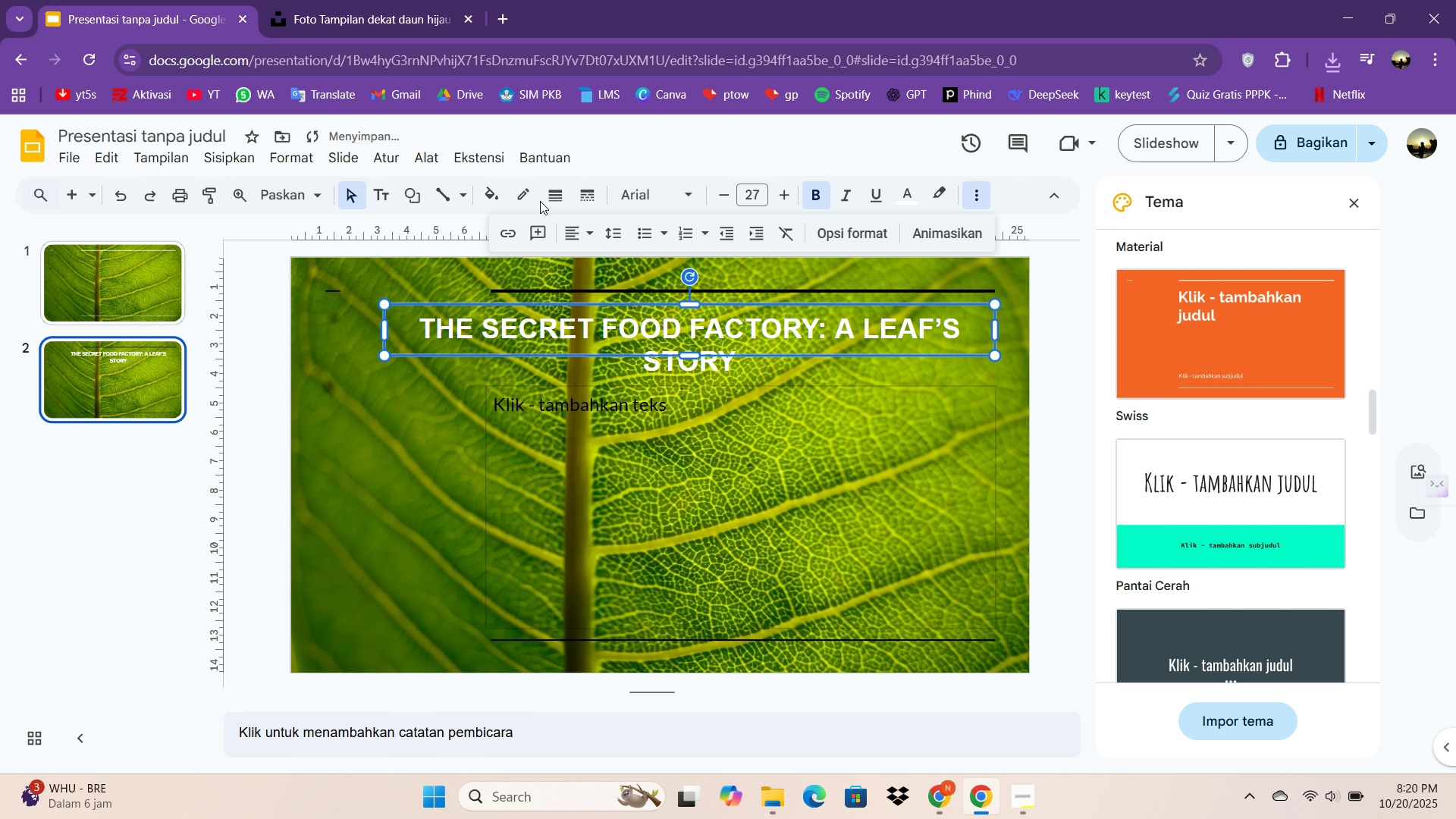 
left_click([371, 0])
 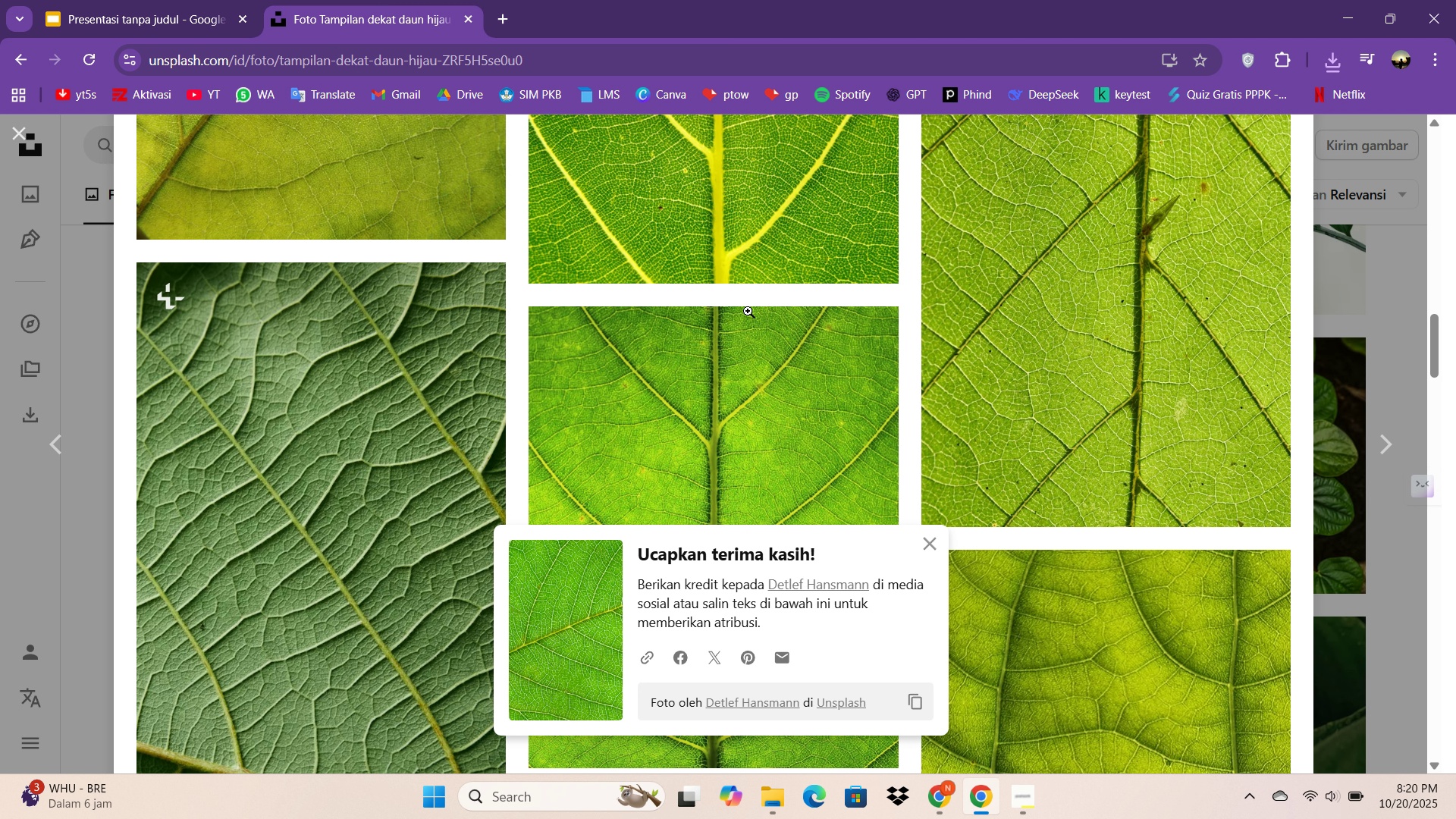 
scroll: coordinate [759, 373], scroll_direction: down, amount: 5.0
 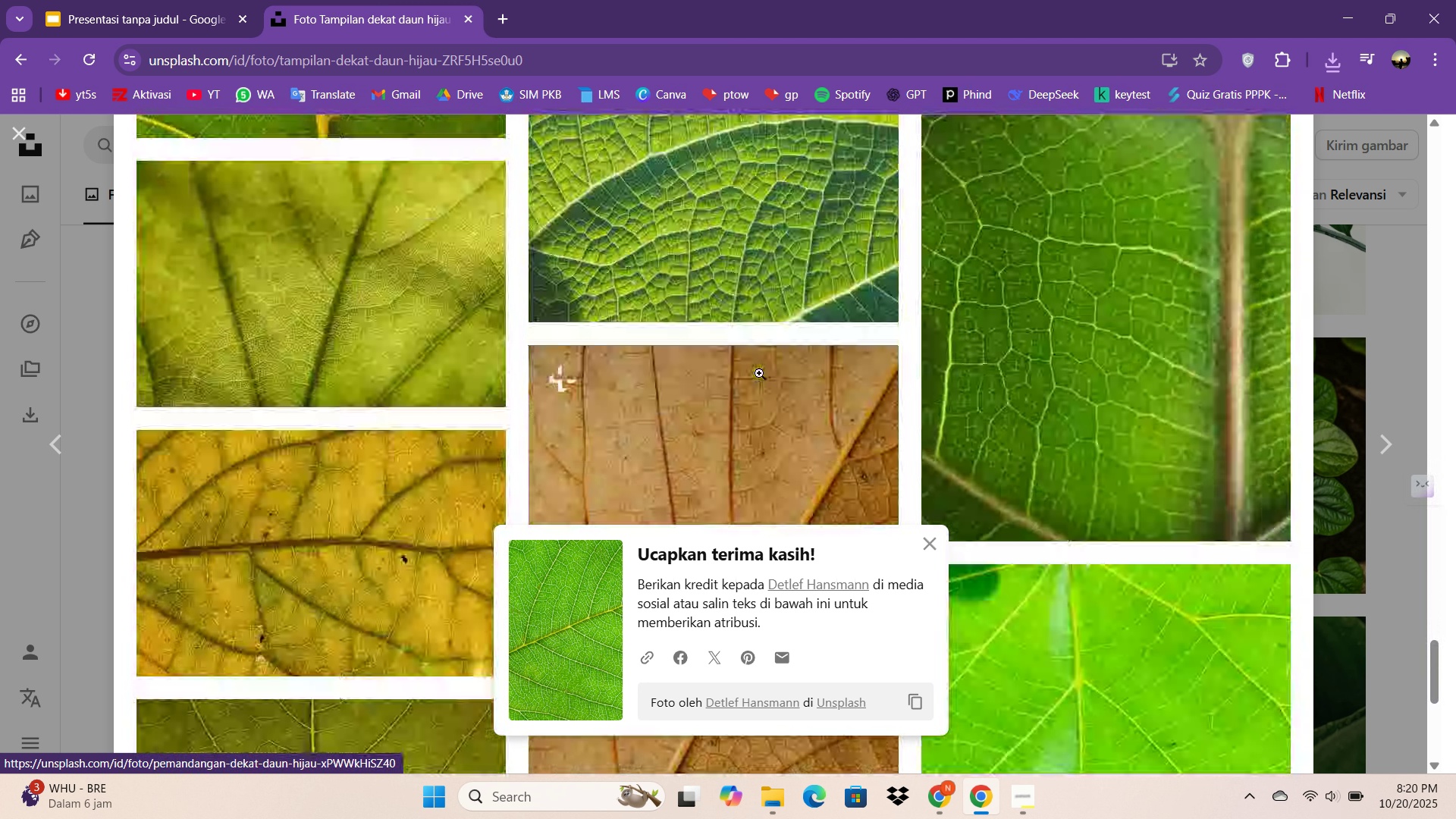 
scroll: coordinate [759, 373], scroll_direction: up, amount: 1.0
 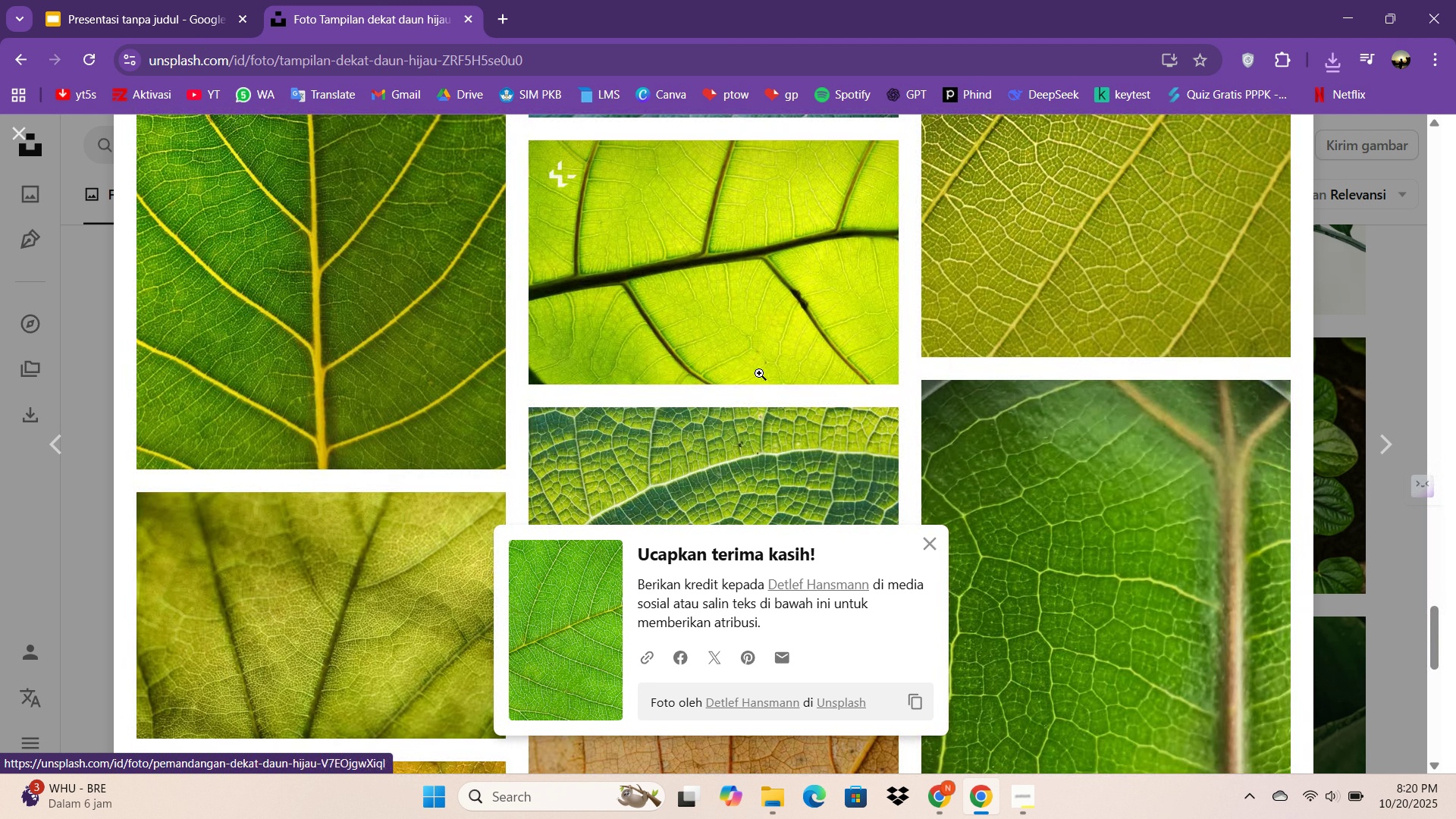 
scroll: coordinate [759, 373], scroll_direction: down, amount: 7.0
 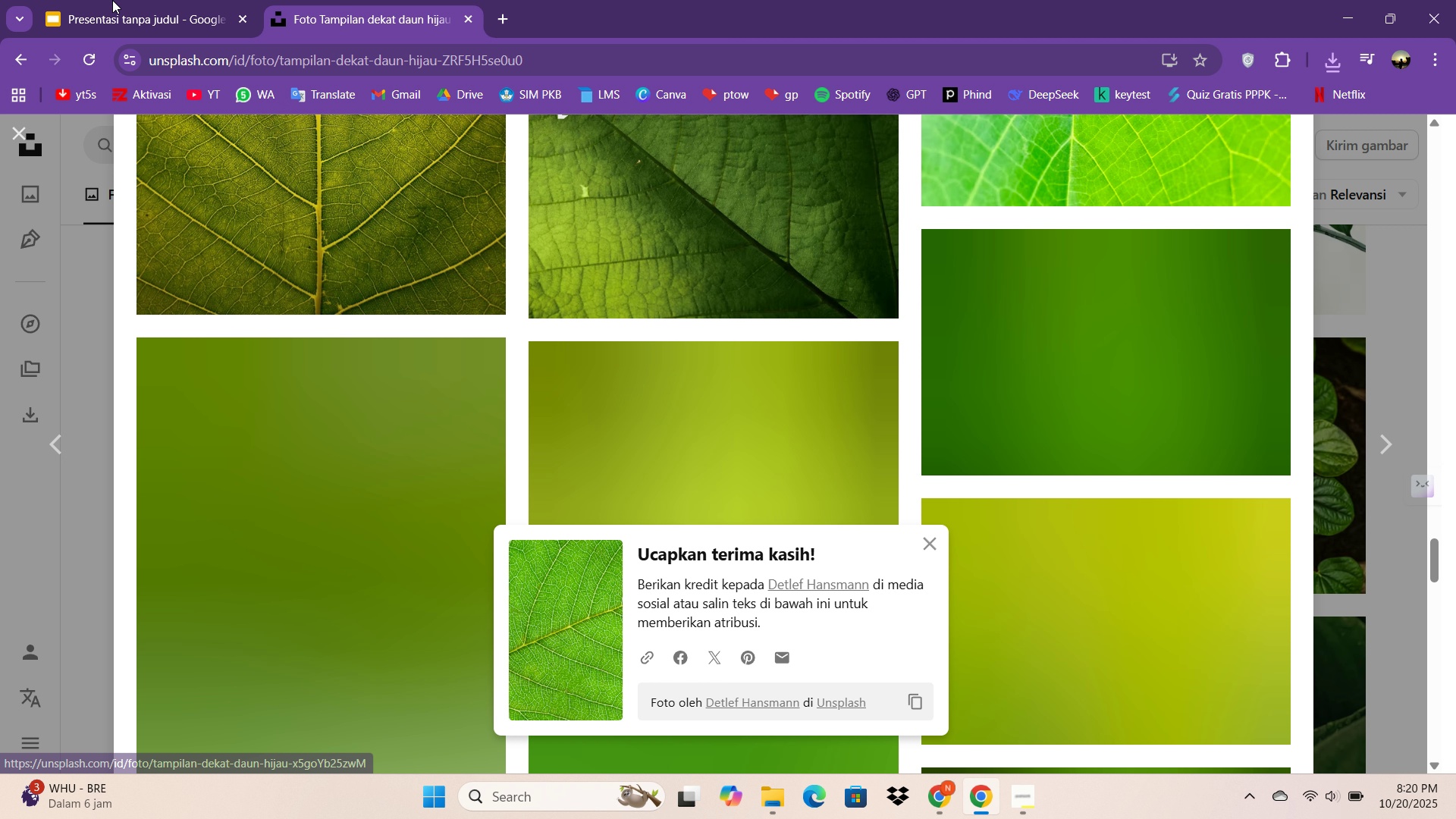 
double_click([102, 0])
 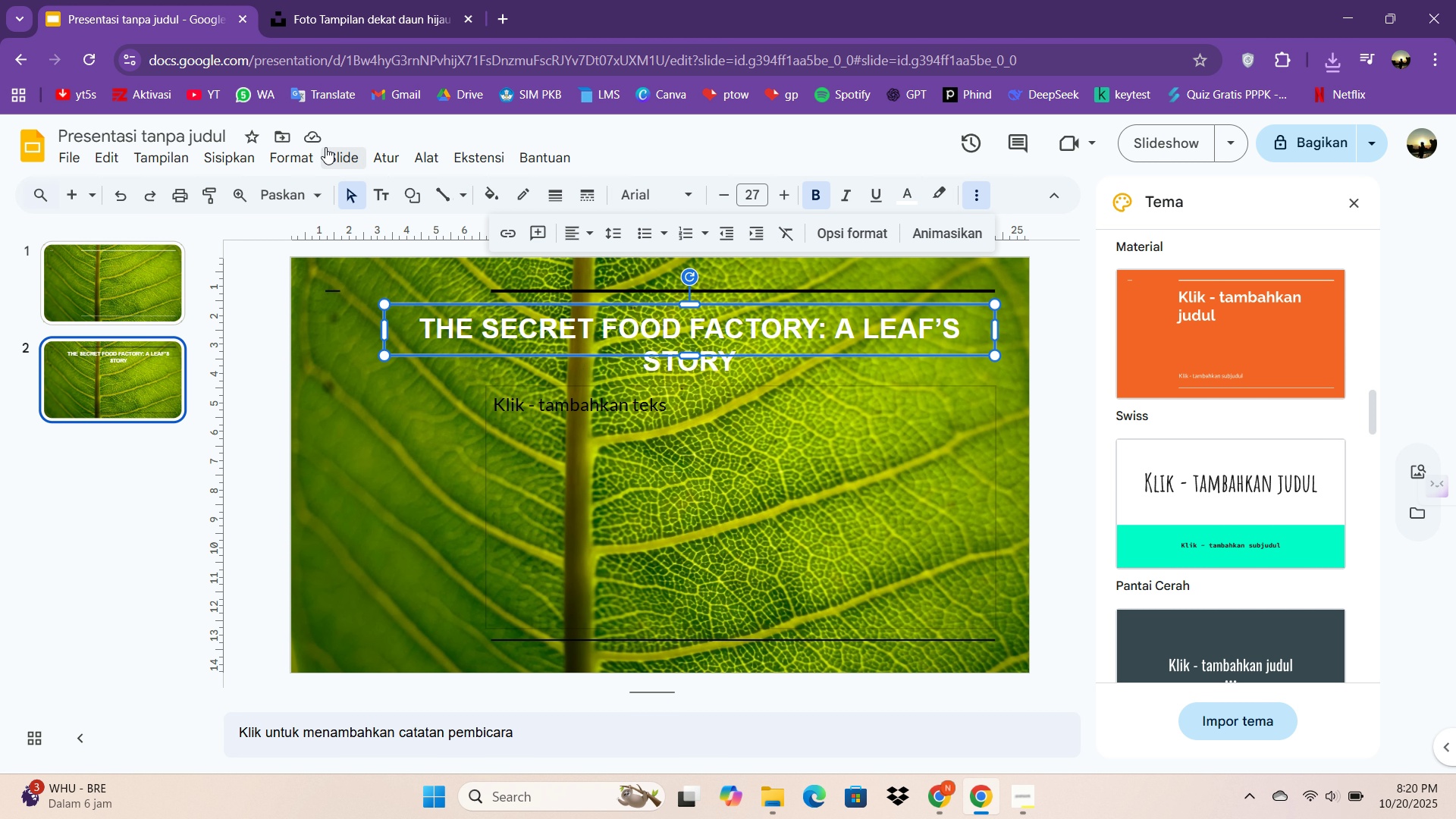 
left_click([328, 147])
 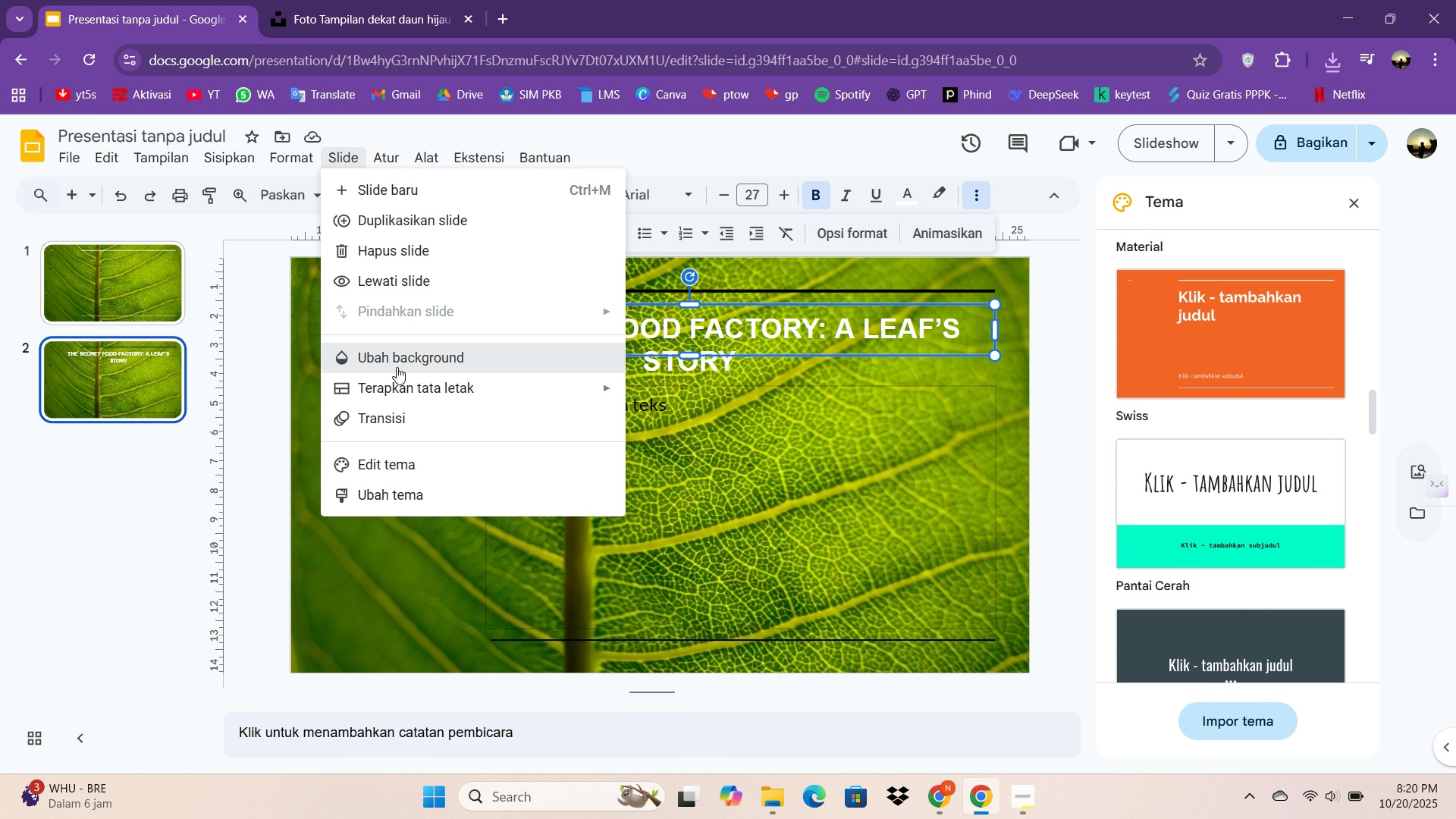 
left_click([397, 367])
 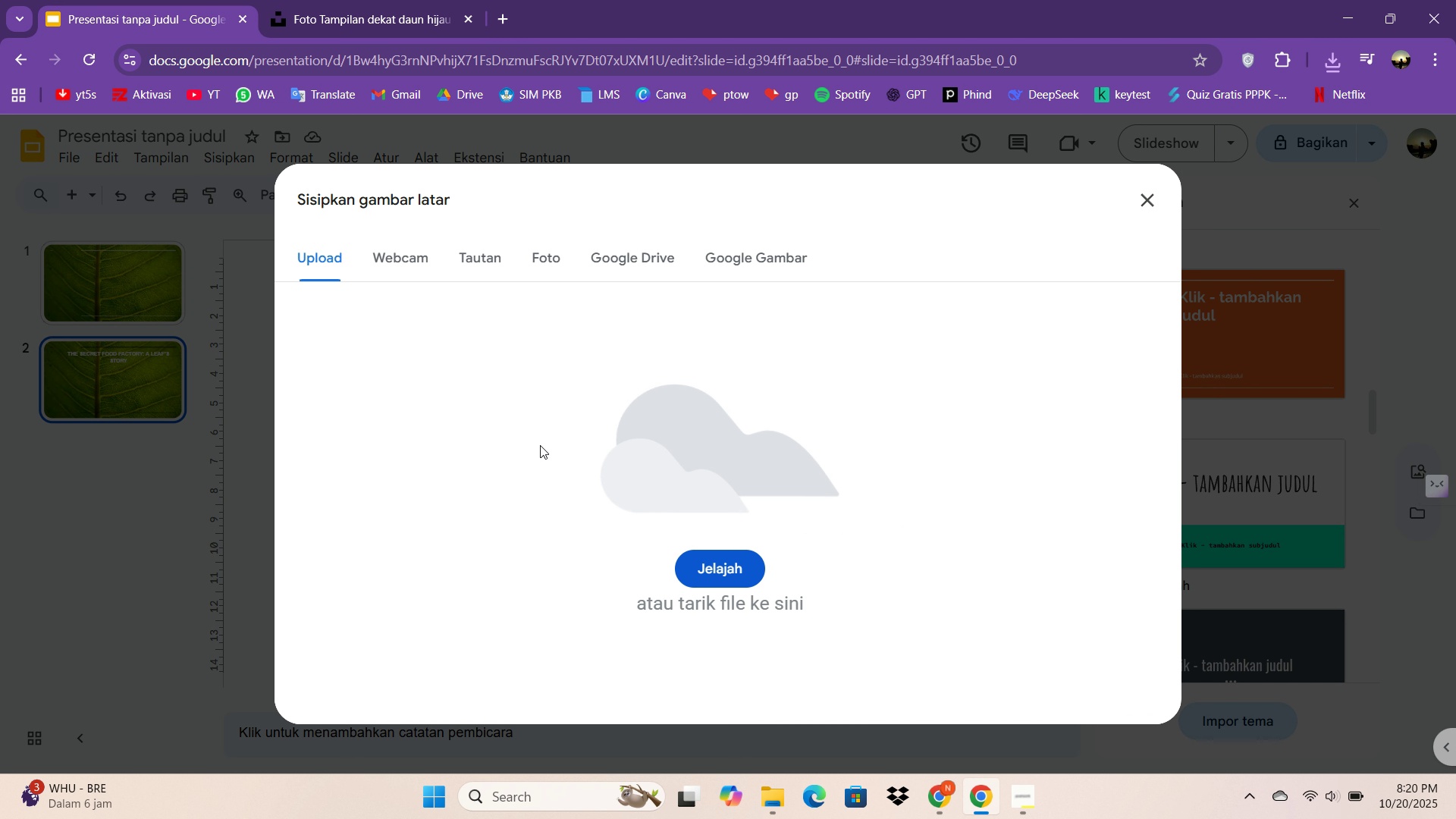 
double_click([711, 571])
 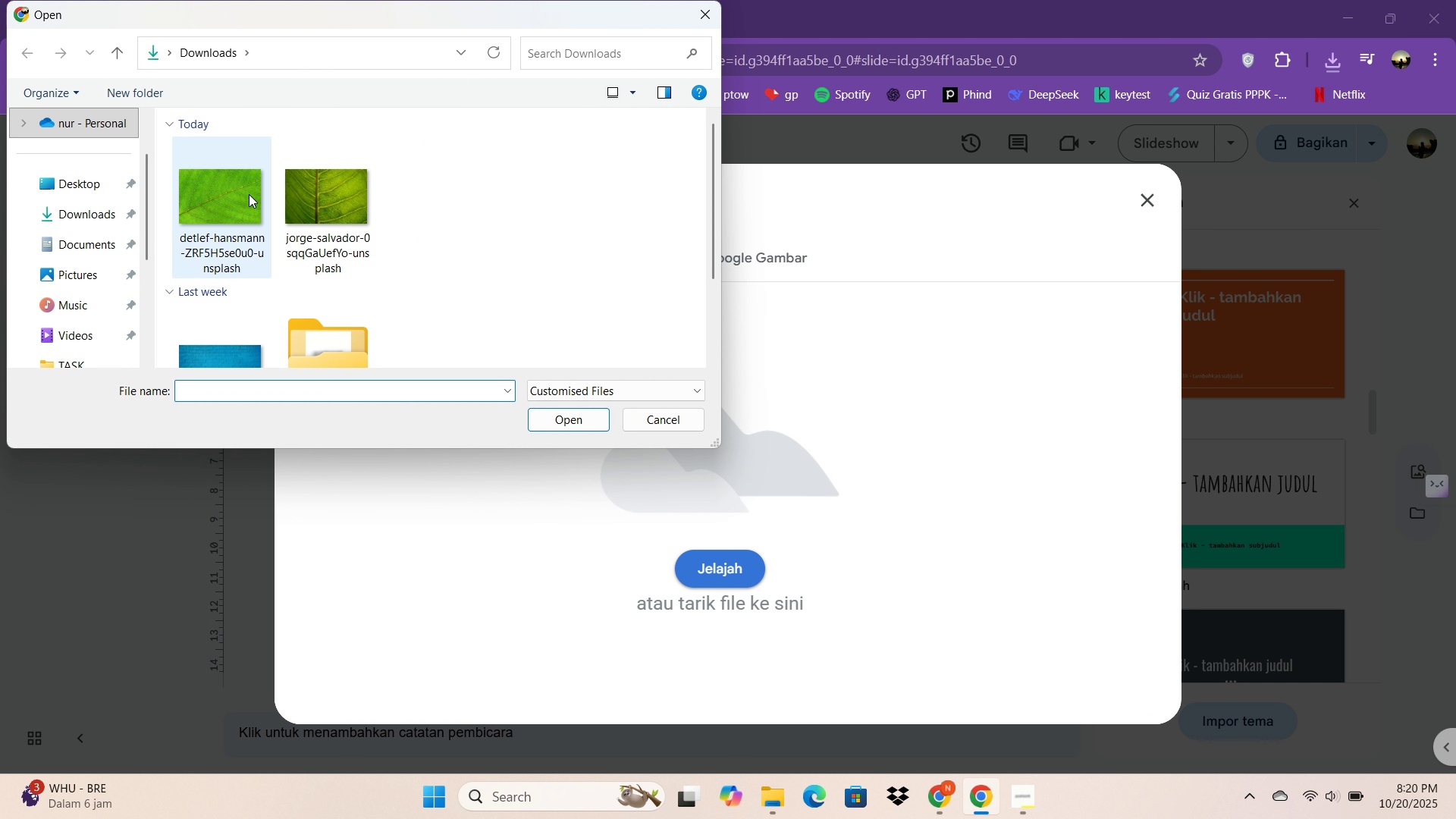 
double_click([247, 194])
 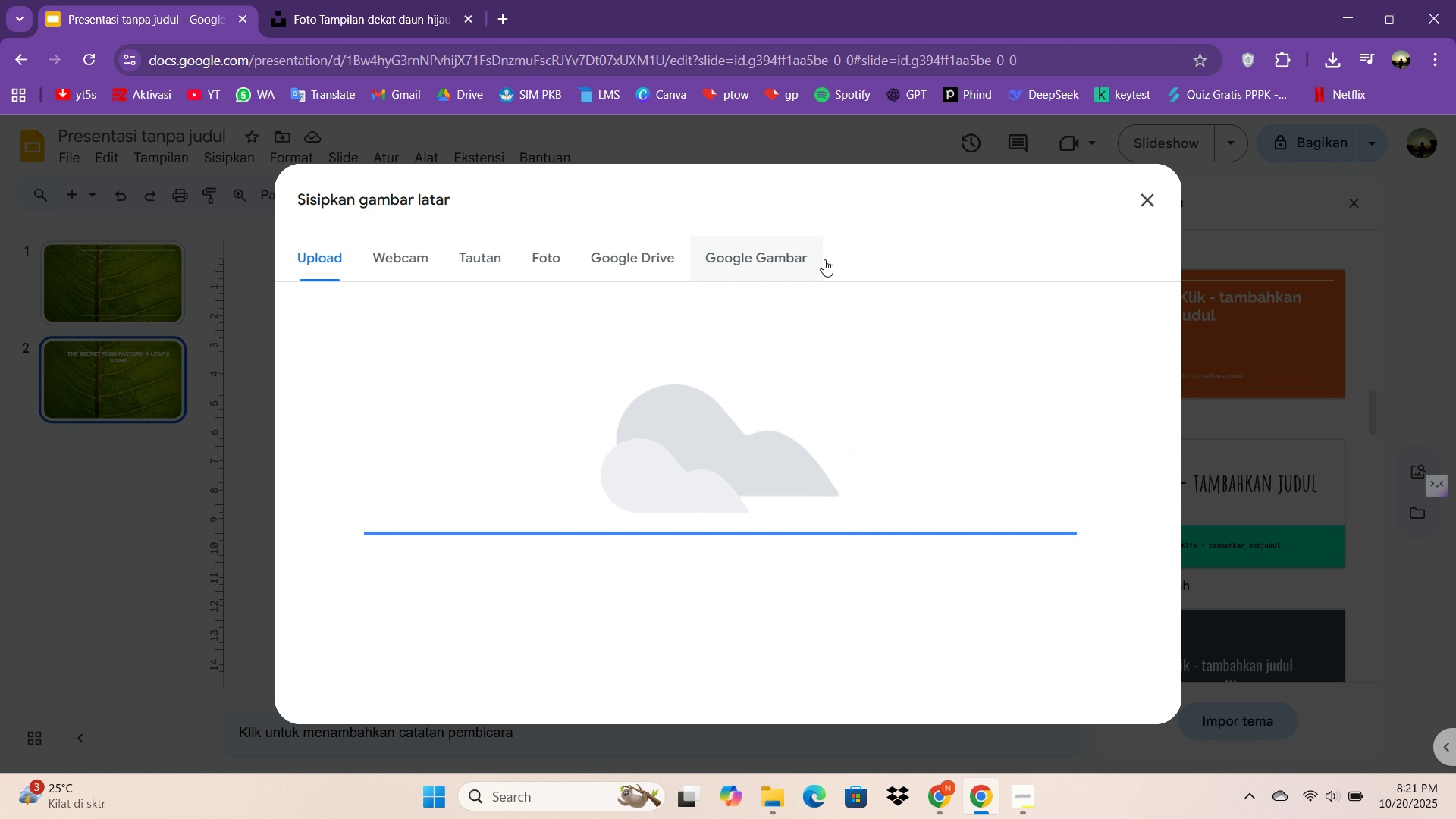 
wait(14.5)
 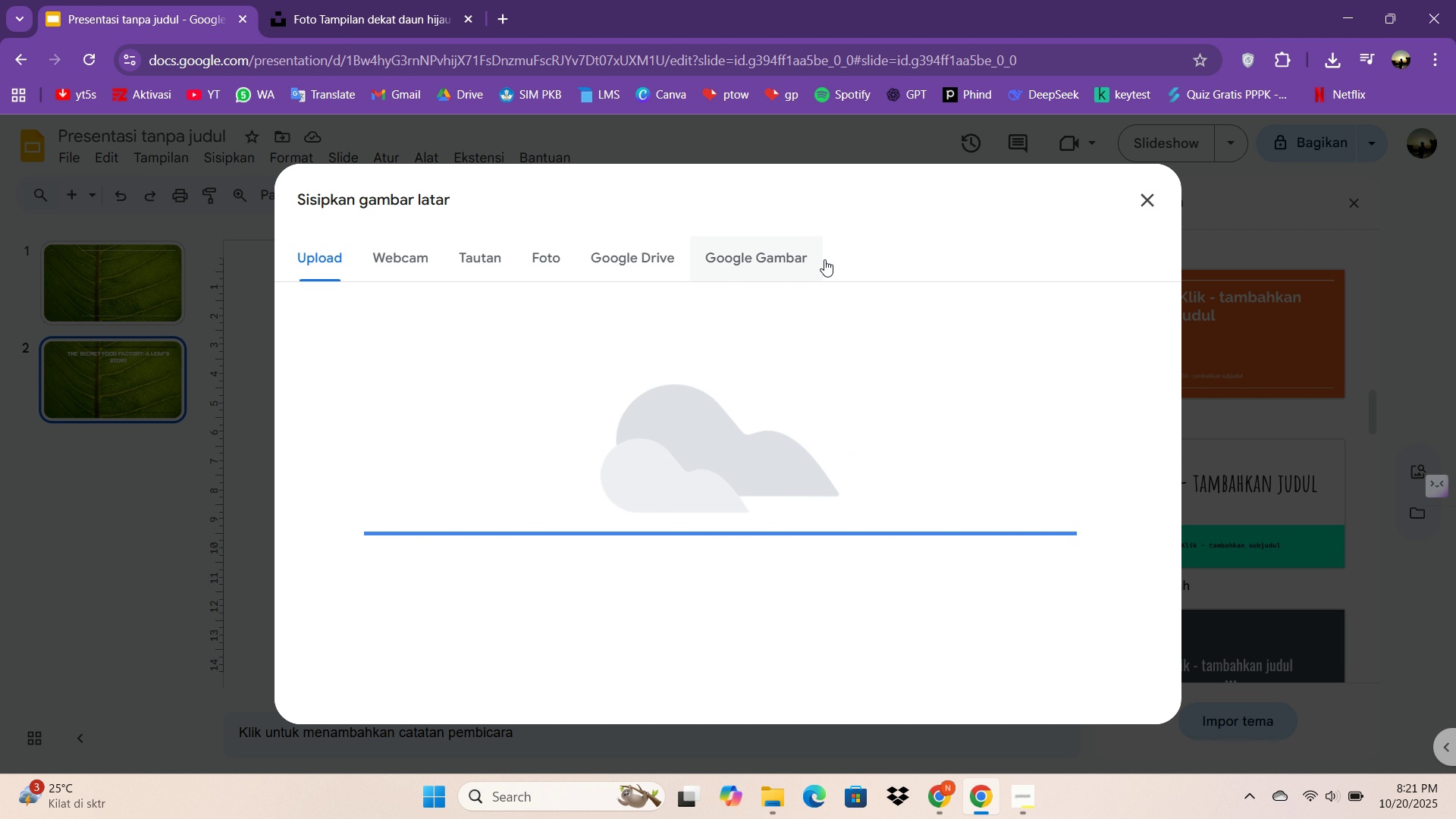 
left_click([745, 544])
 